 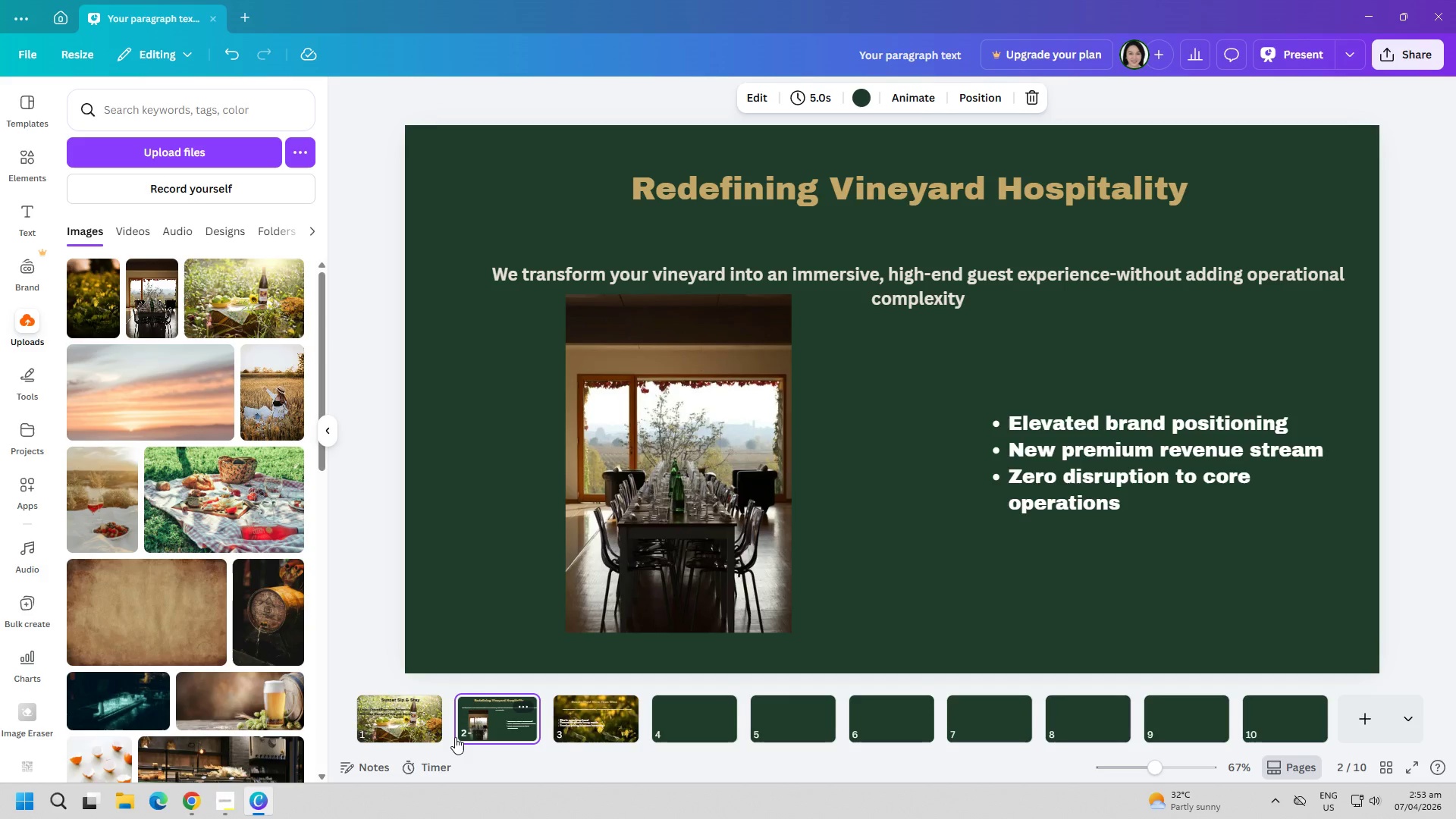 
left_click([583, 704])
 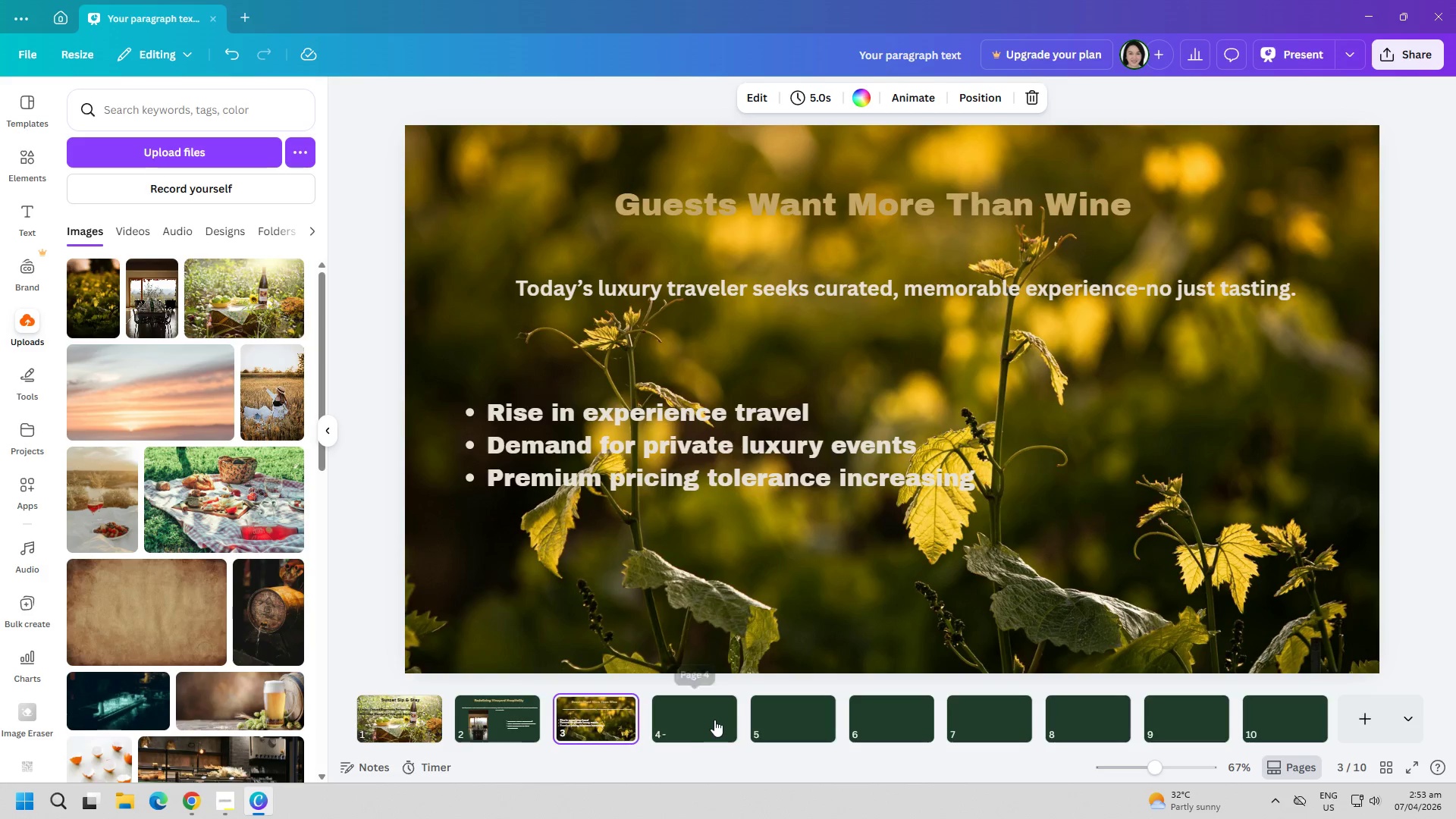 
left_click([717, 718])
 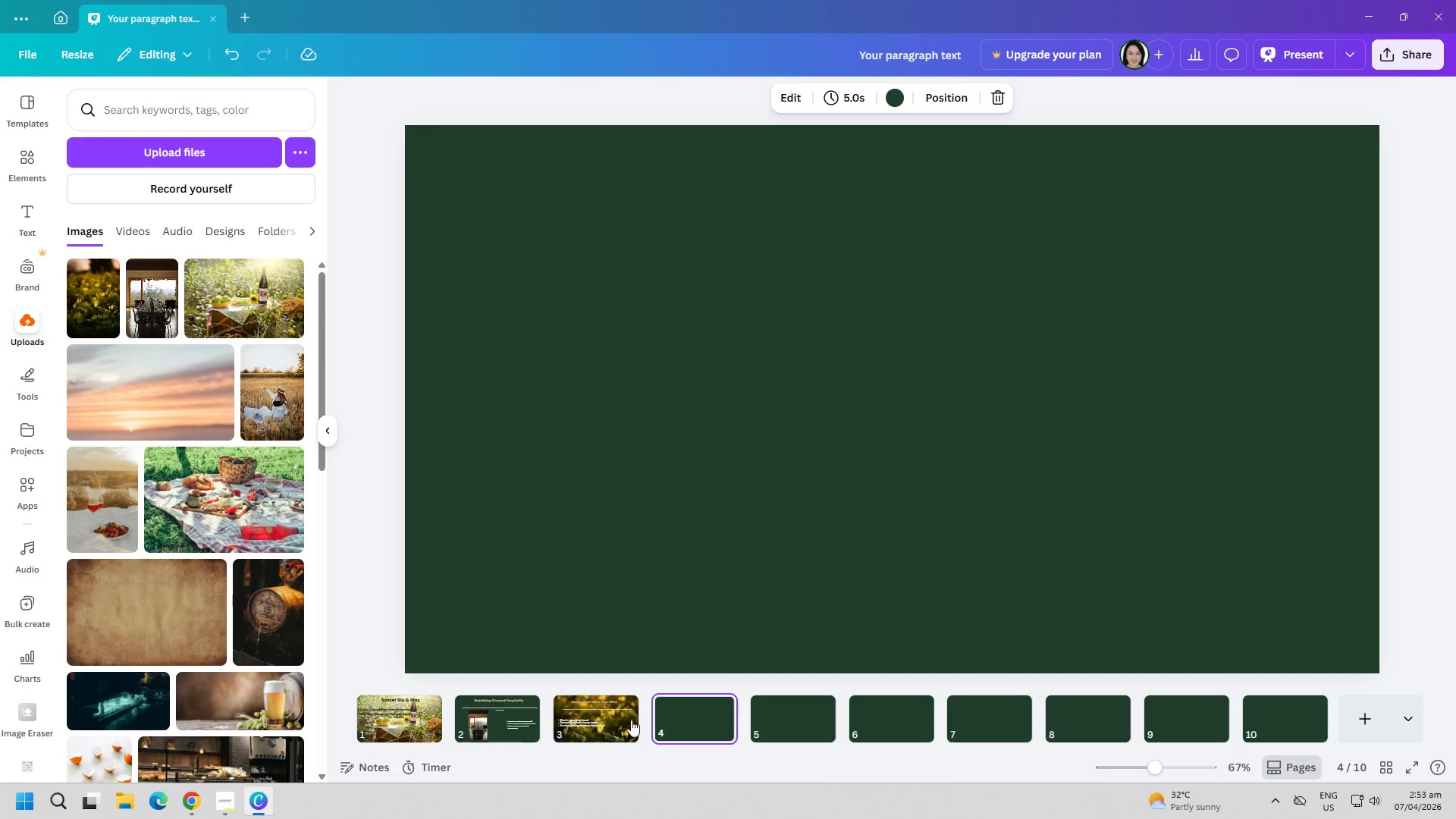 
left_click([621, 720])
 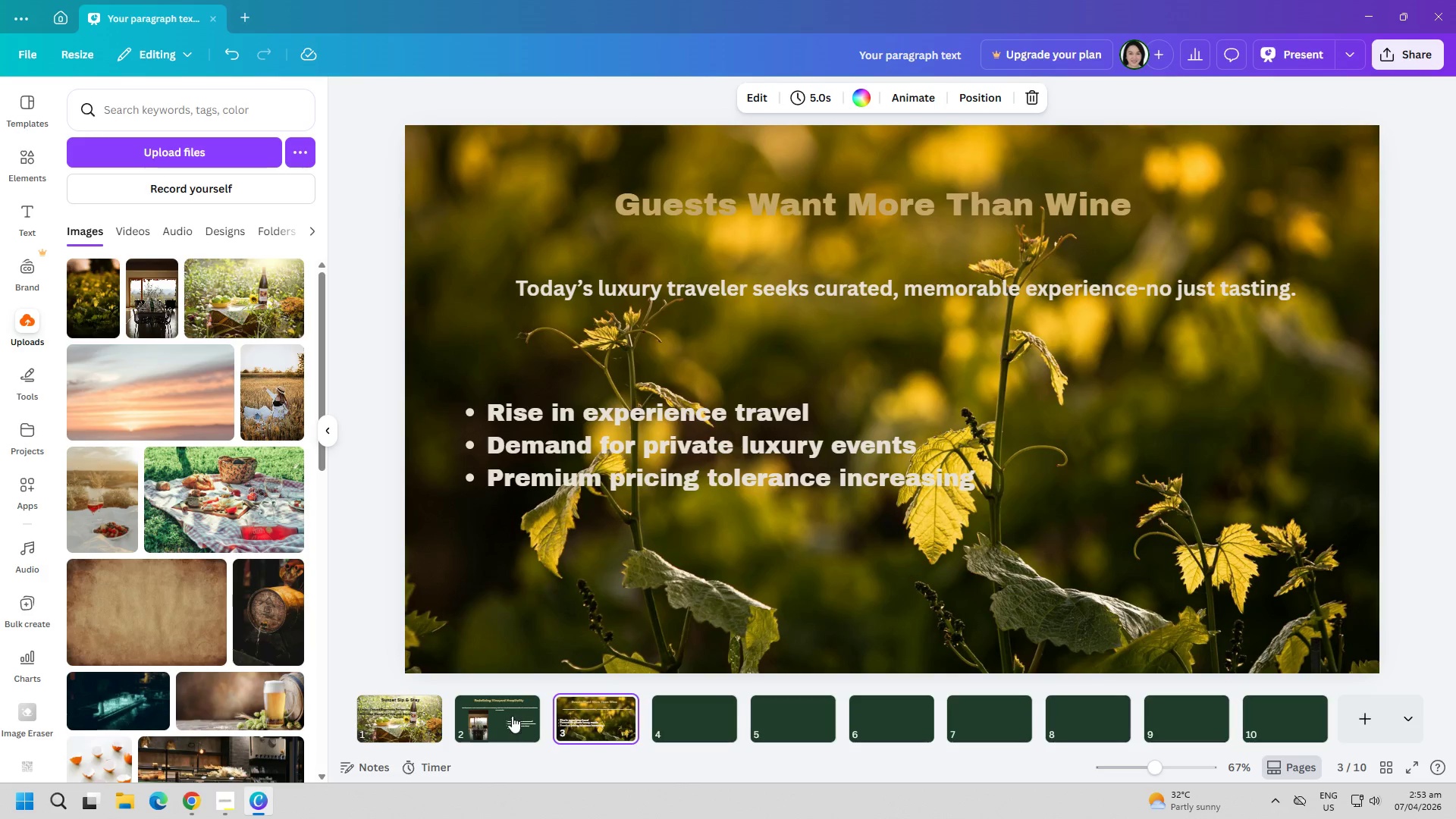 
left_click([505, 716])
 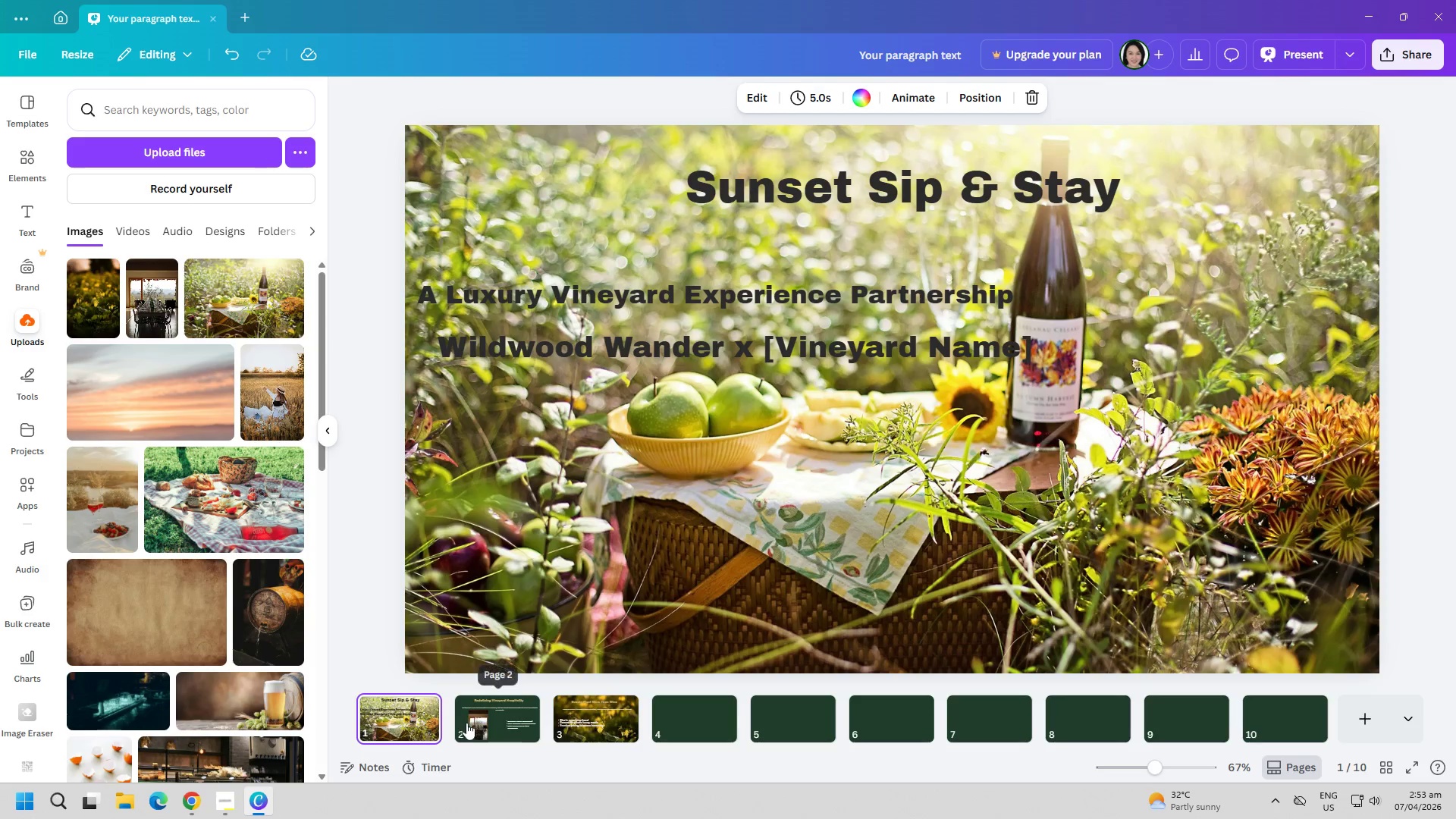 
wait(6.02)
 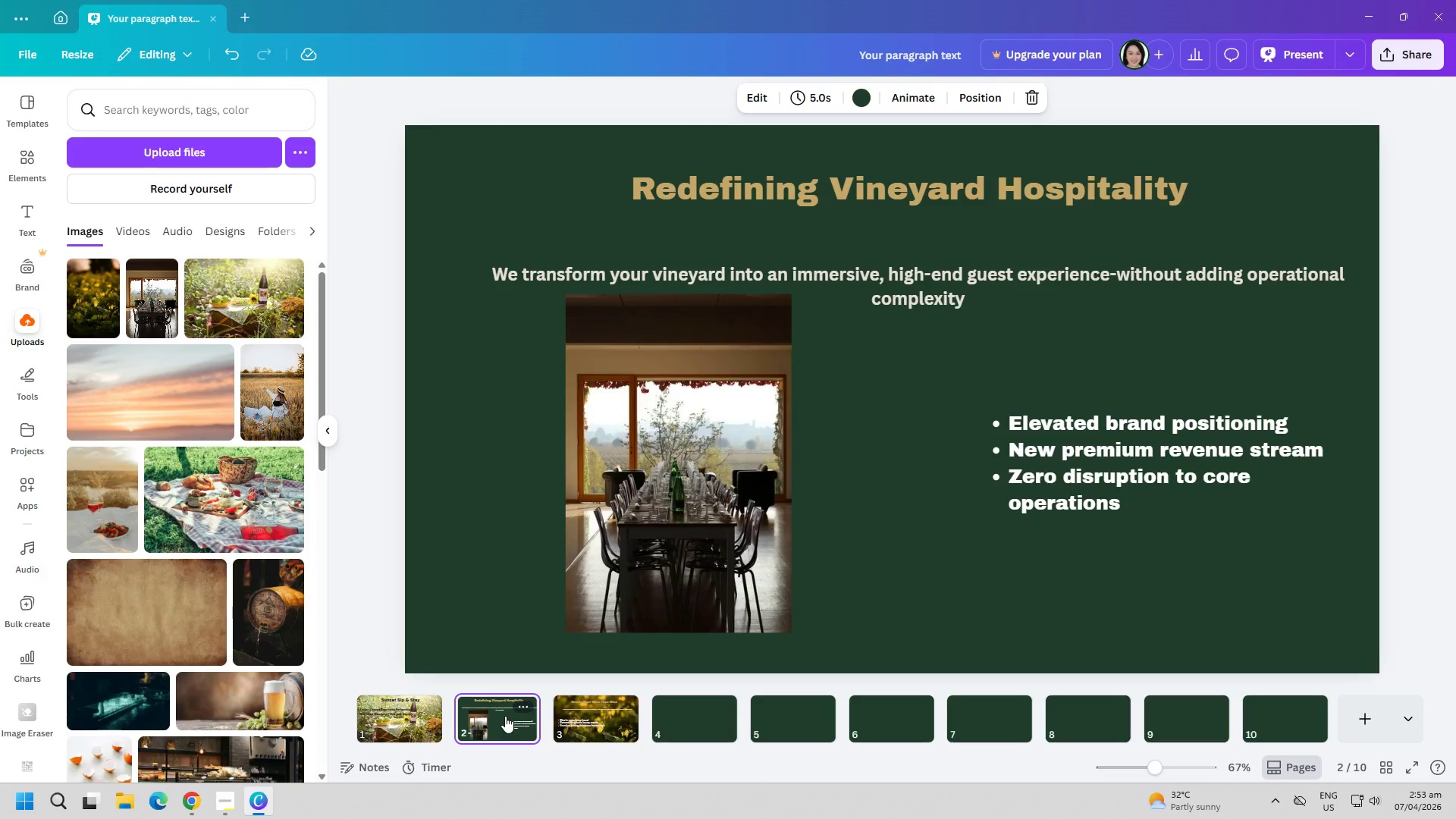 
left_click([475, 723])
 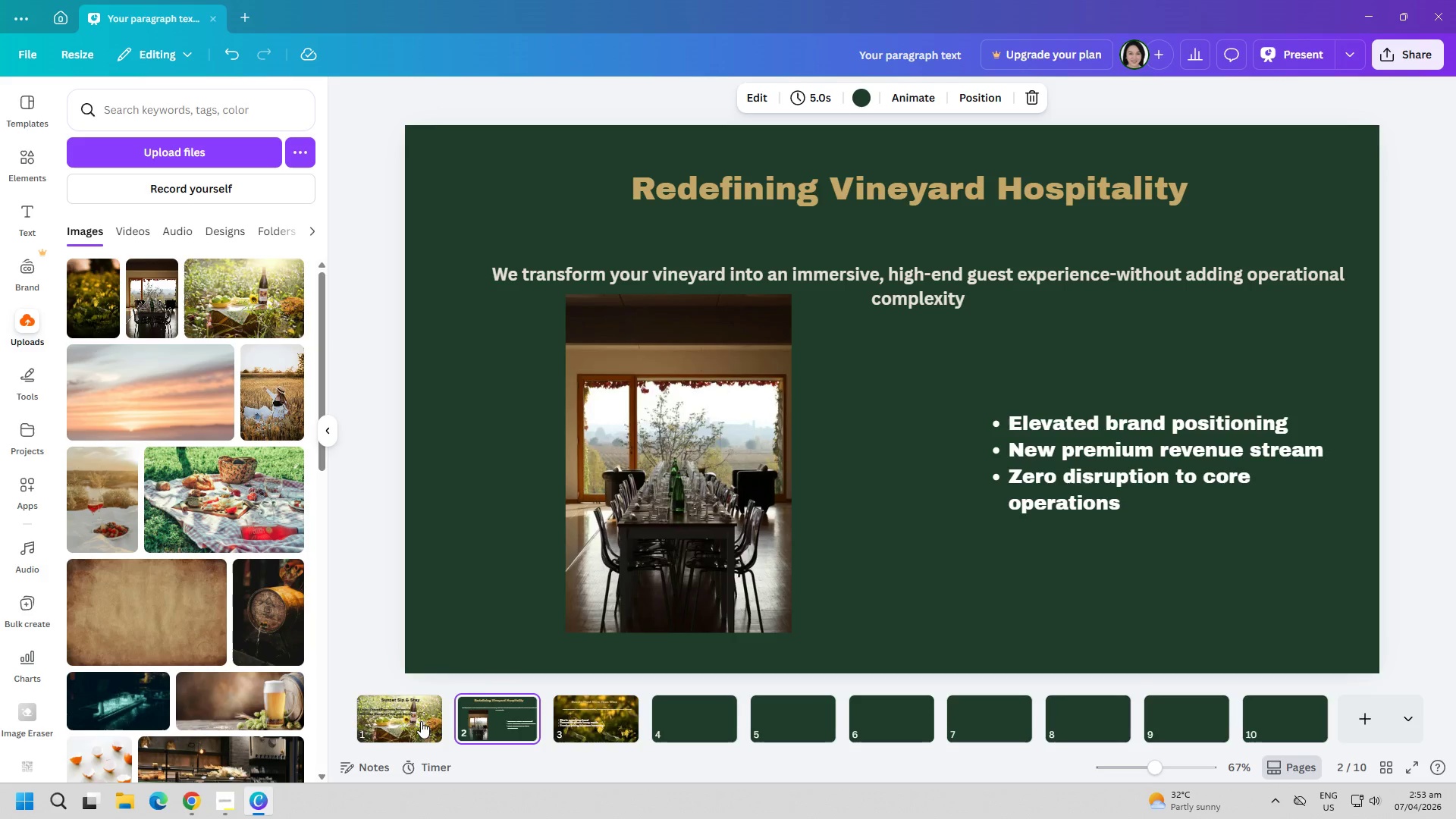 
left_click([397, 718])
 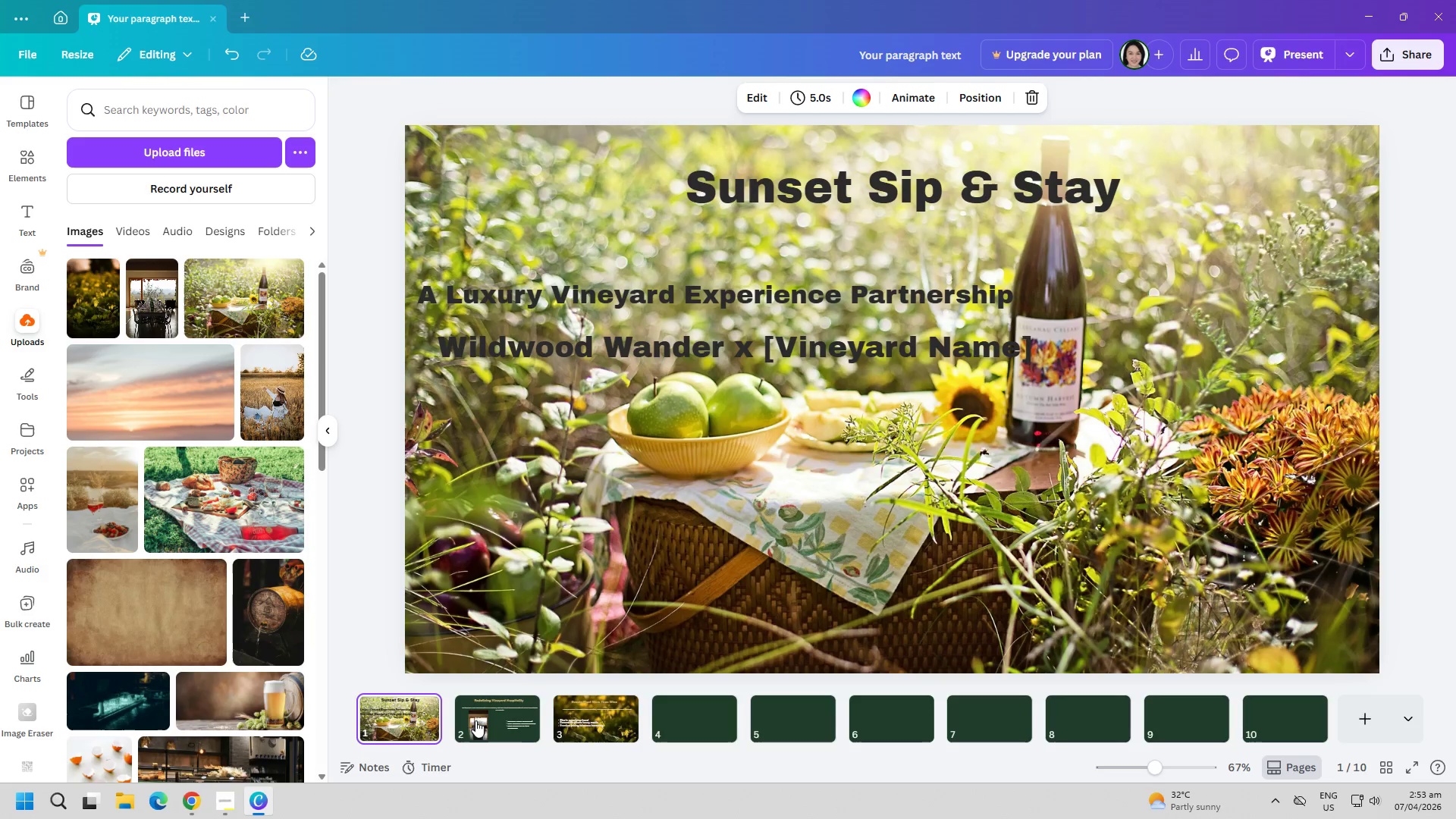 
left_click([475, 720])
 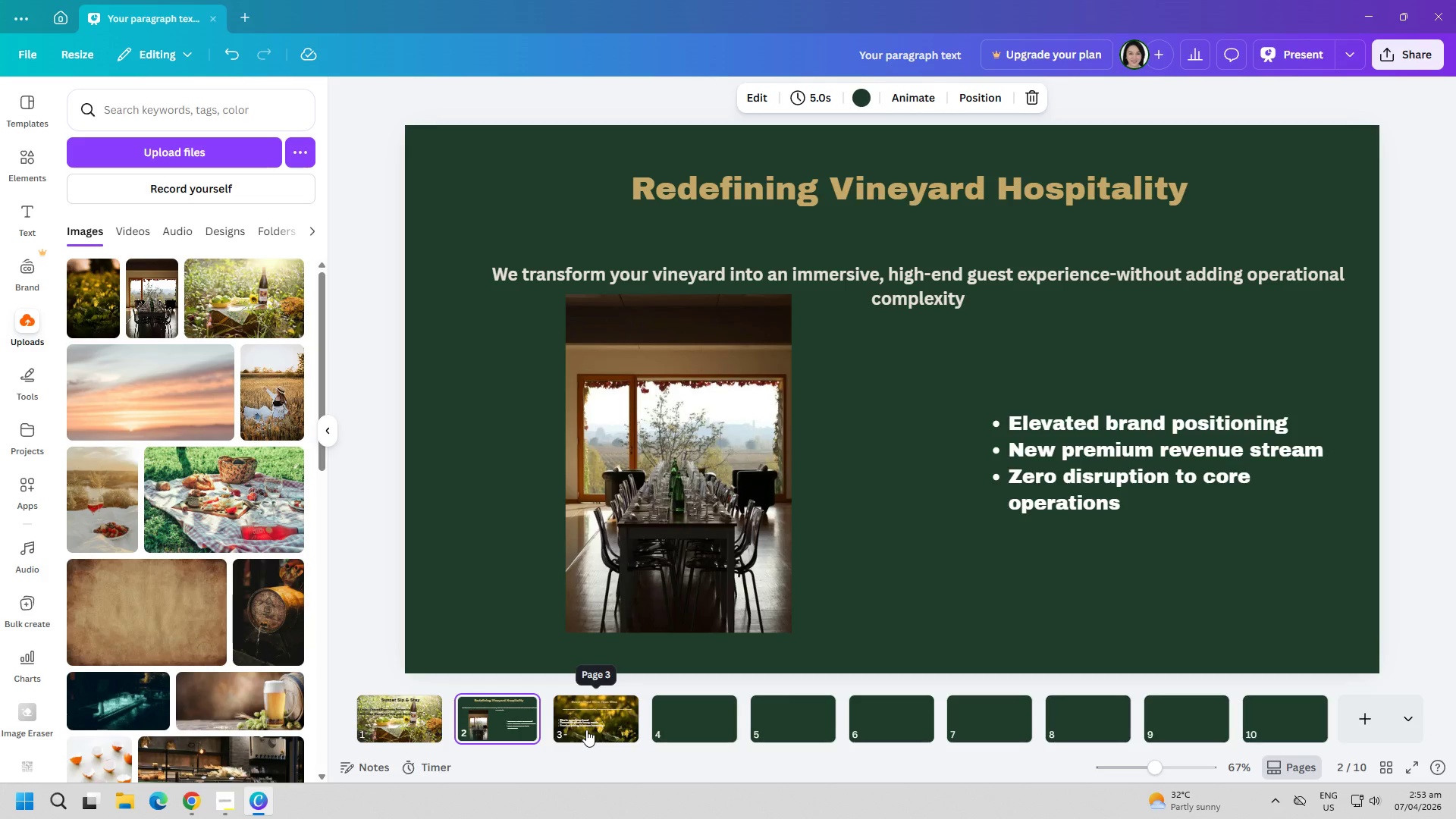 
left_click([586, 730])
 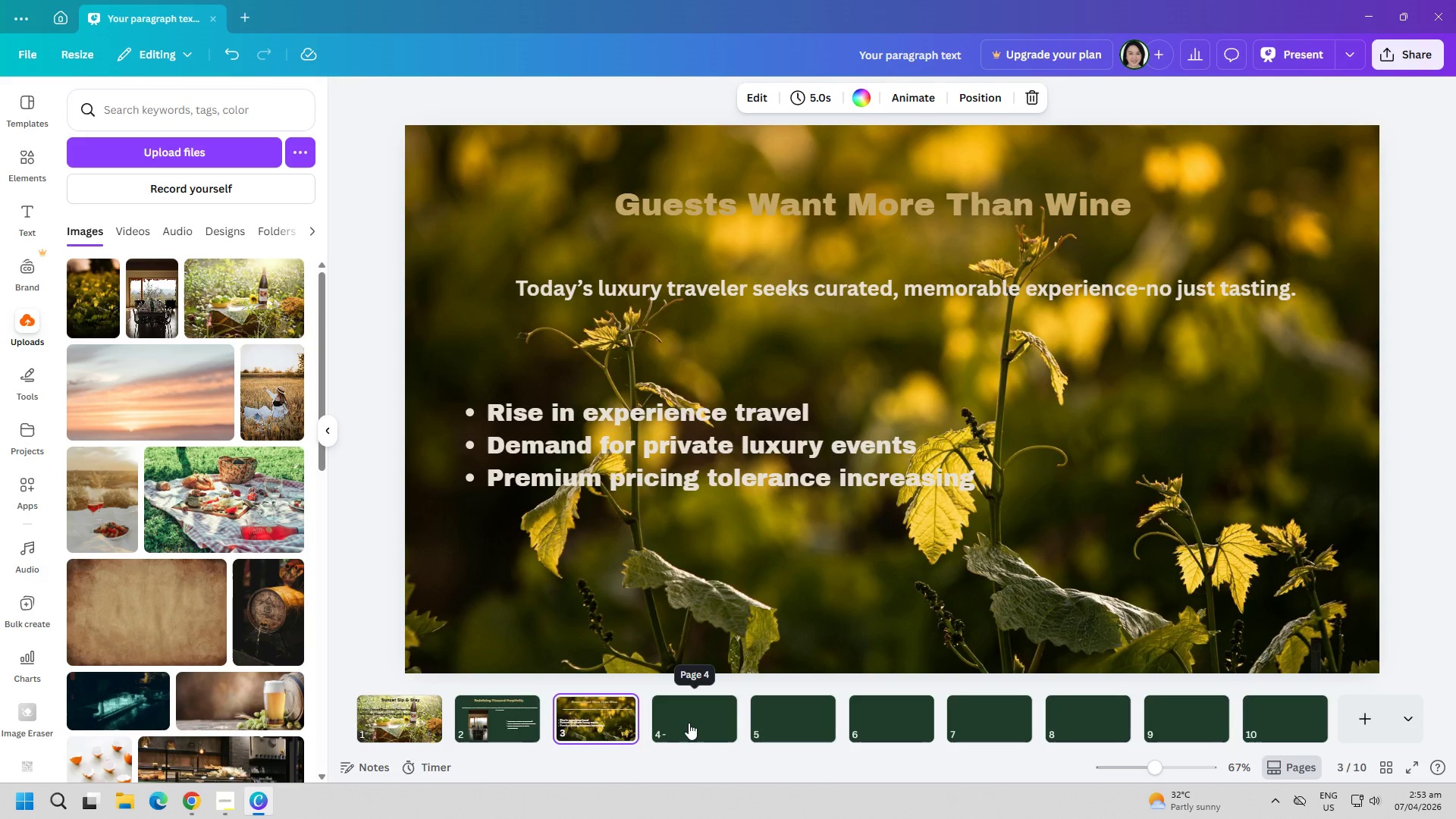 
left_click([689, 723])
 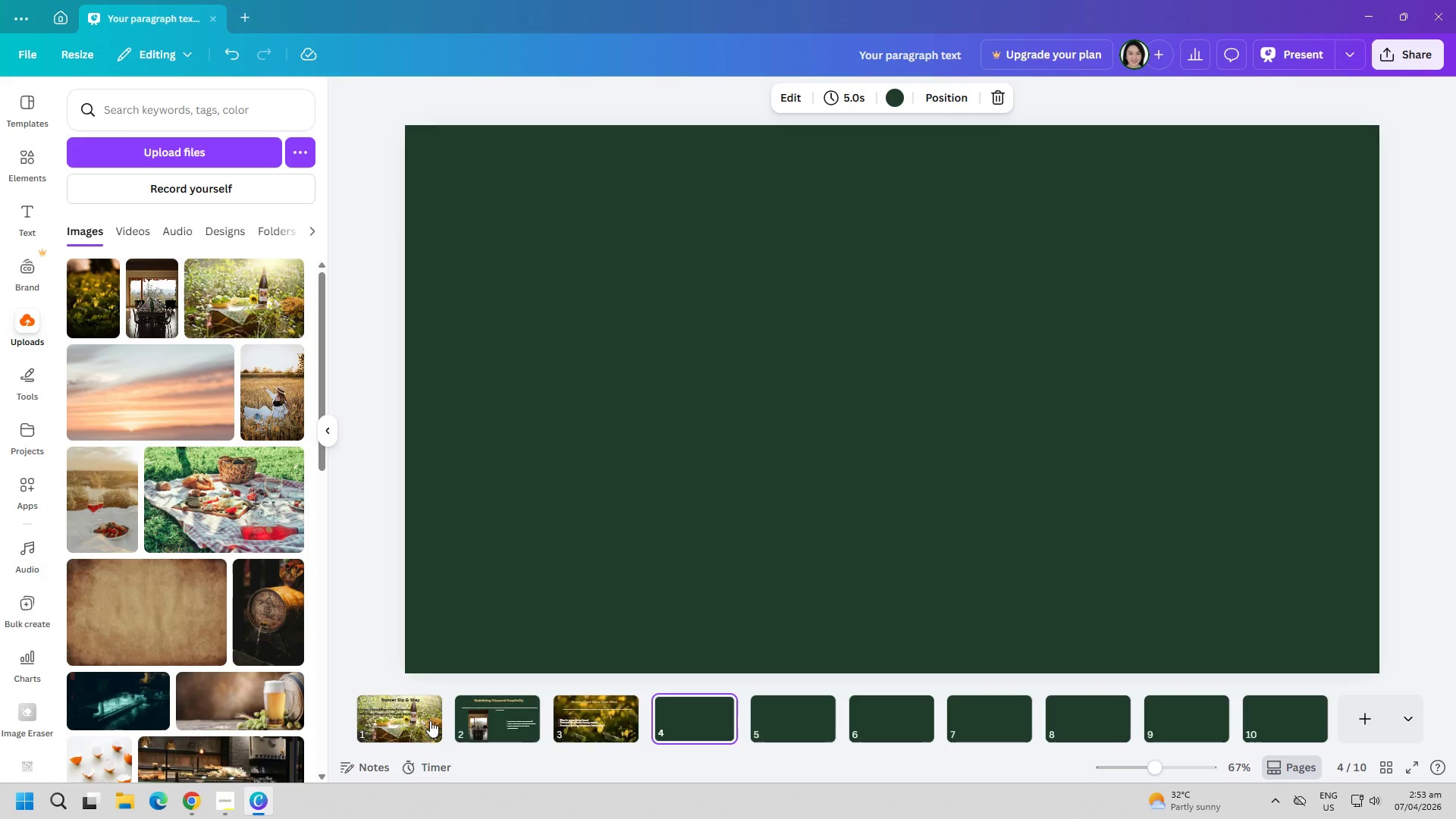 
double_click([513, 718])
 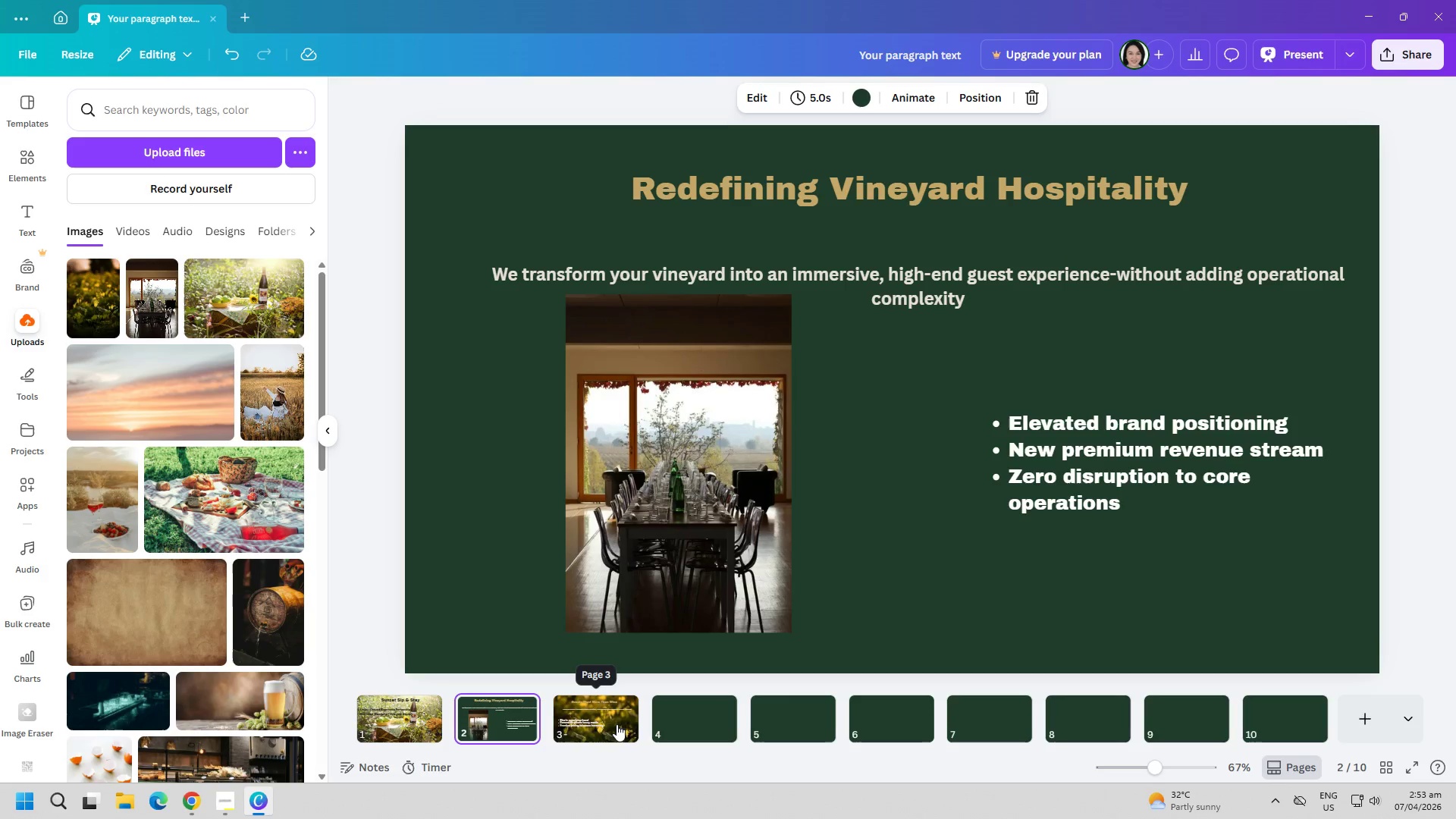 
left_click([617, 724])
 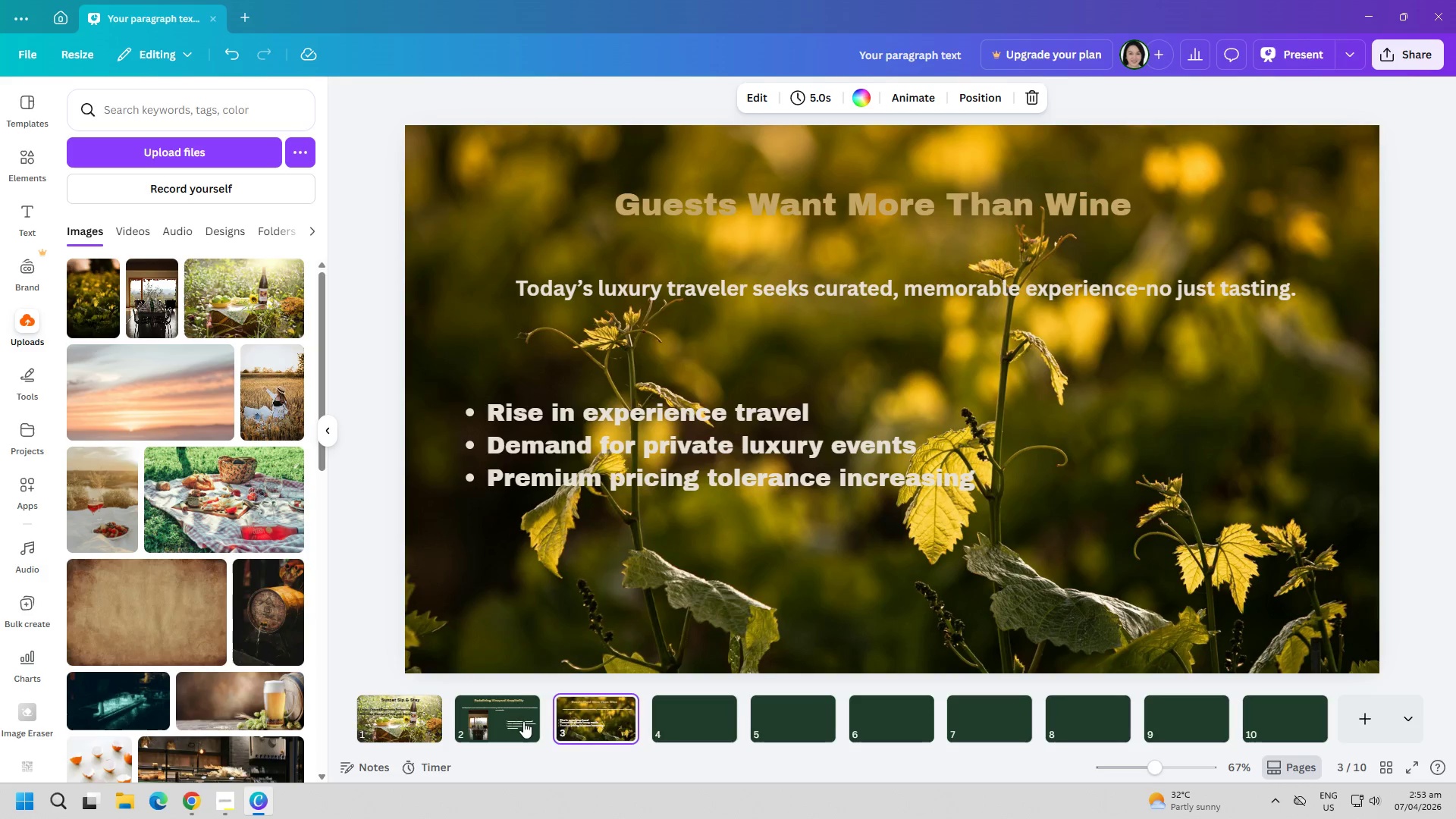 
left_click([522, 721])
 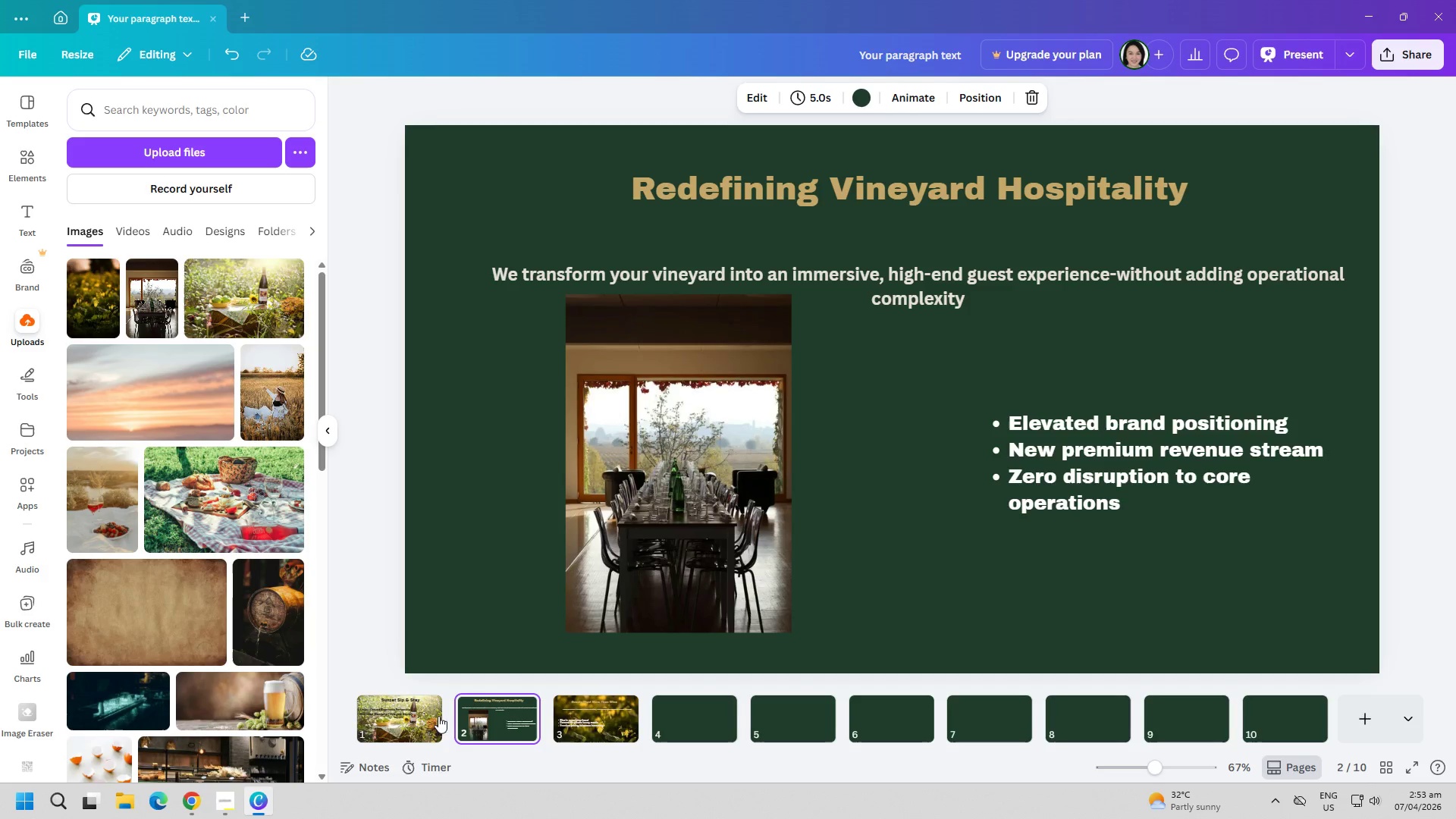 
left_click([433, 714])
 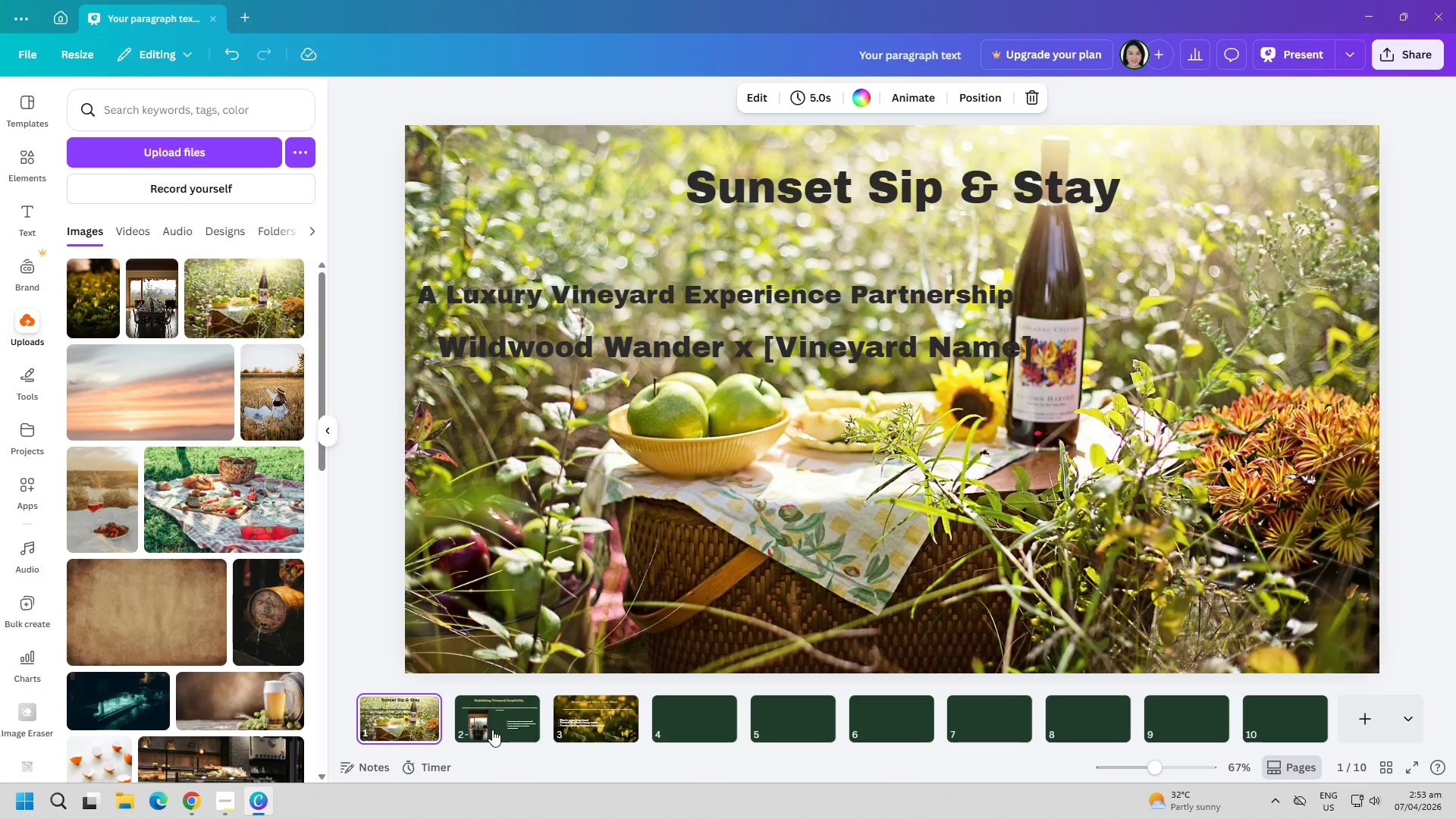 
wait(5.74)
 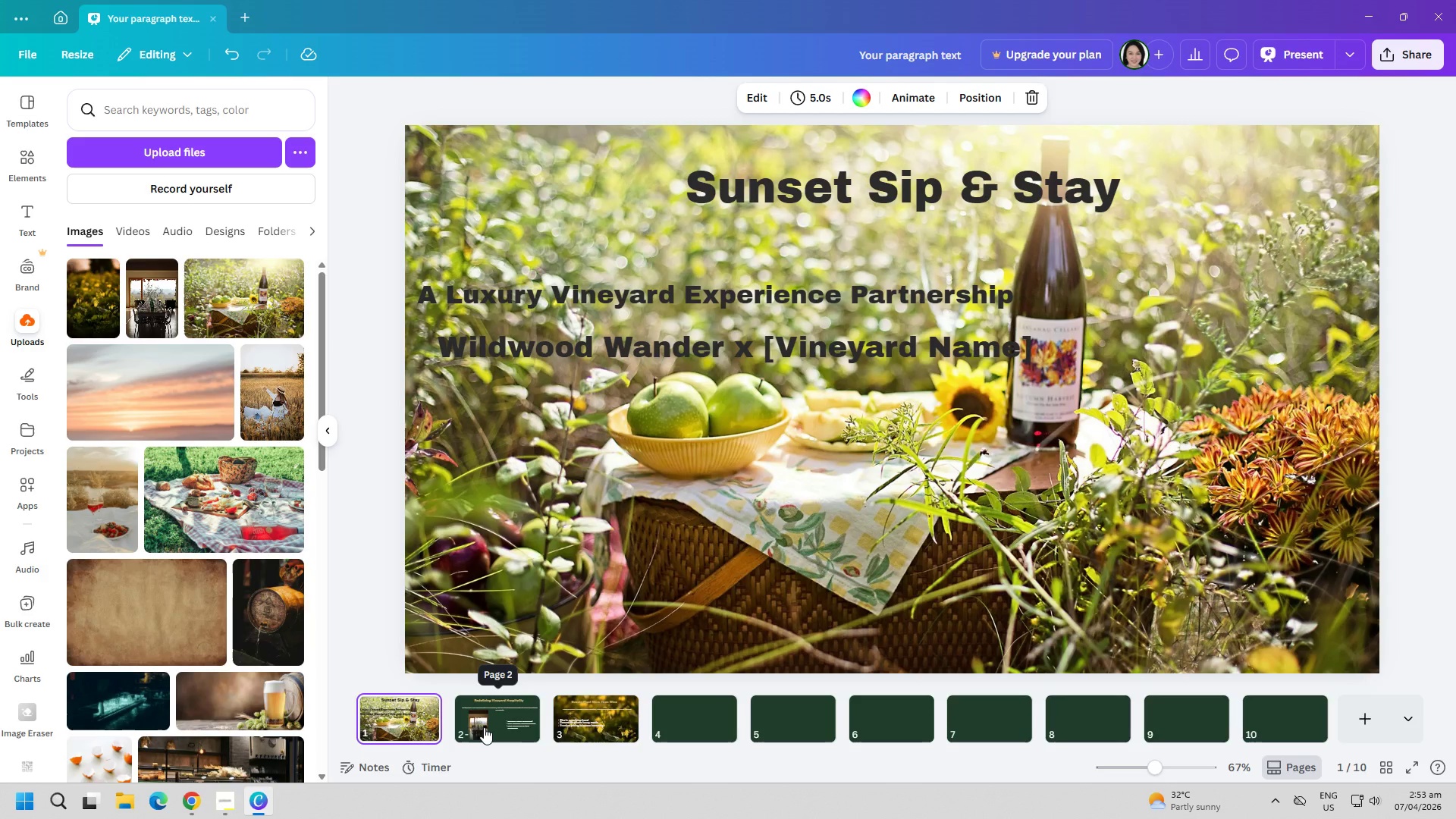 
left_click([492, 730])
 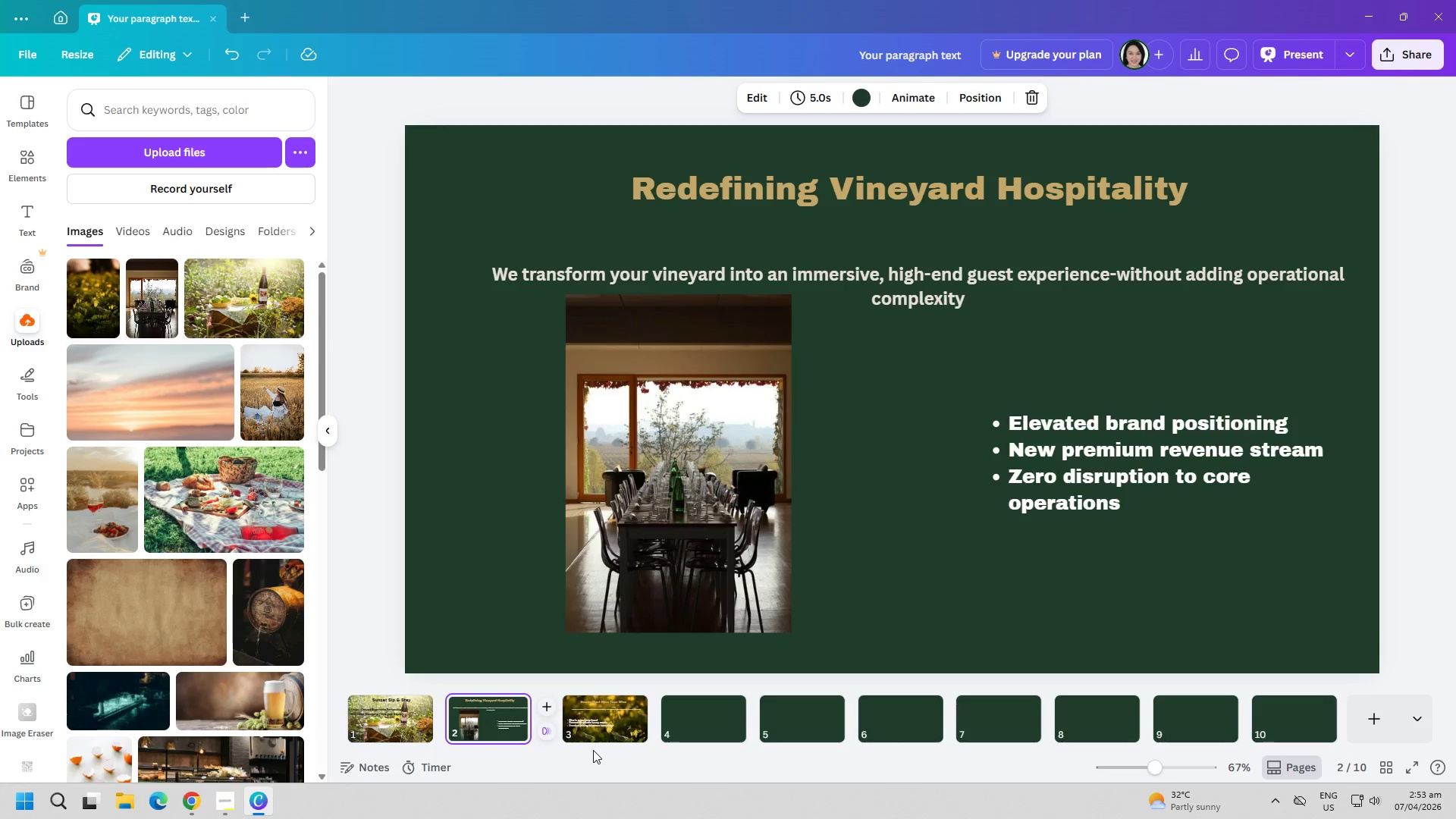 
left_click([607, 730])
 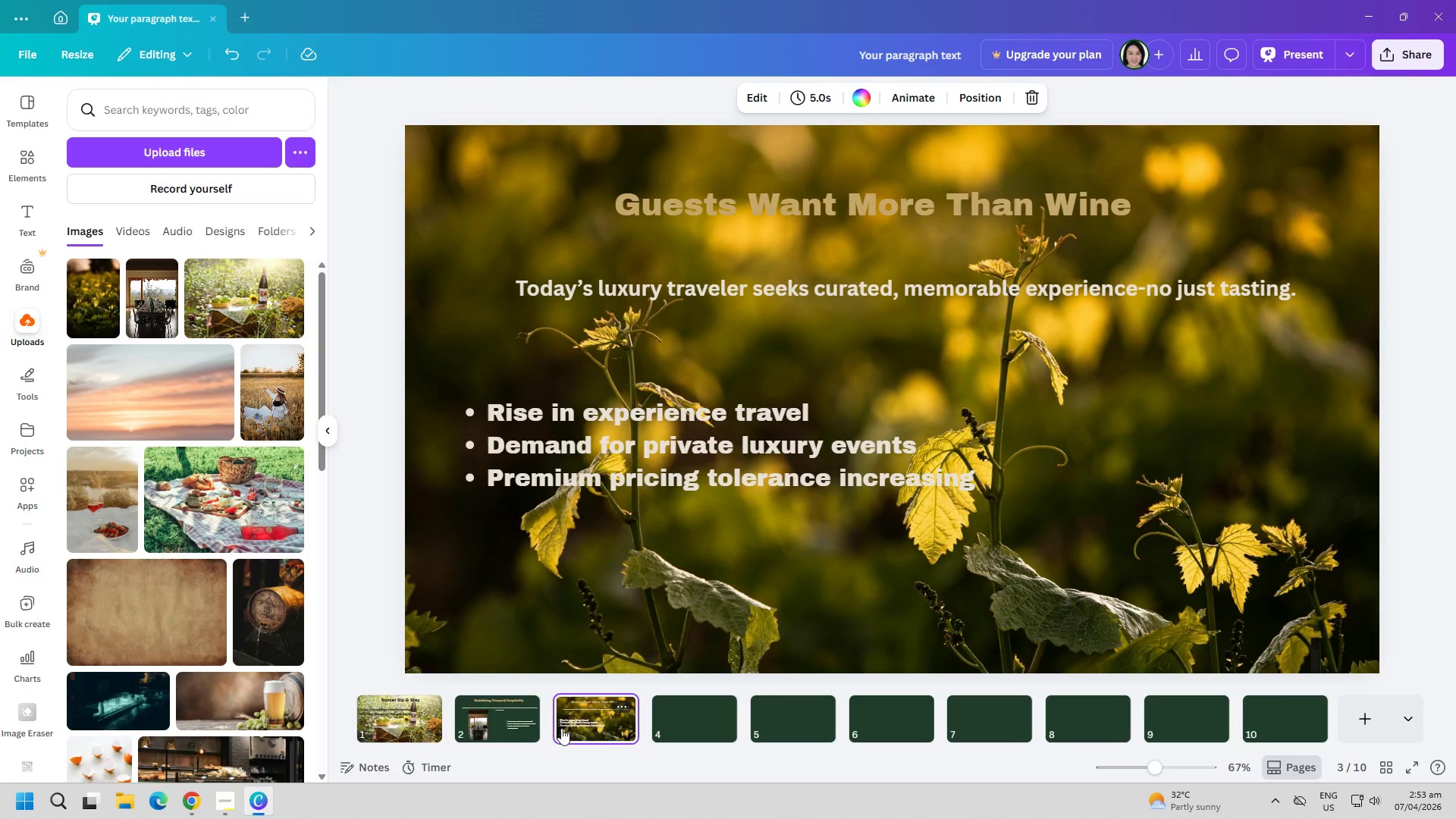 
left_click([516, 726])
 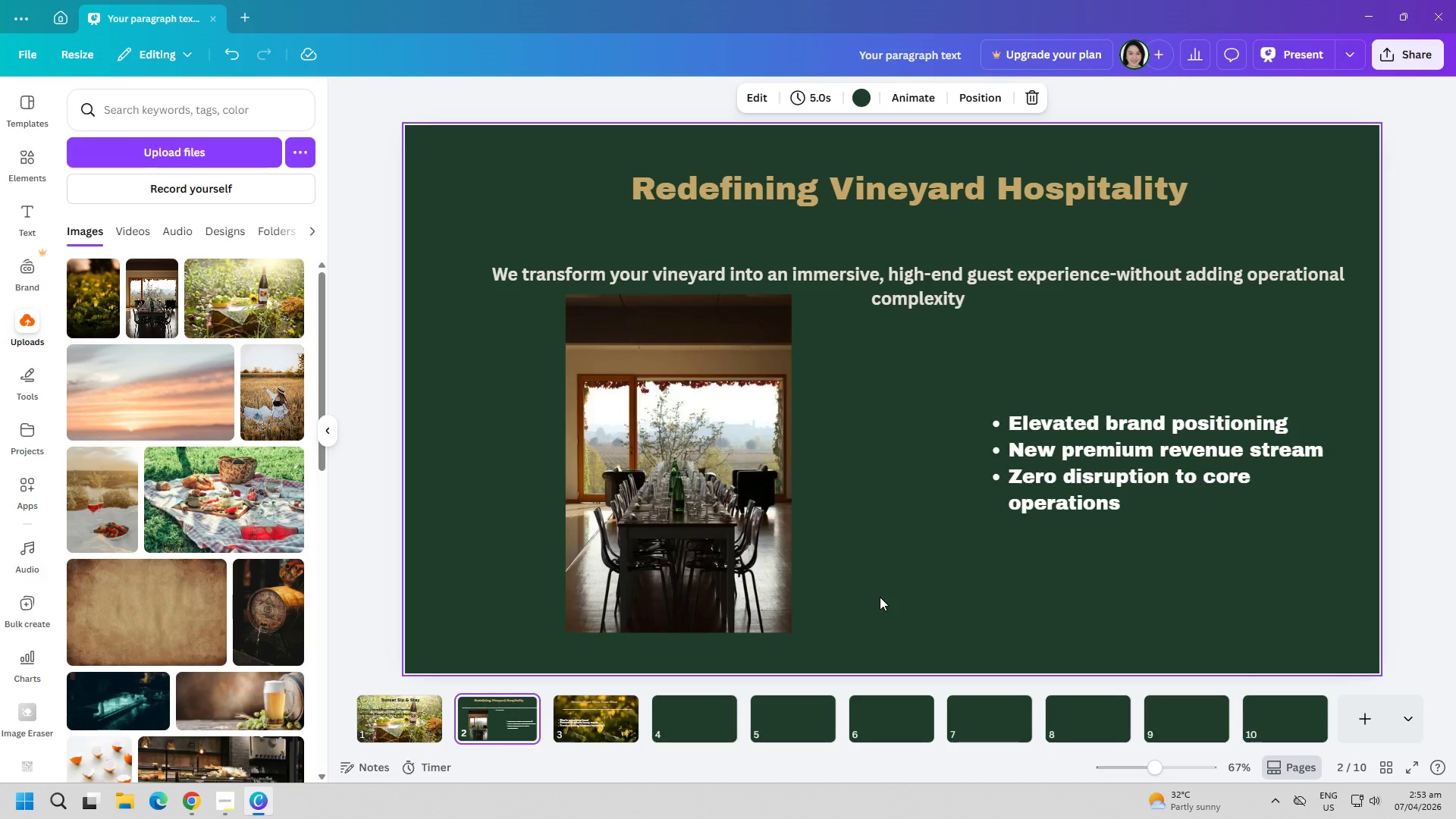 
left_click([880, 597])
 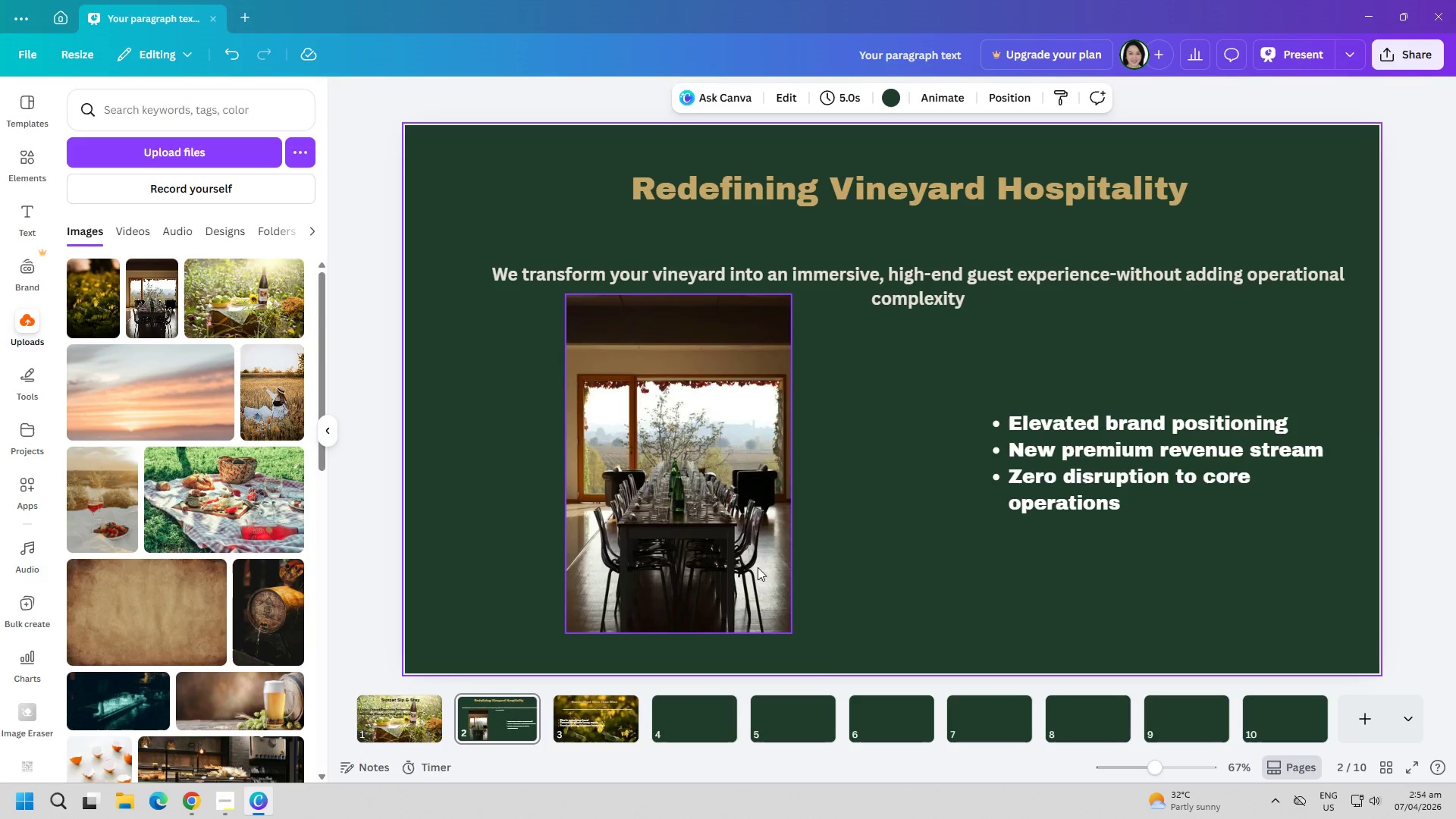 
wait(7.39)
 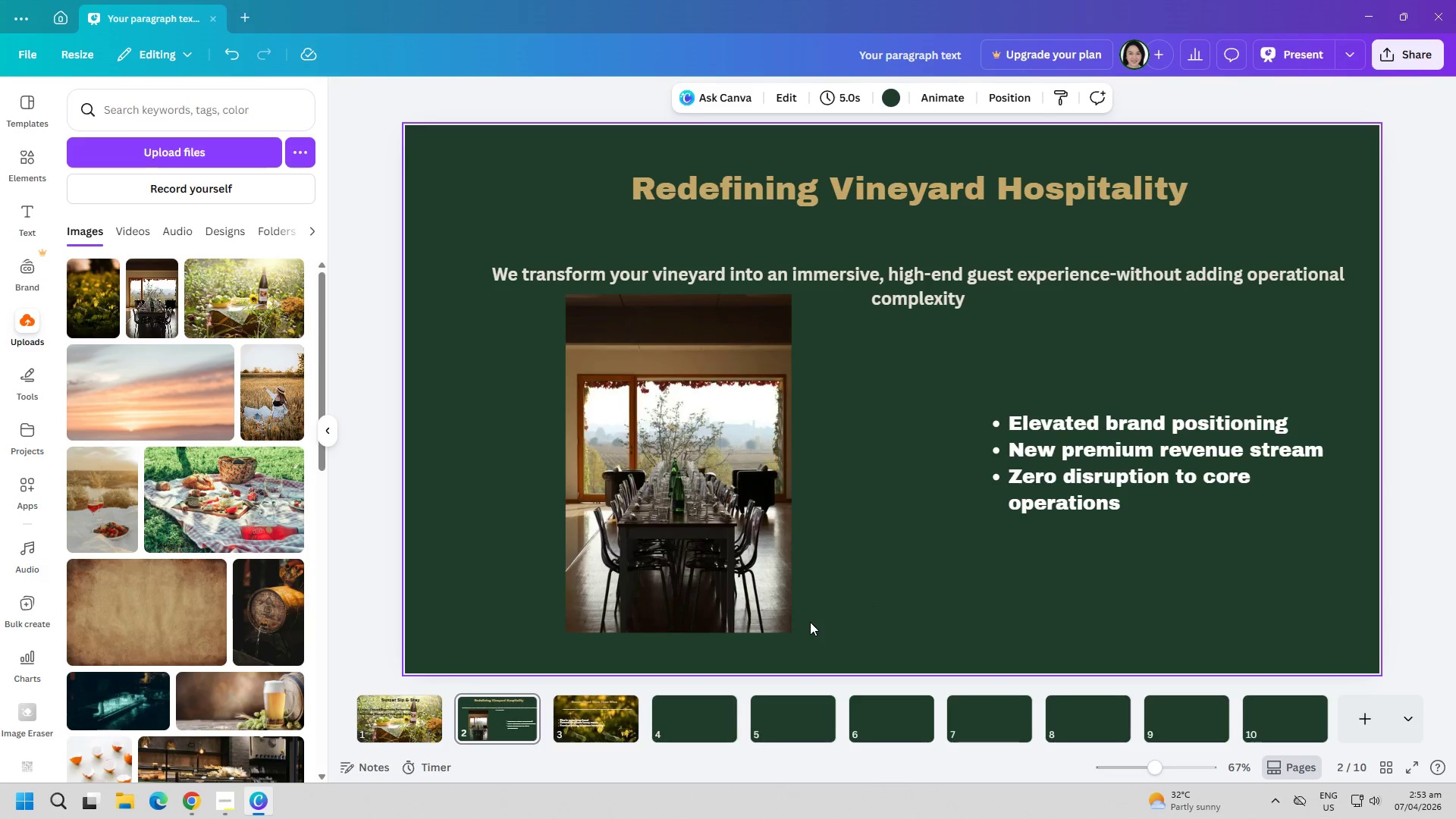 
left_click([687, 711])
 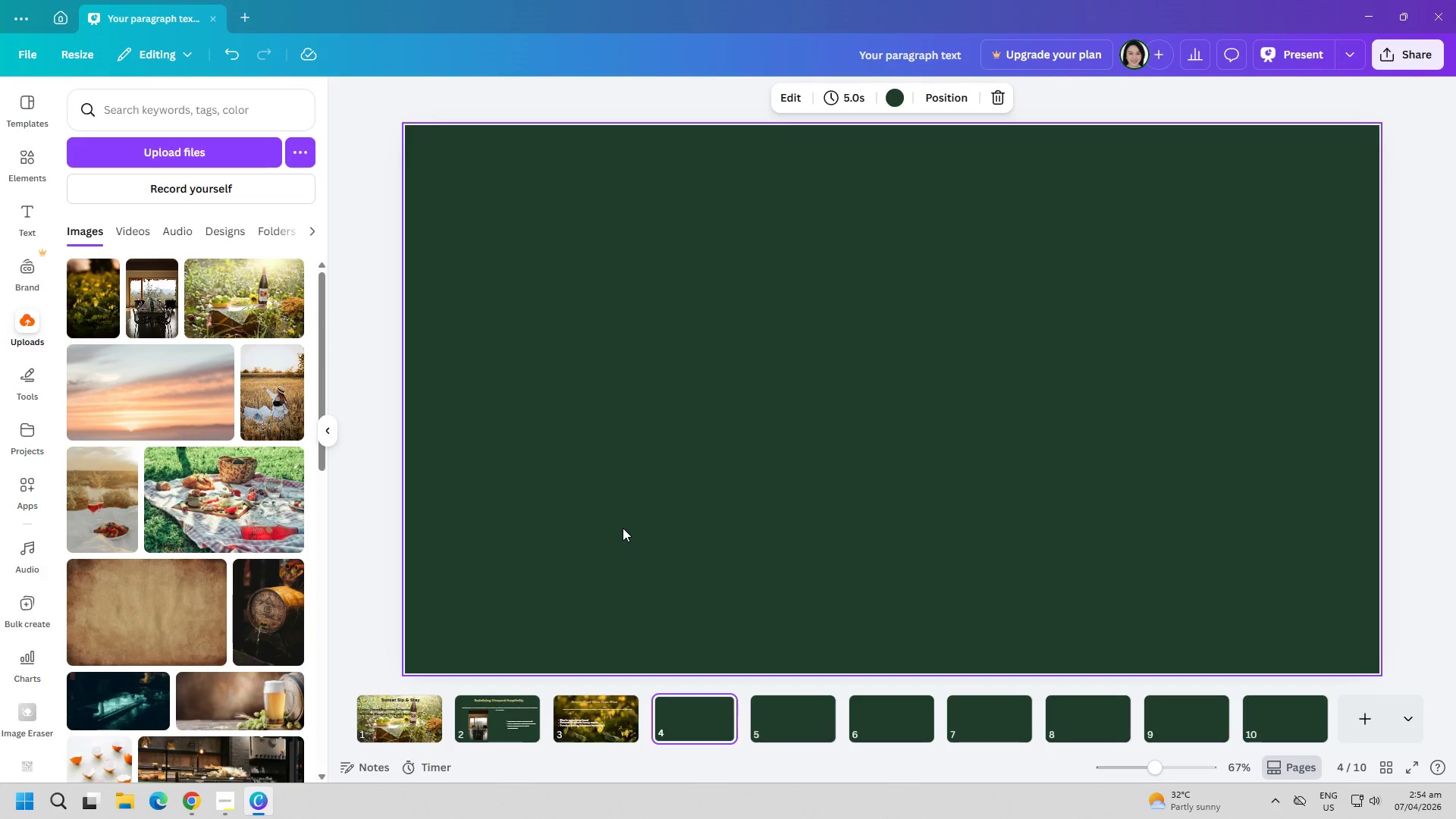 
wait(26.2)
 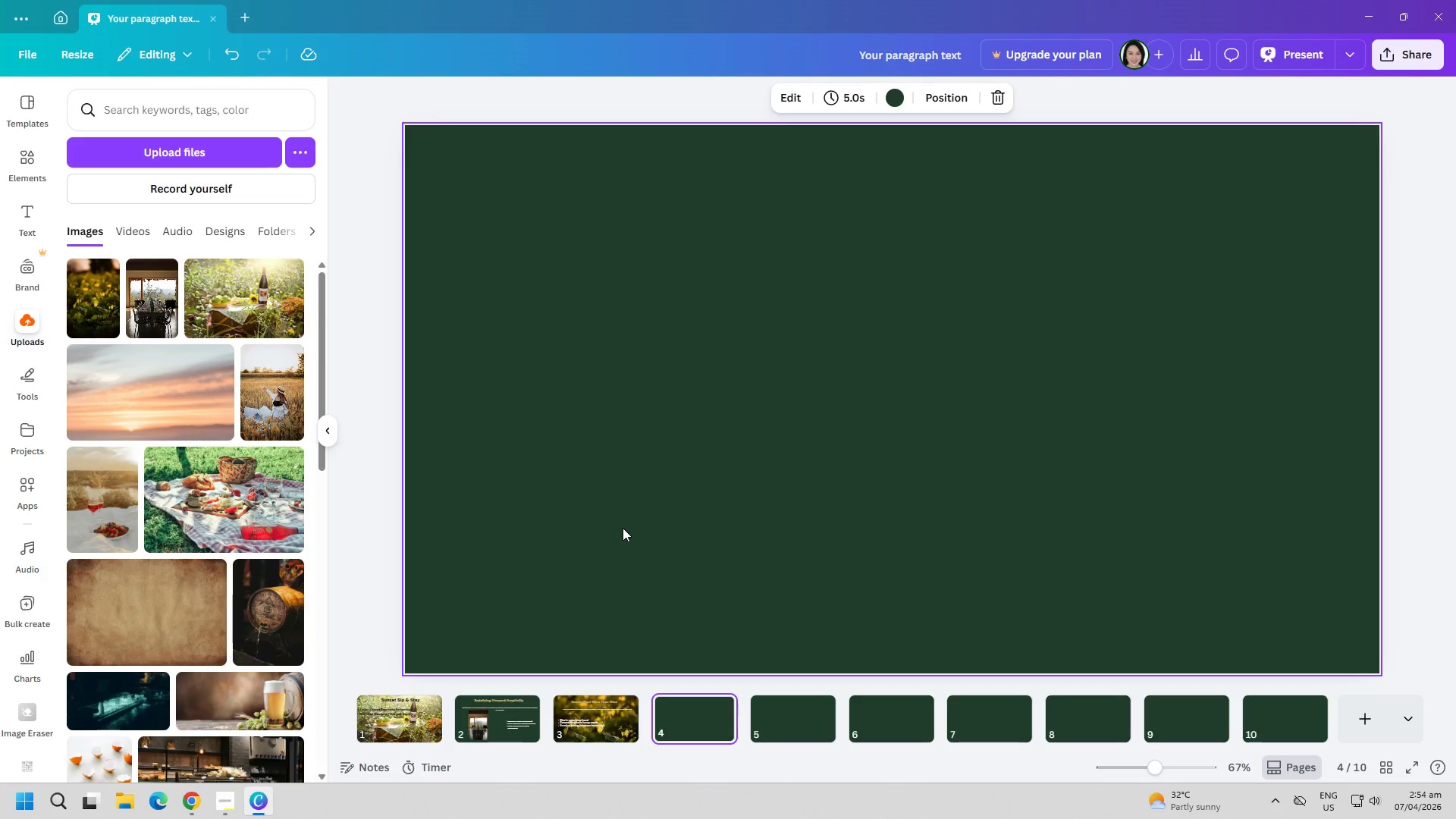 
left_click([30, 216])
 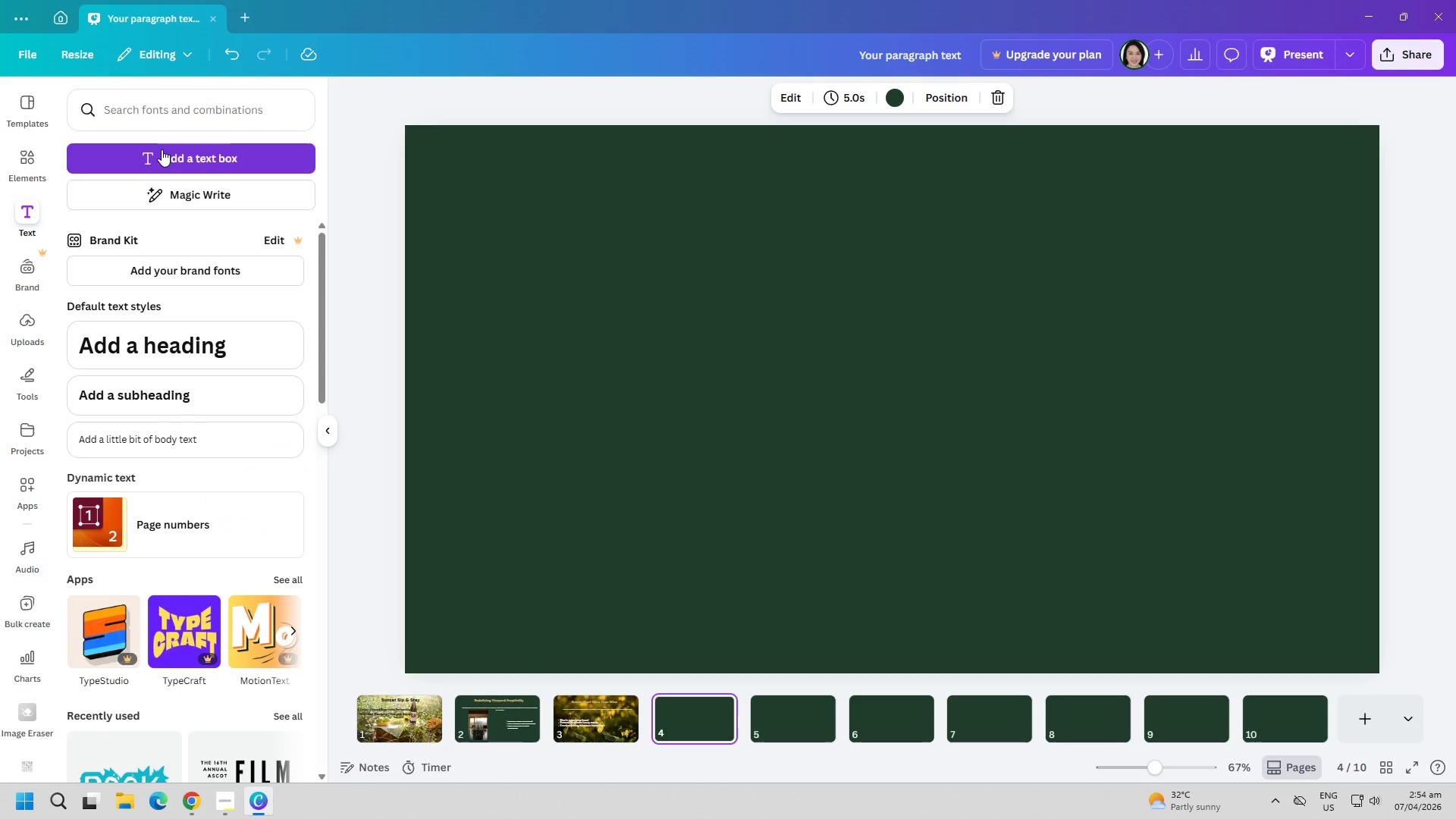 
left_click([162, 149])
 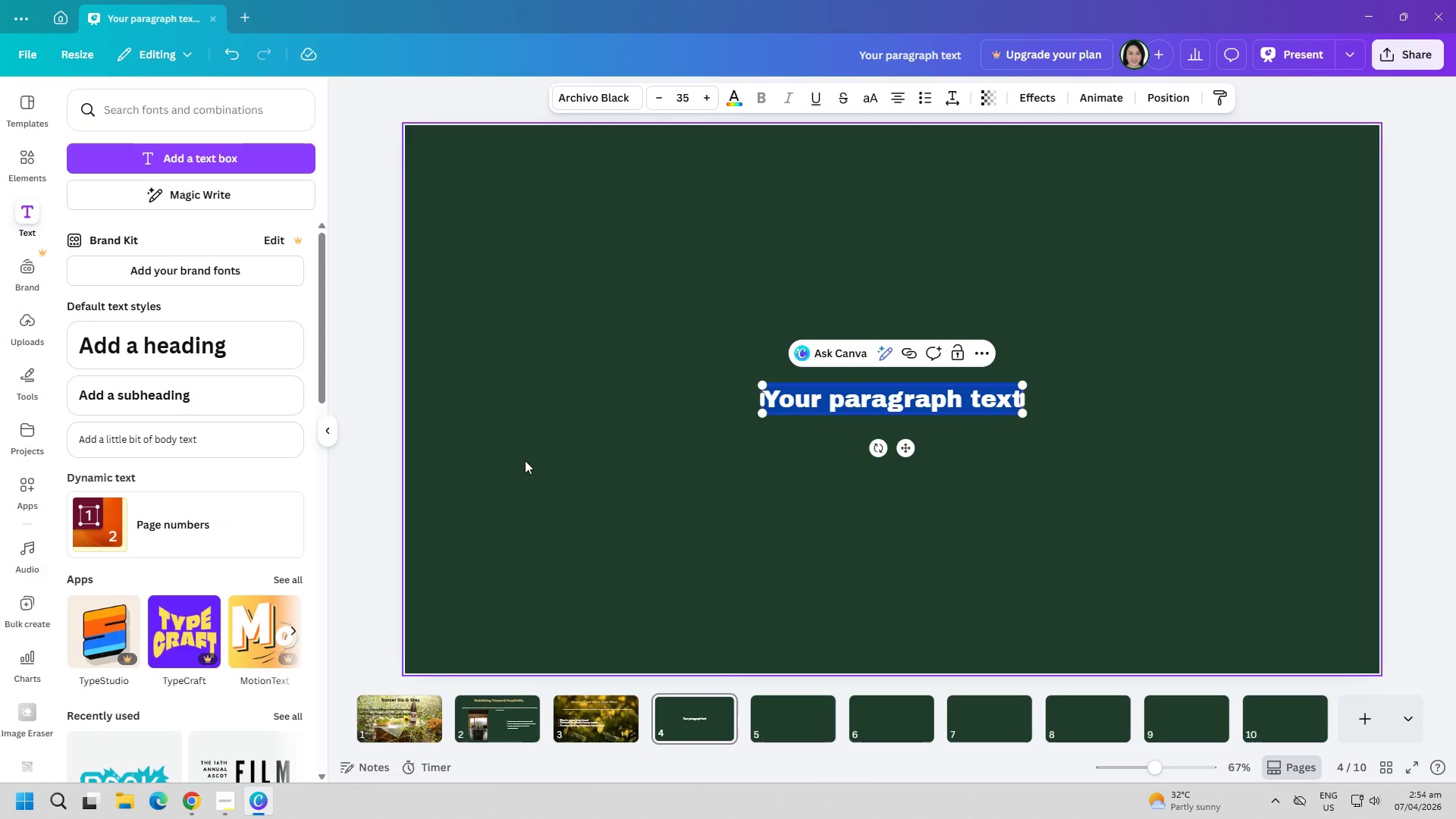 
type(A Seamless Luxury)
 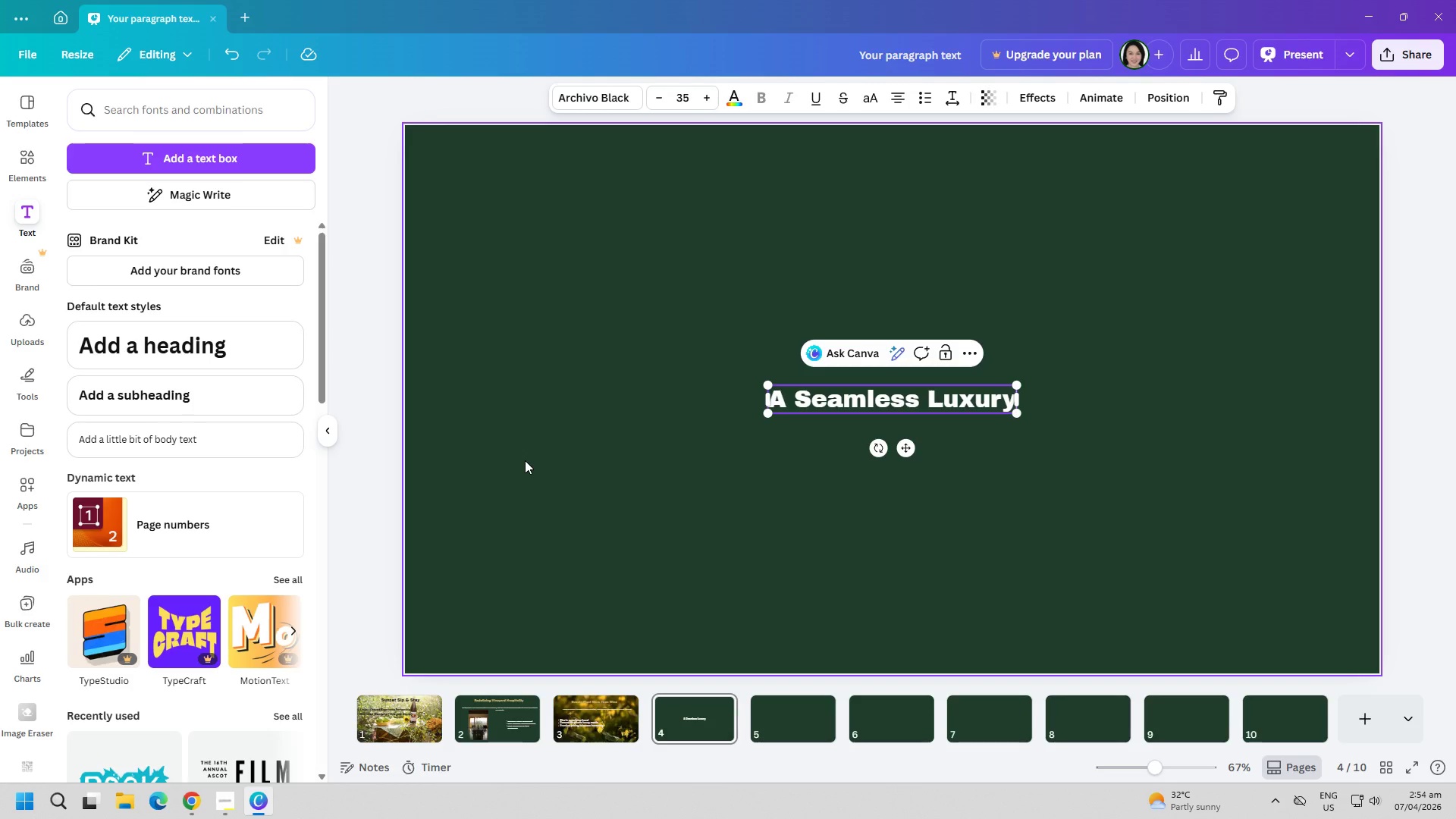 
type( Escape)
 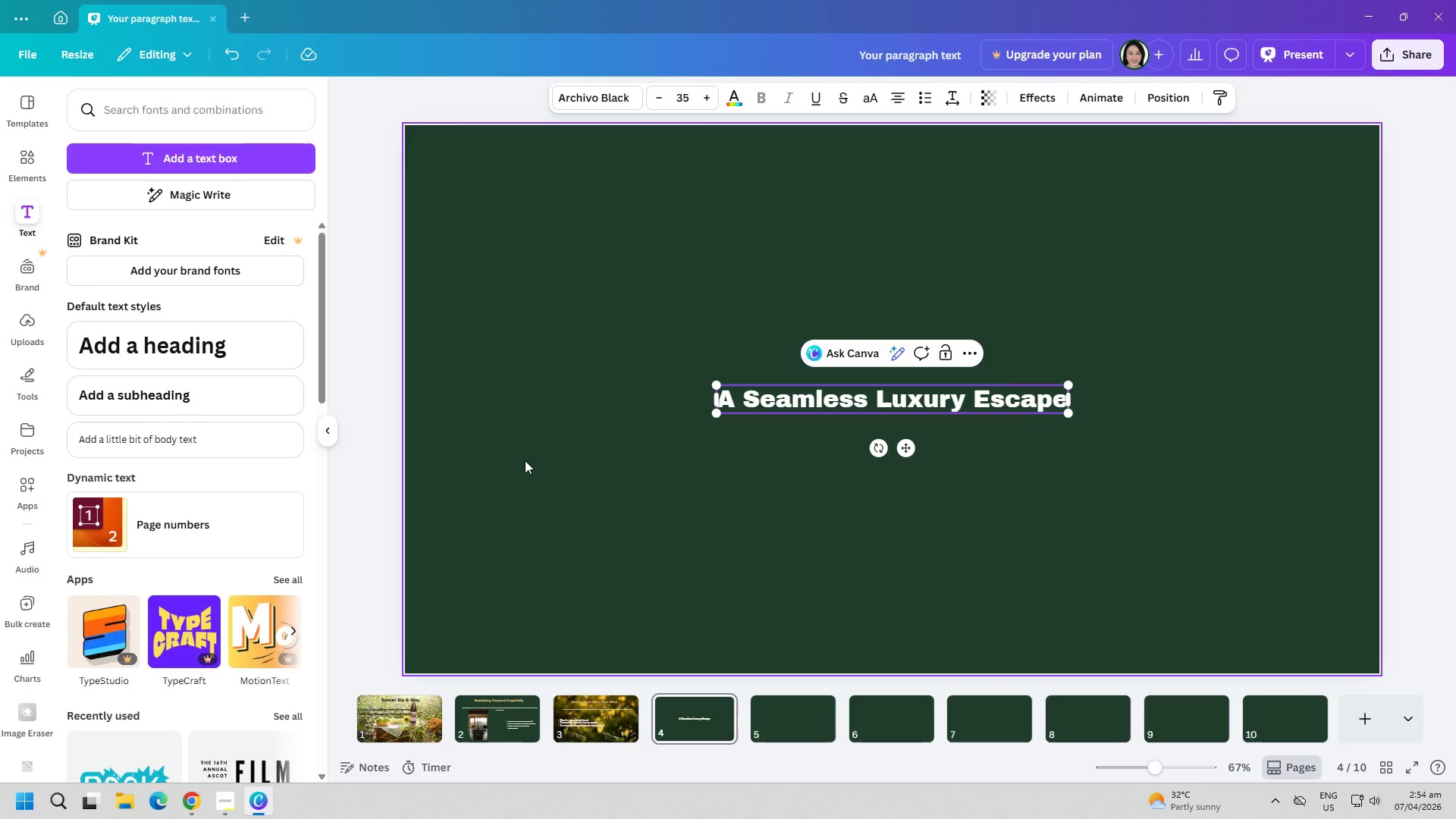 
key(Control+ControlLeft)
 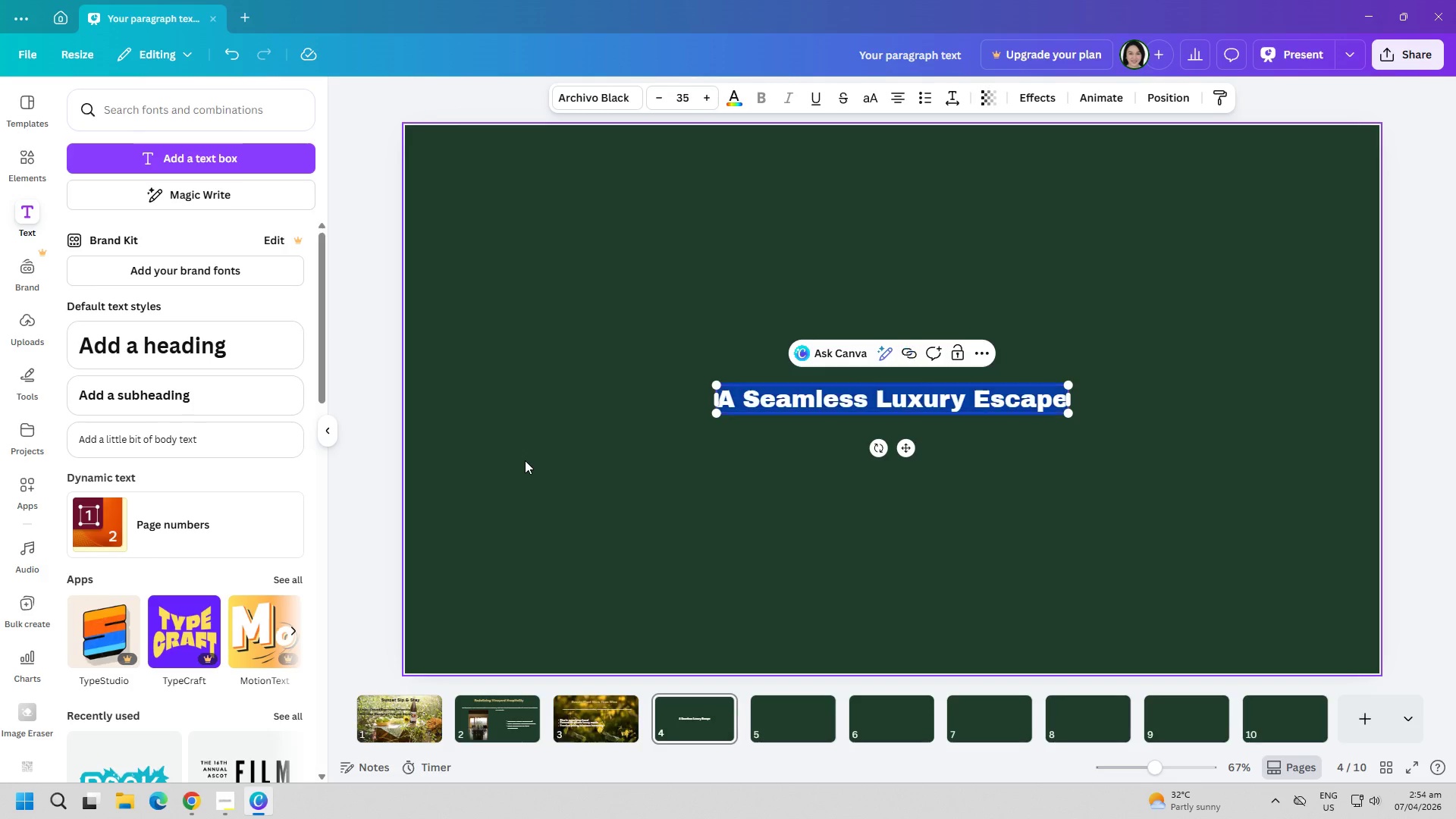 
key(Control+A)
 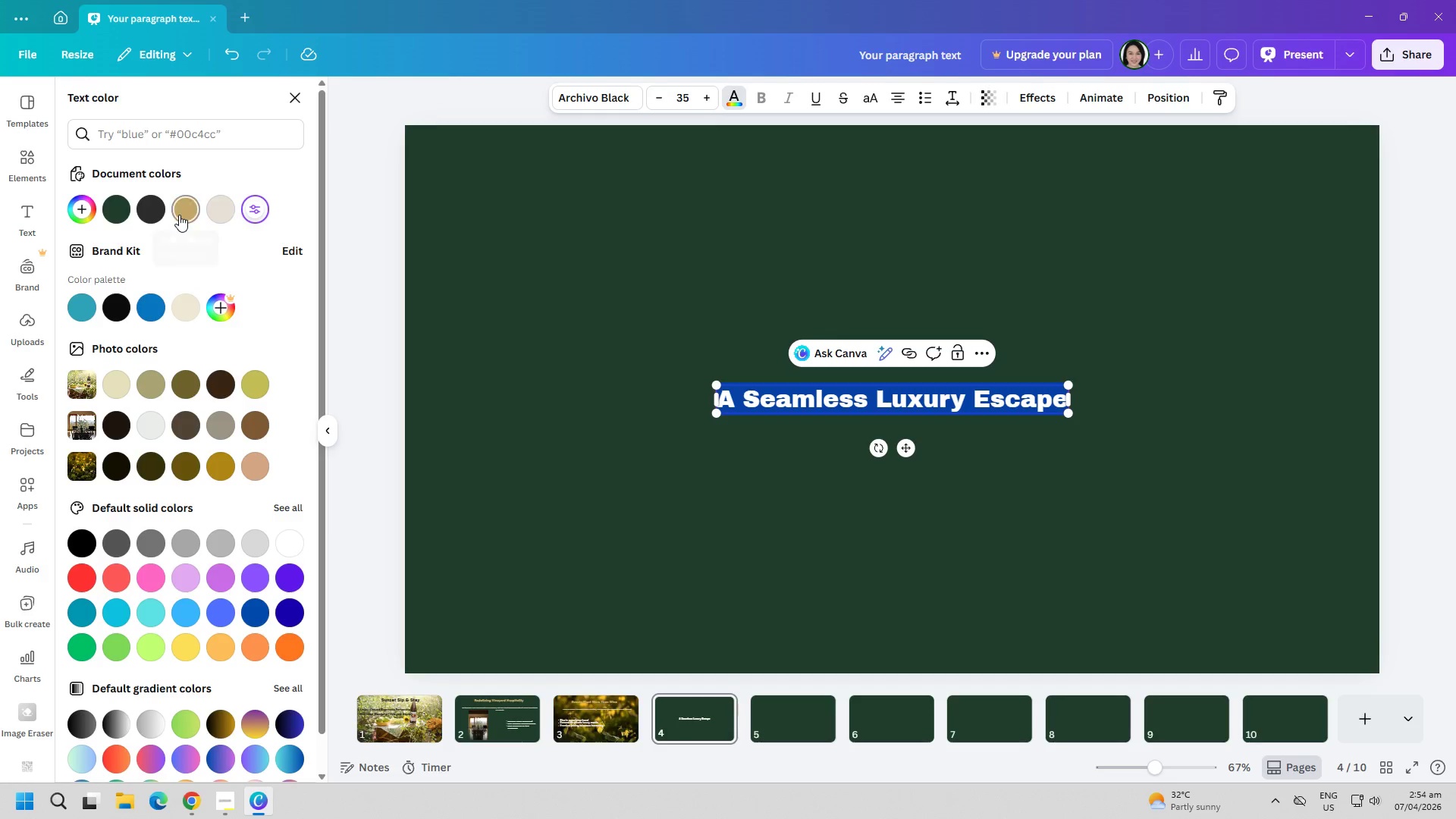 
wait(5.02)
 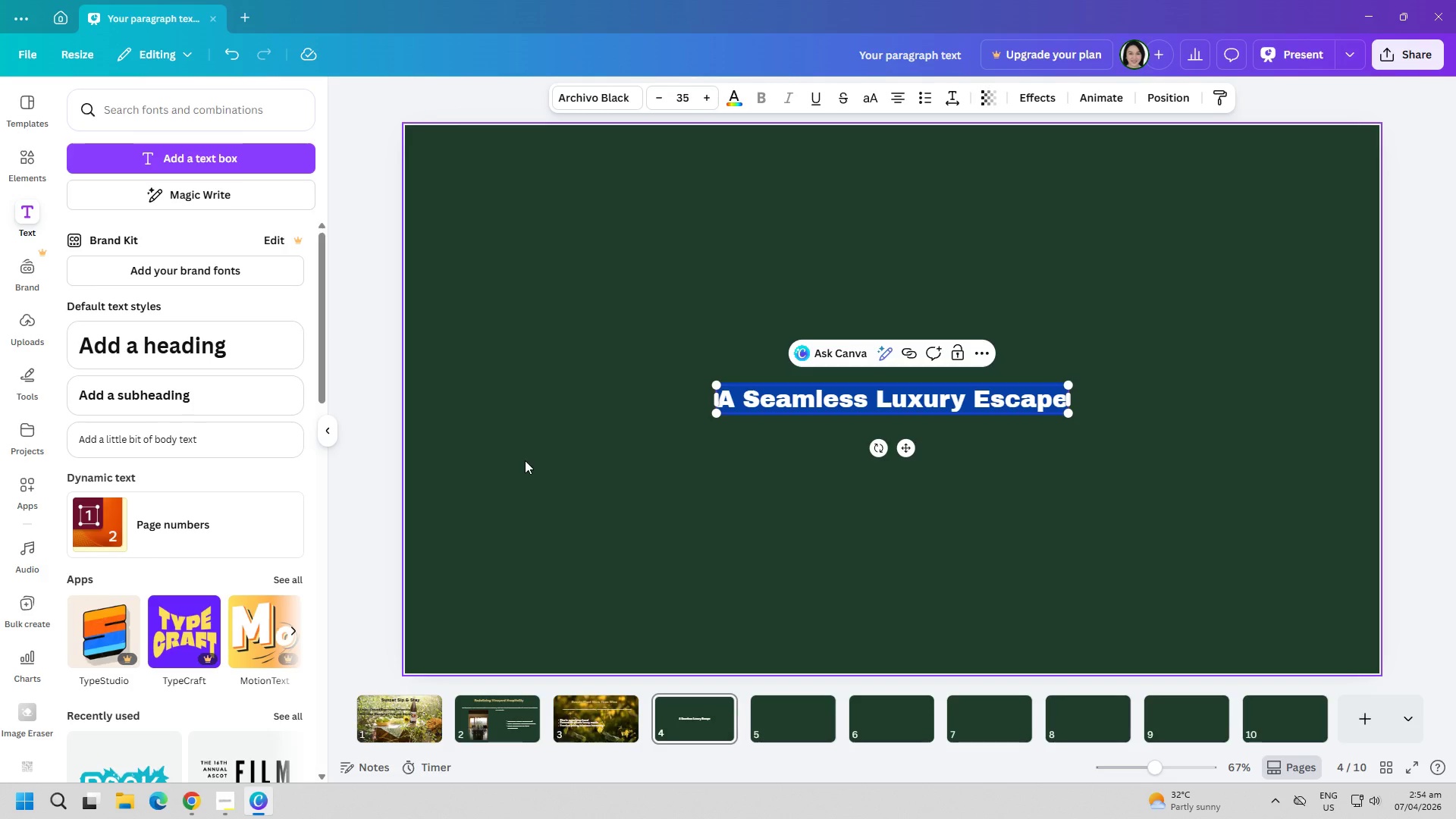 
left_click([179, 215])
 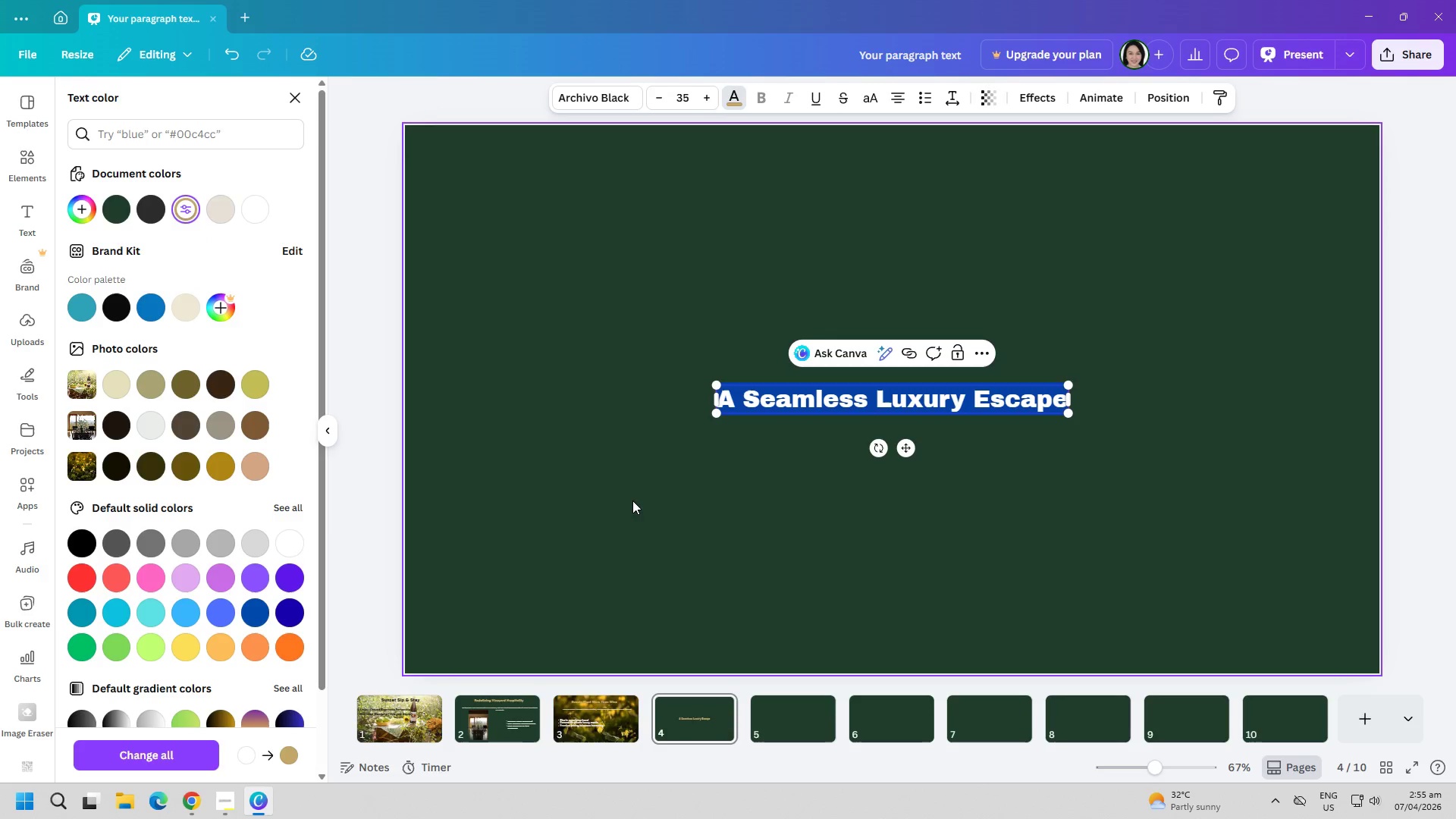 
left_click([641, 500])
 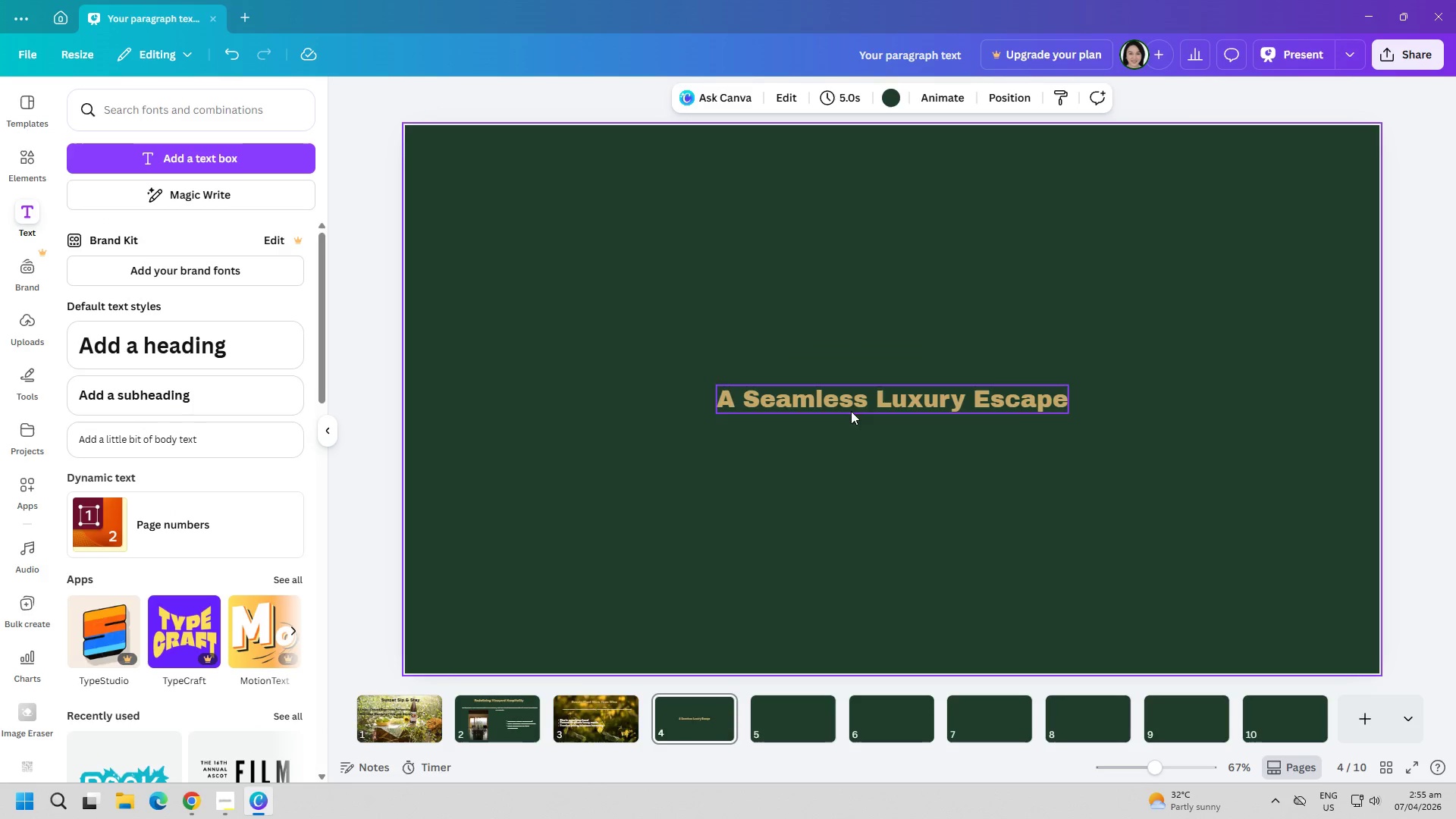 
left_click_drag(start_coordinate=[866, 395], to_coordinate=[829, 247])
 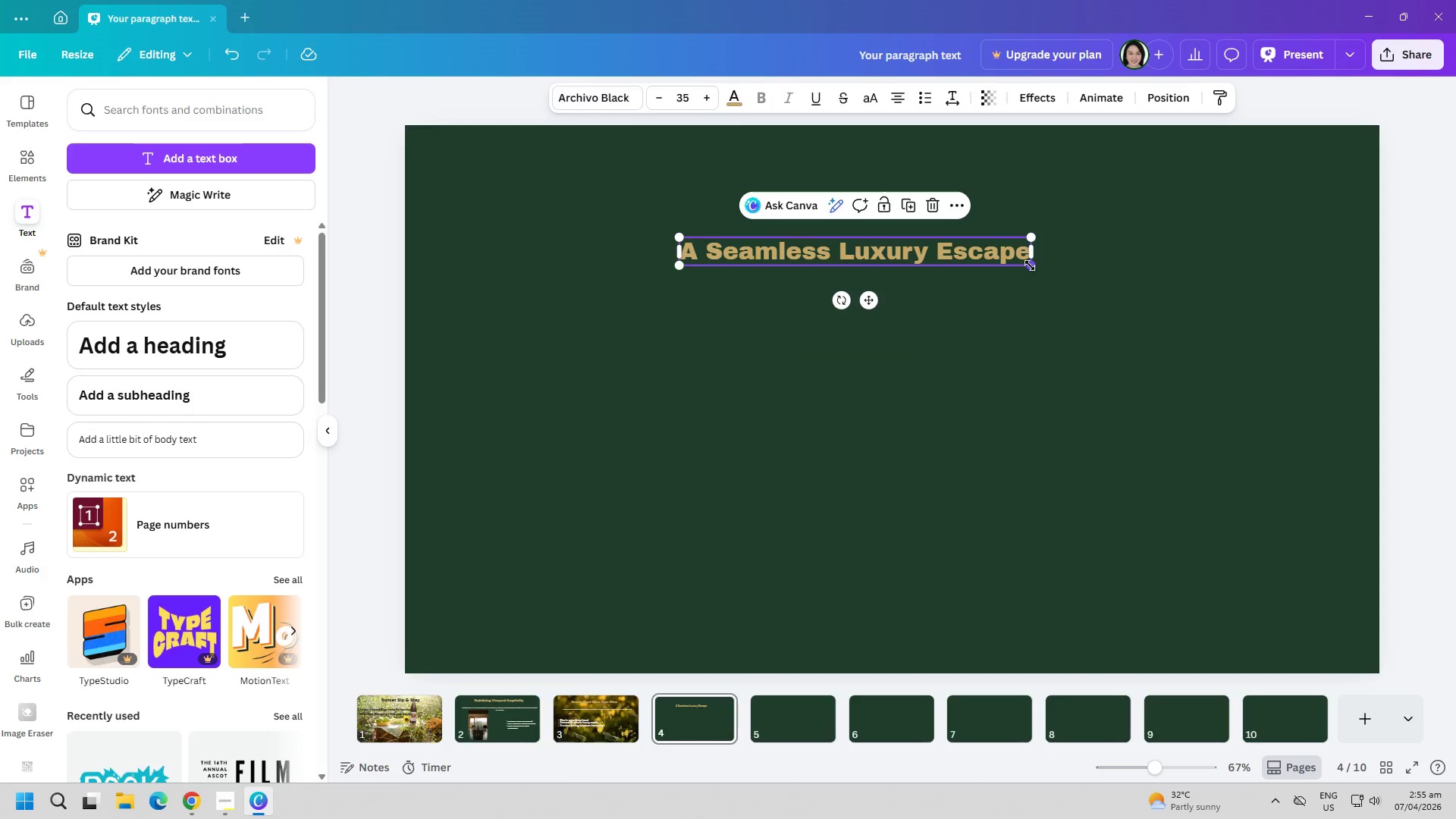 
left_click_drag(start_coordinate=[1030, 267], to_coordinate=[1124, 372])
 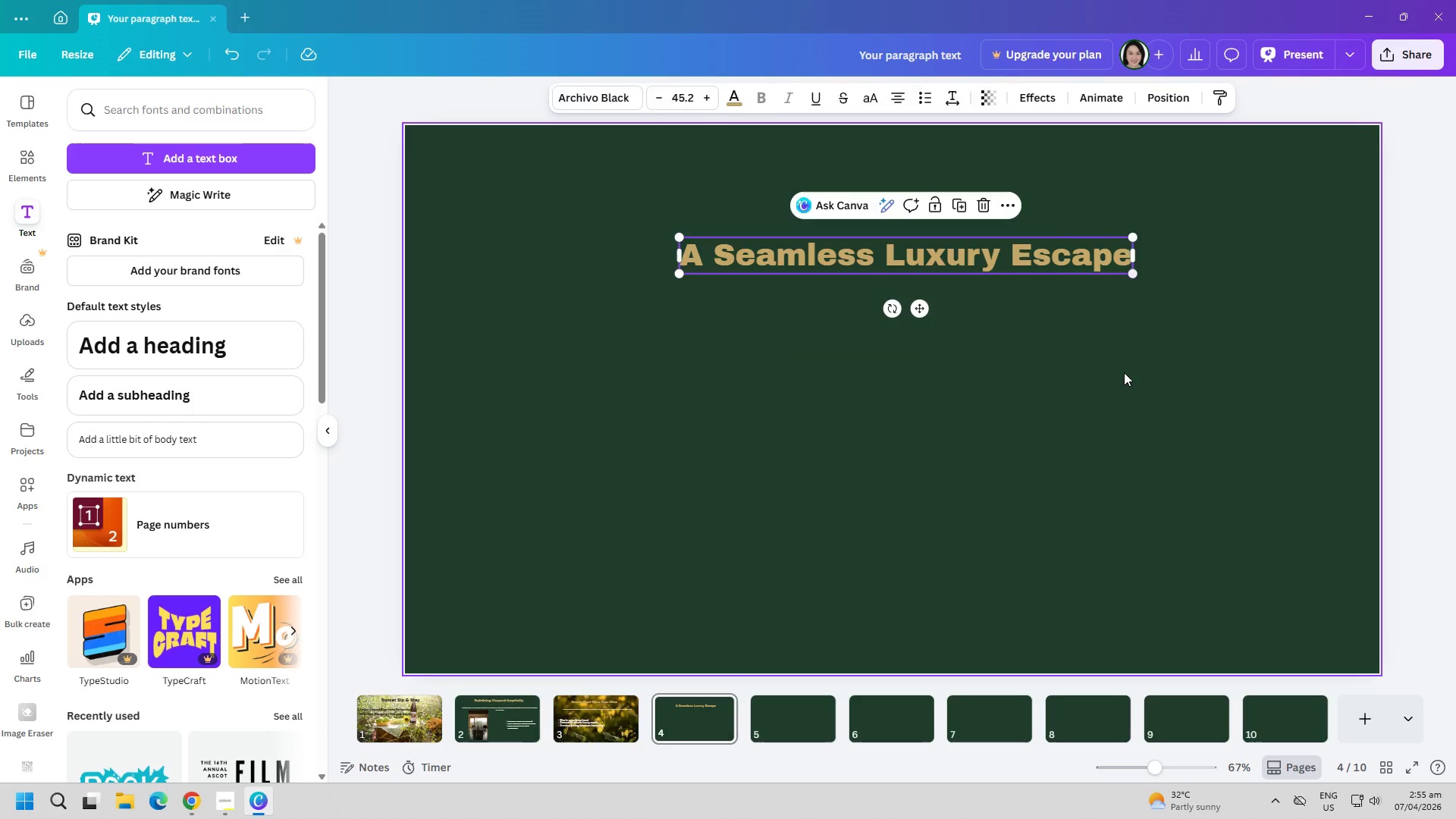 
left_click([1124, 372])
 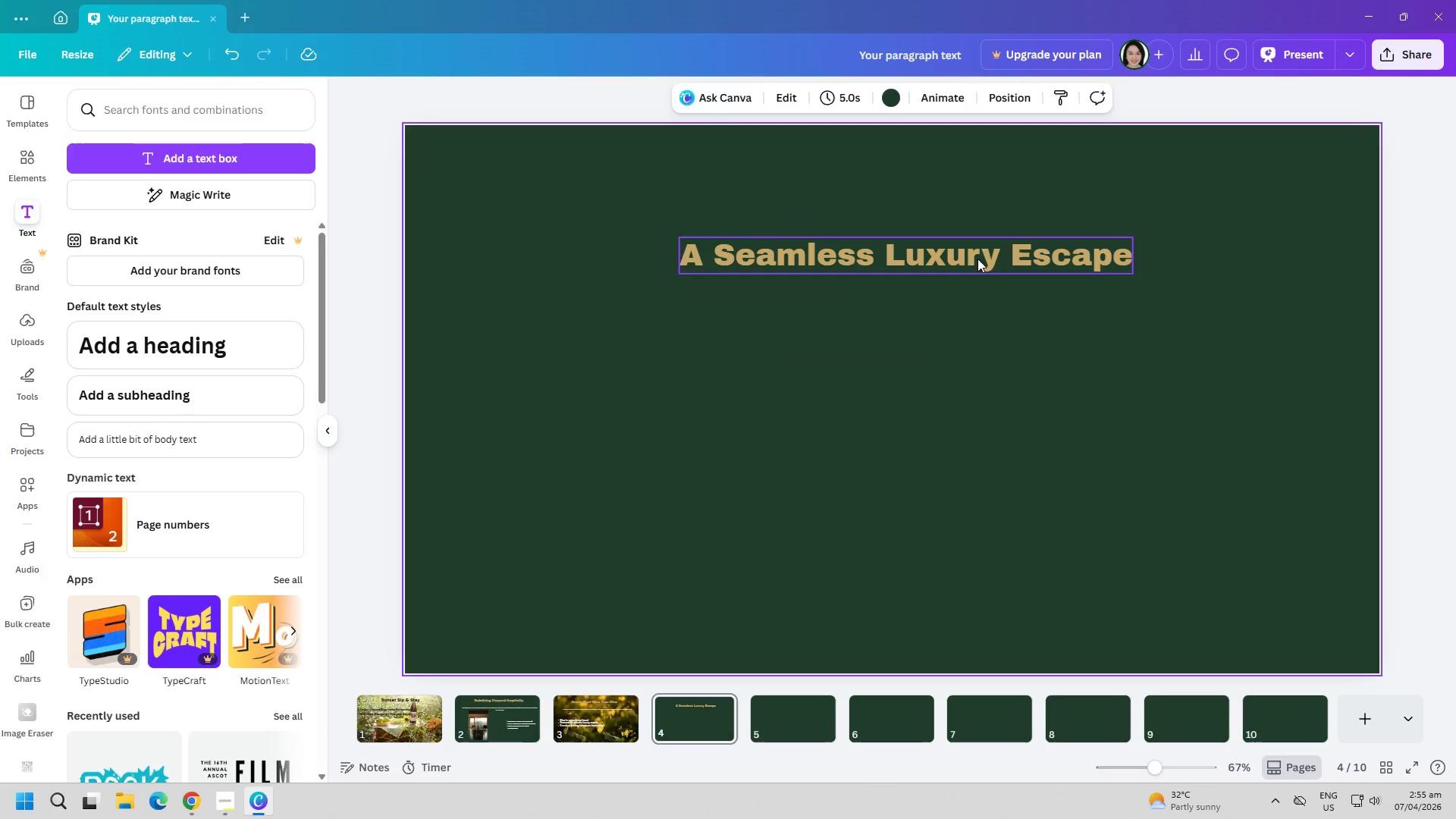 
left_click_drag(start_coordinate=[976, 257], to_coordinate=[950, 190])
 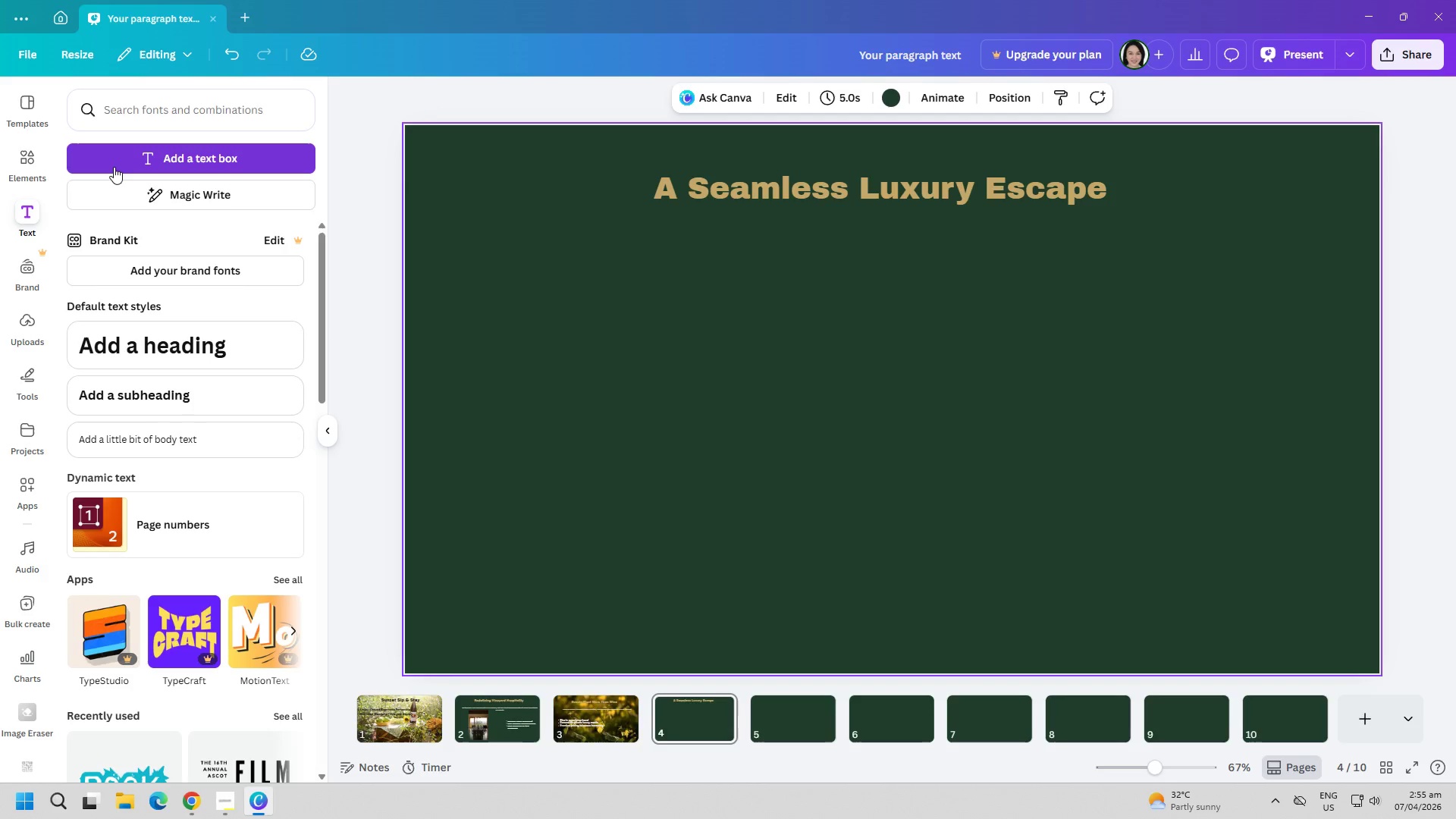 
wait(29.3)
 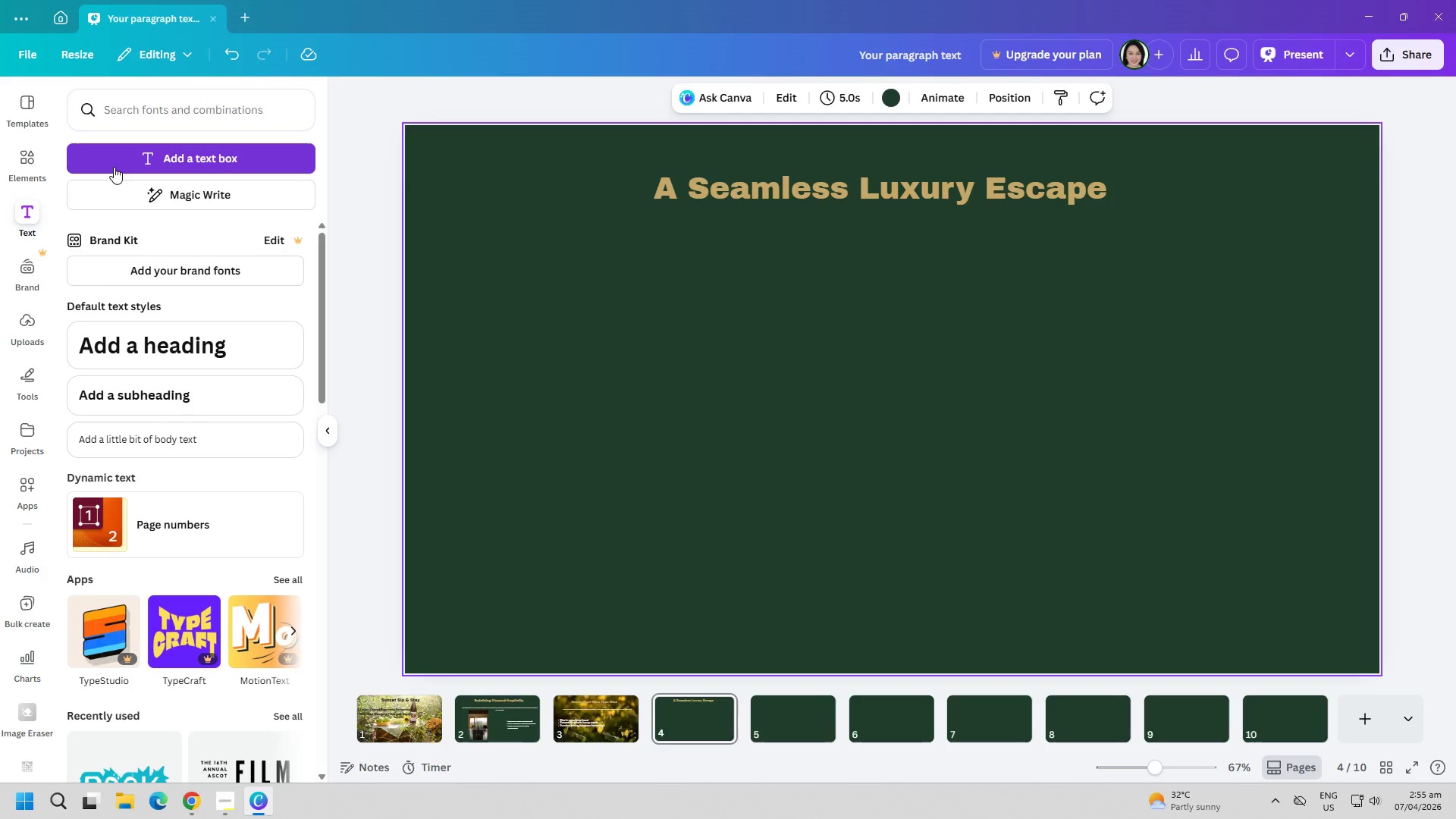 
left_click([107, 167])
 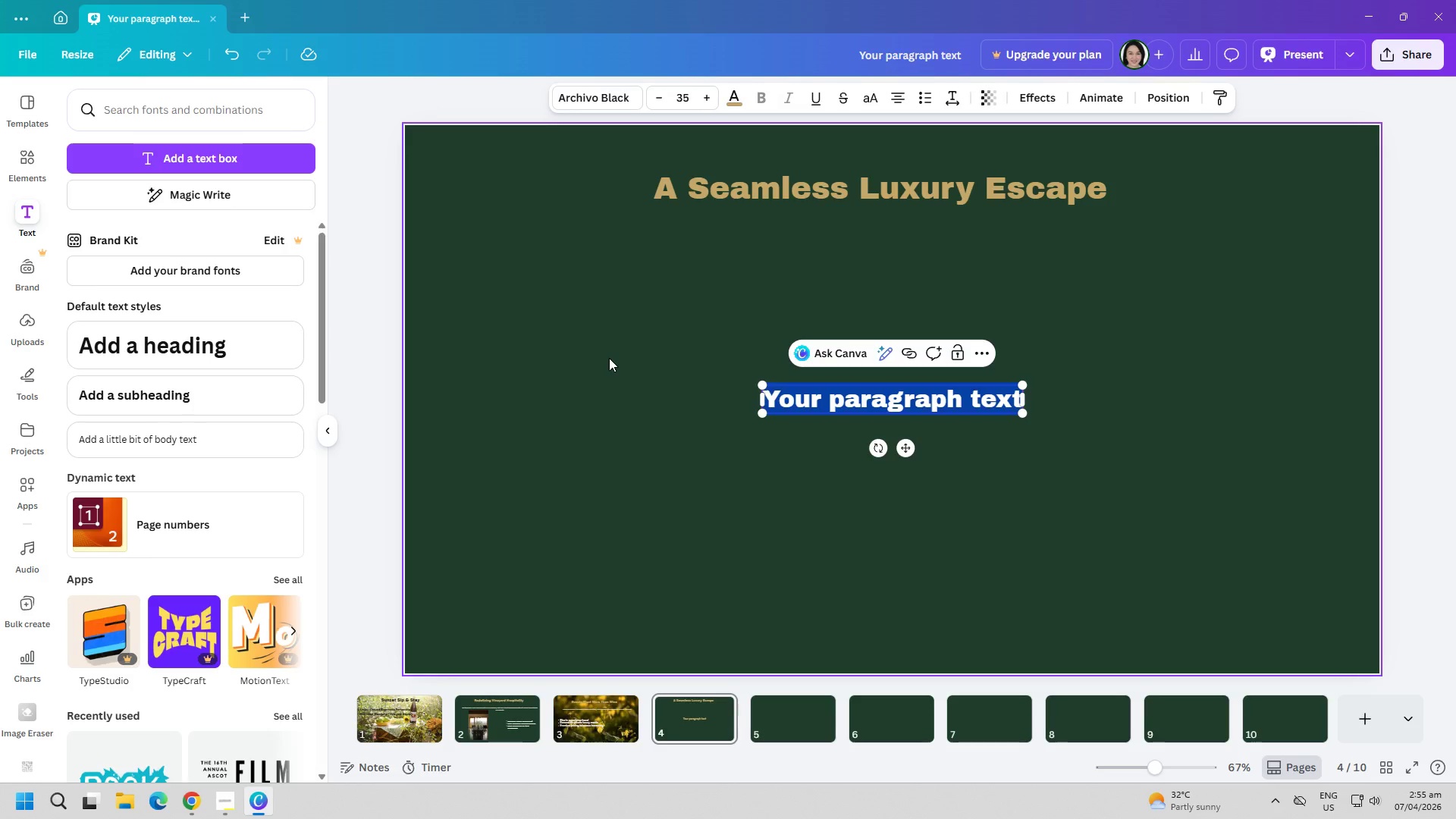 
type(Styl)
 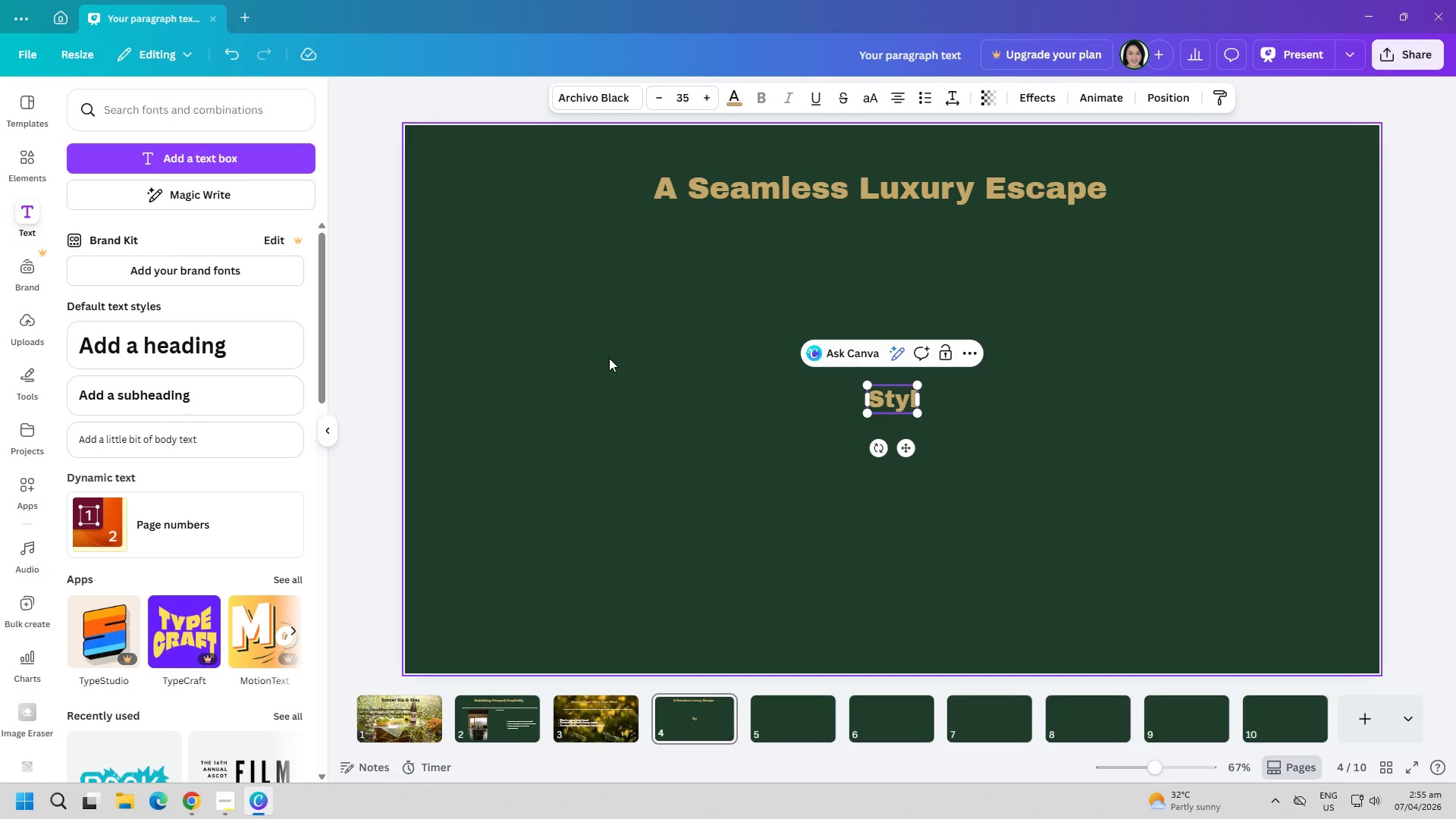 
key(Control+ControlLeft)
 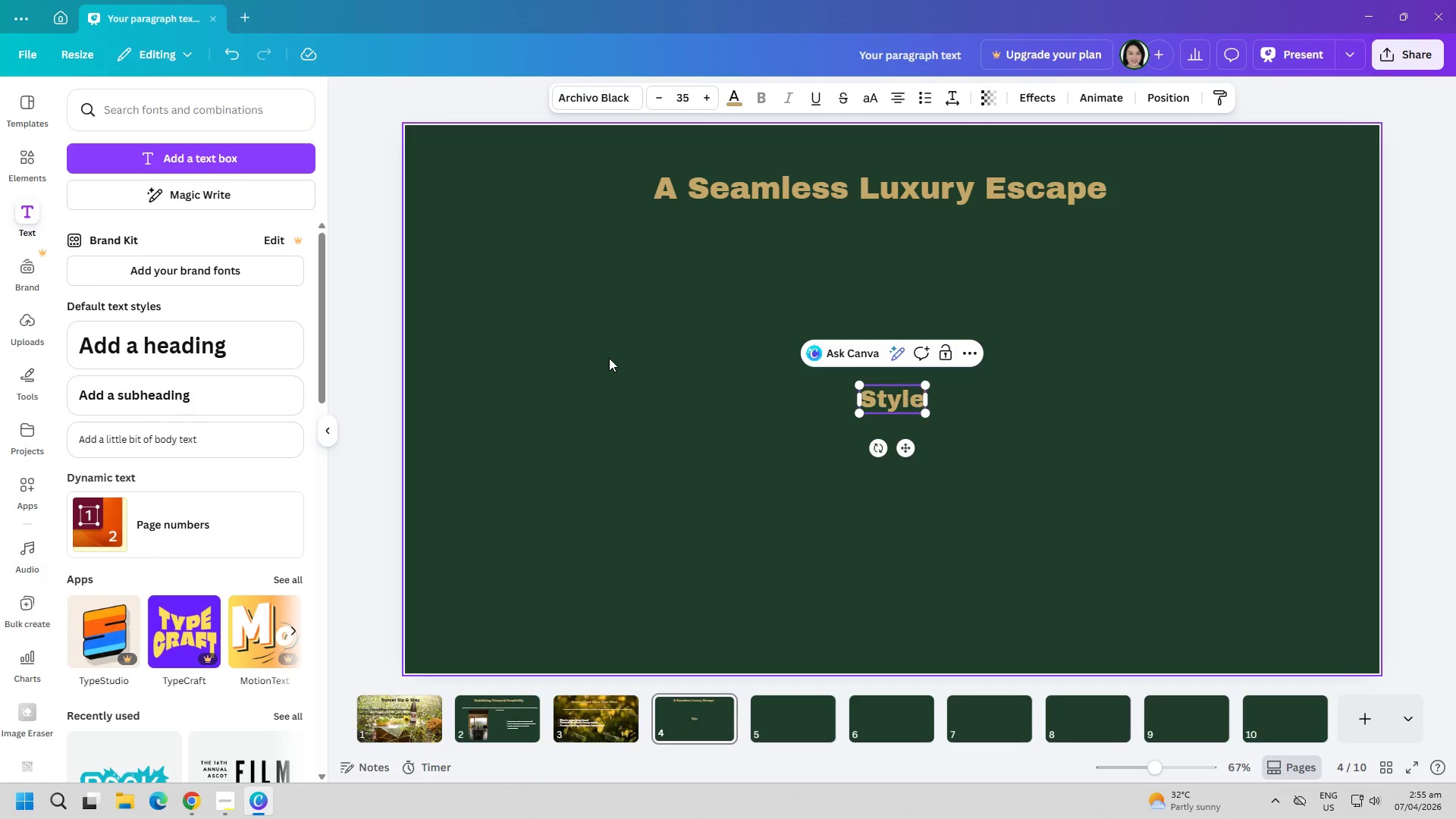 
type(ed picnic setup)
 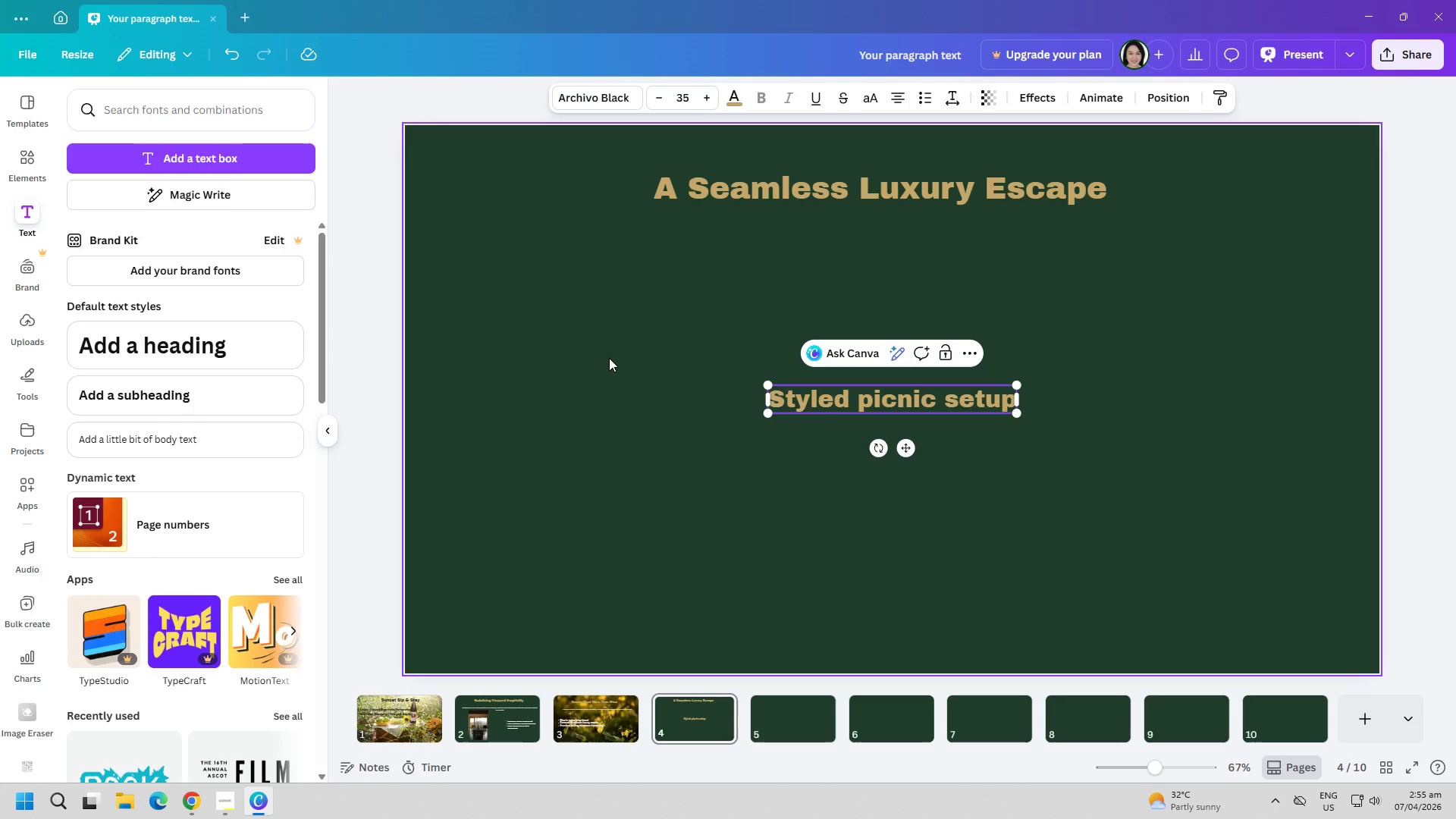 
key(Enter)
 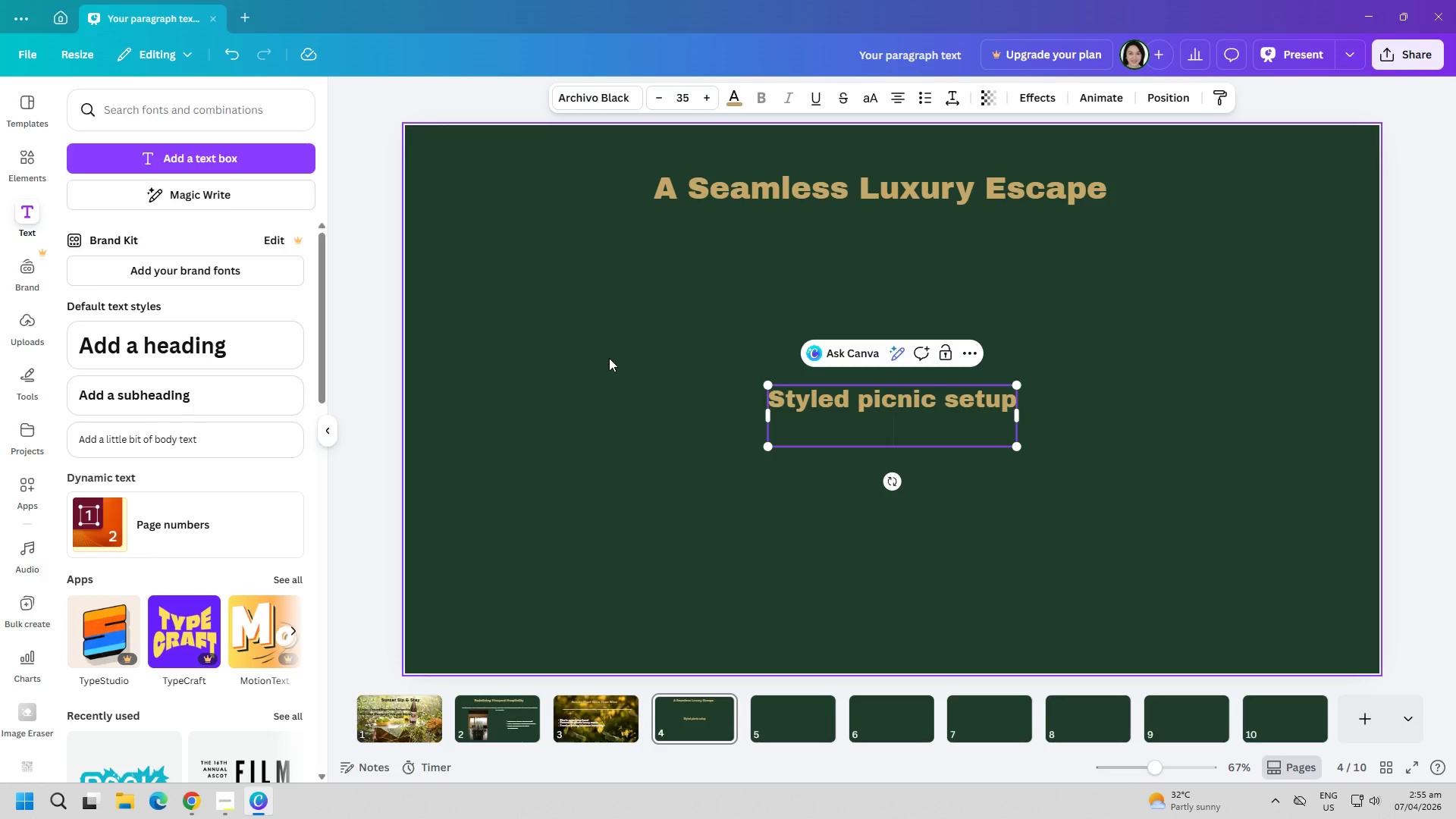 
type(w)
key(Backspace)
type(Woi)
key(Backspace)
key(Backspace)
type(o)
key(Backspace)
type(po)
key(Backspace)
key(Backspace)
type(ine =)
key(Backspace)
key(Backspace)
type(+ senset )
key(Backspace)
key(Backspace)
key(Backspace)
key(Backspace)
key(Backspace)
key(Backspace)
type(um)
key(Backspace)
type(nb)
key(Backspace)
type(set ,)
key(Backspace)
type(mpo)
key(Backspace)
key(Backspace)
type(oment)
 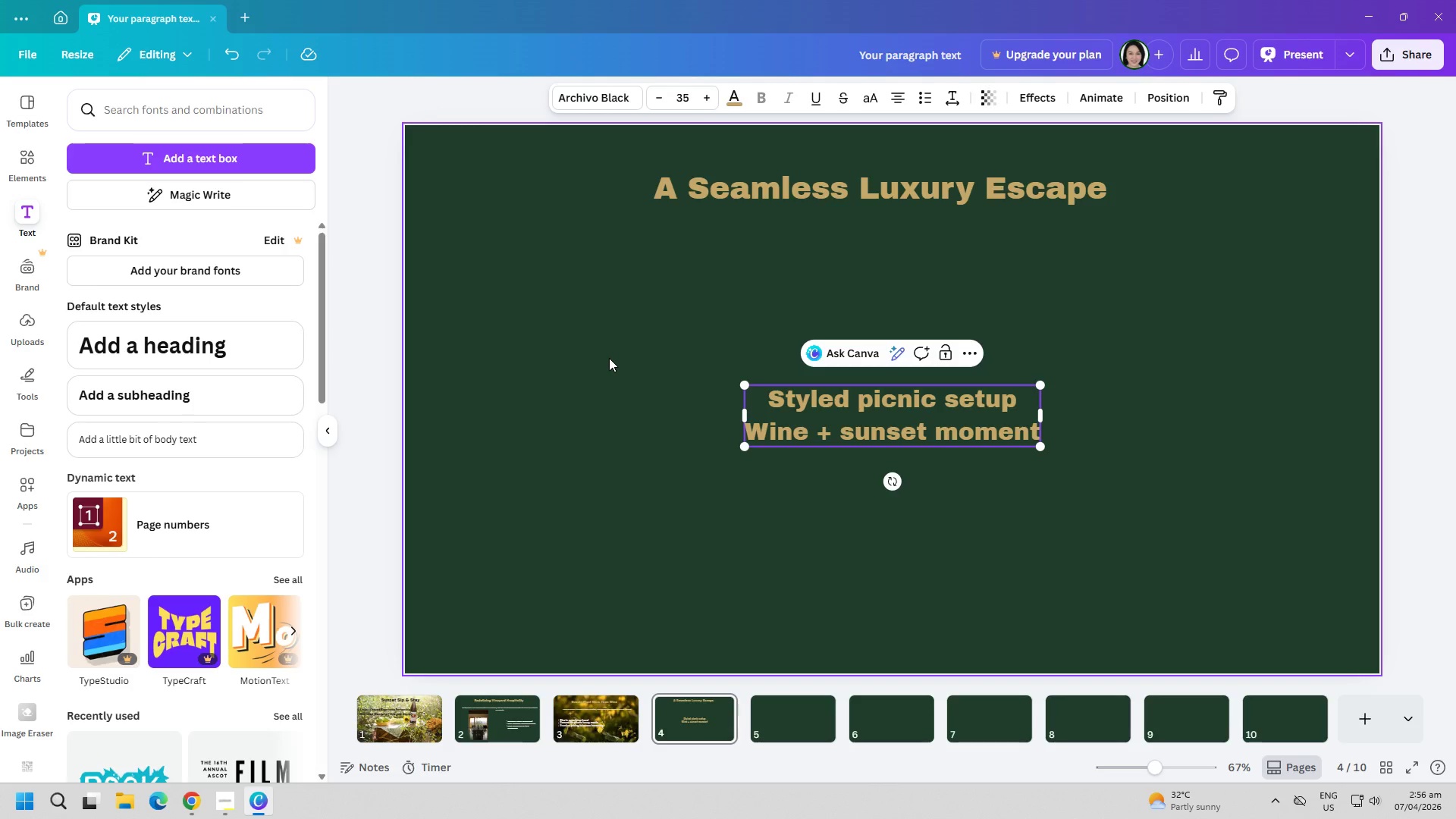 
 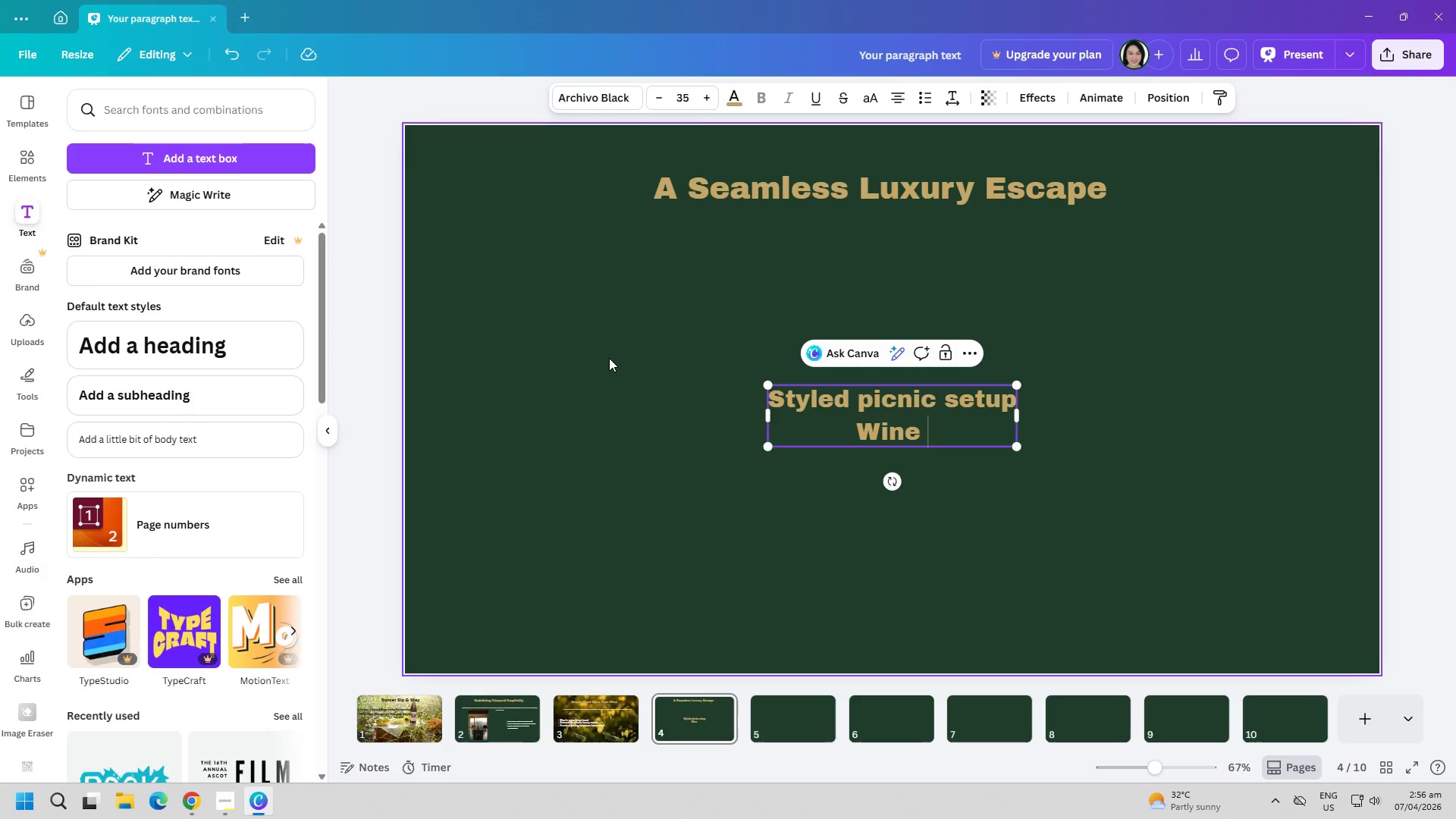 
hold_key(key=Enter, duration=0.31)
 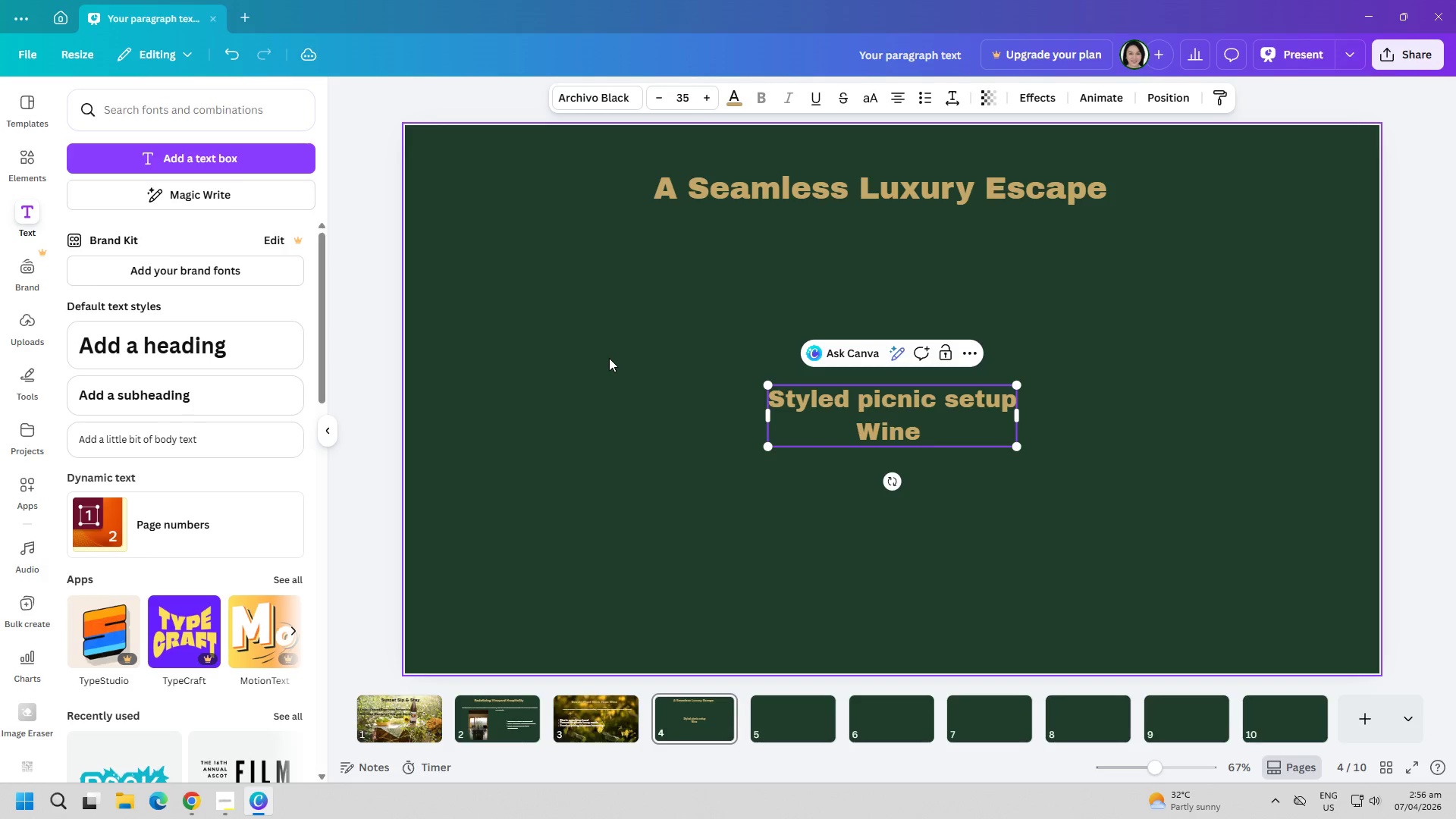 
wait(5.77)
 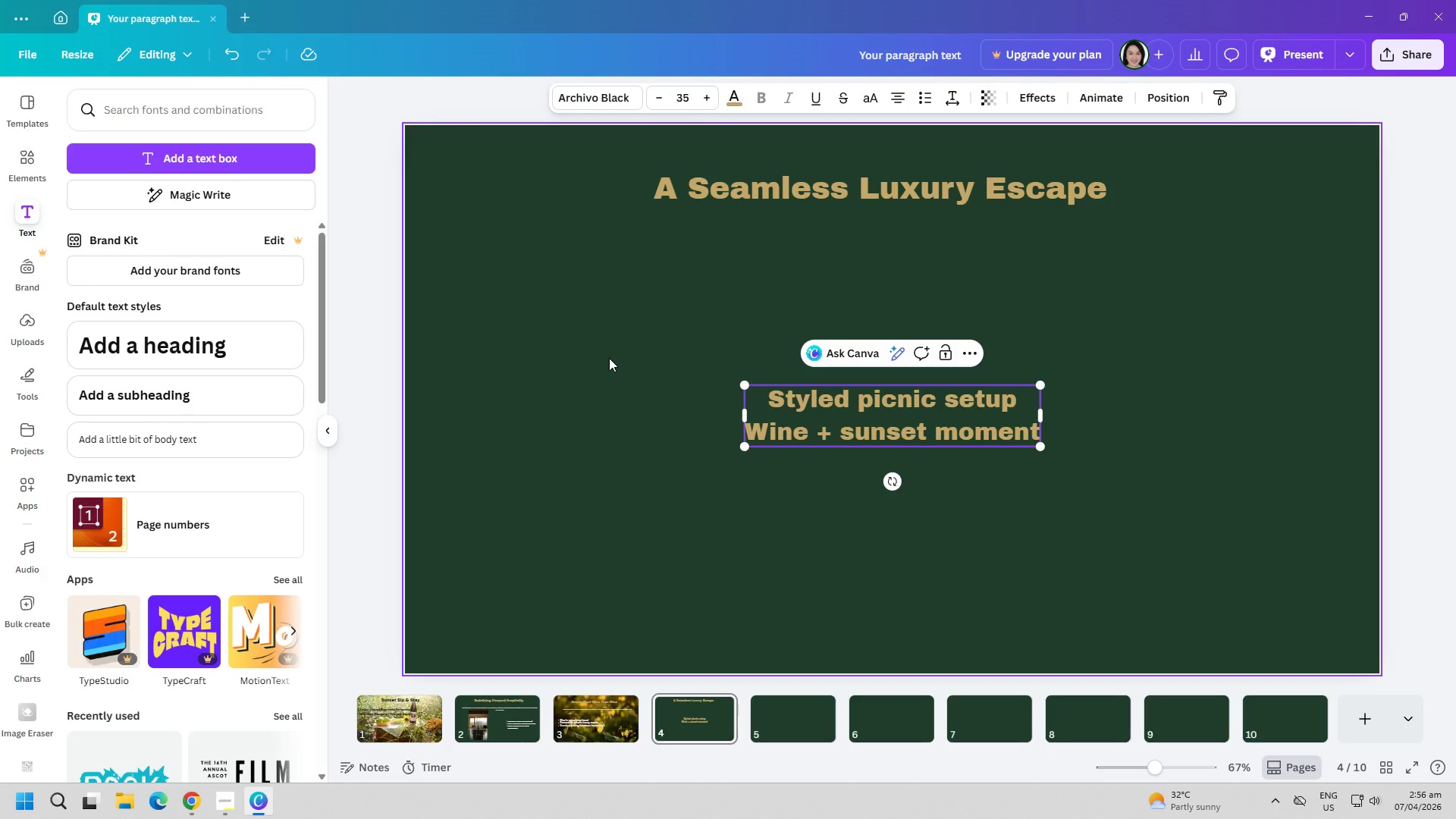 
key(Enter)
 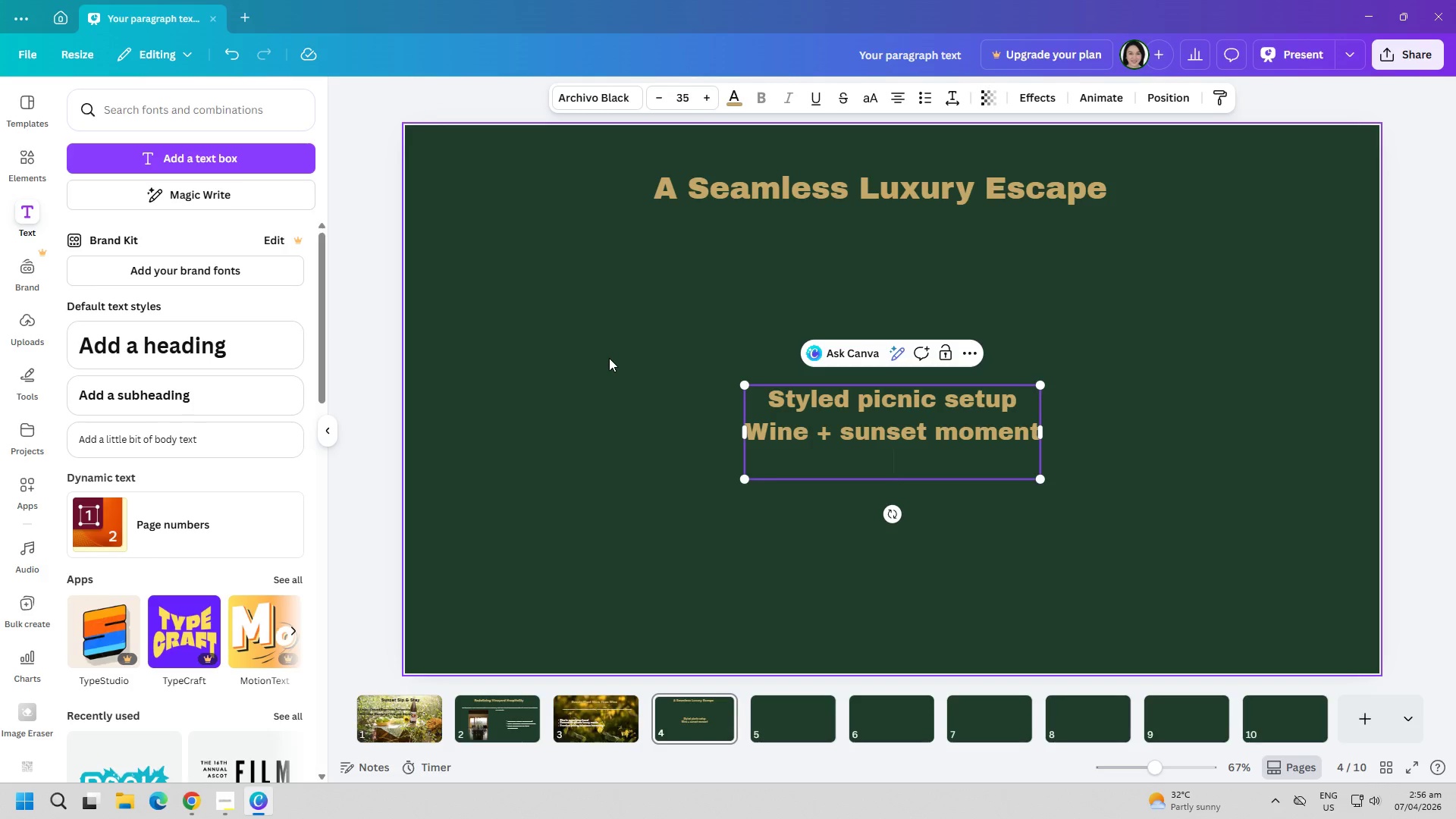 
type(Glamping tent scene)
 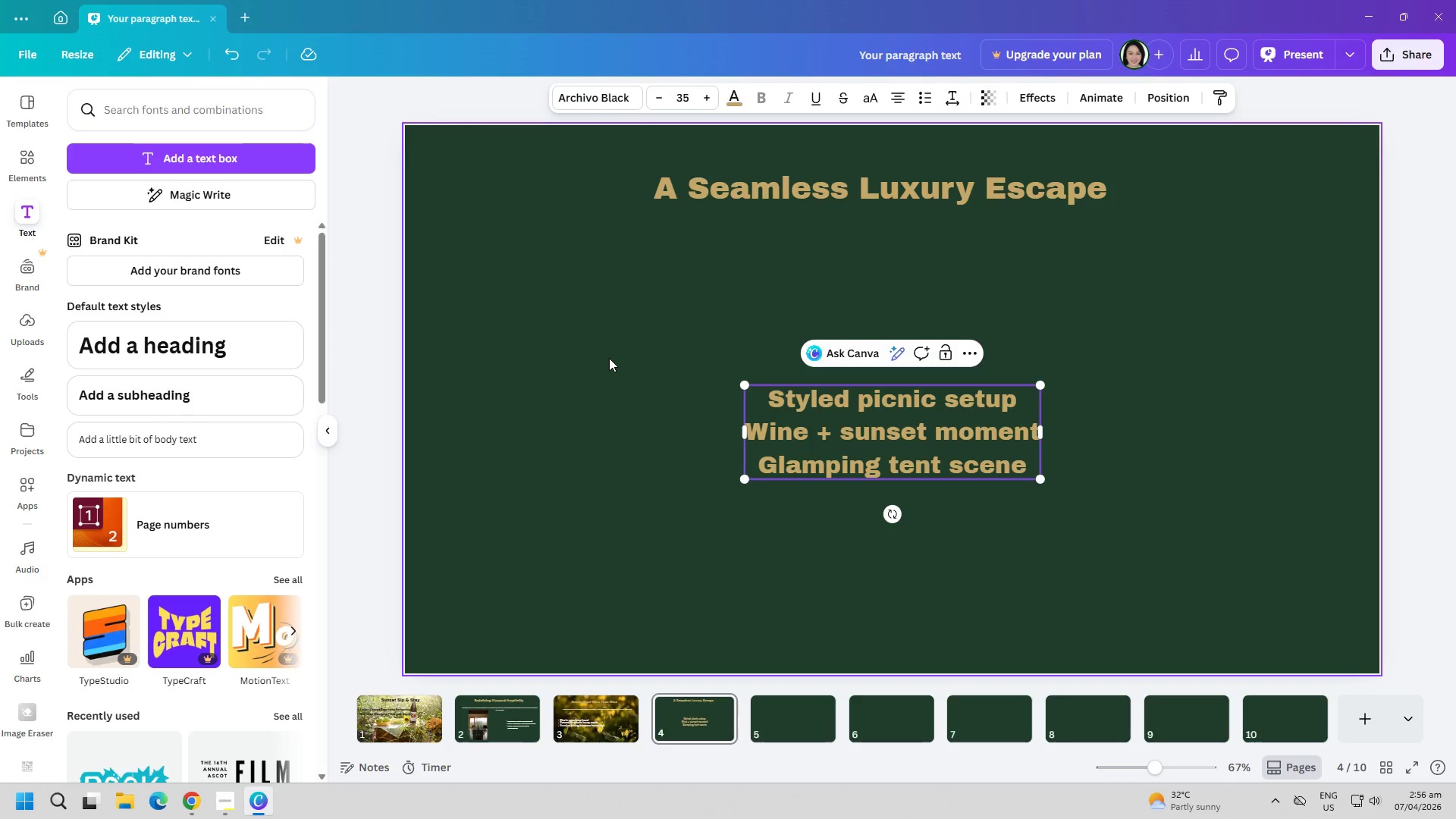 
key(ArrowRight)
 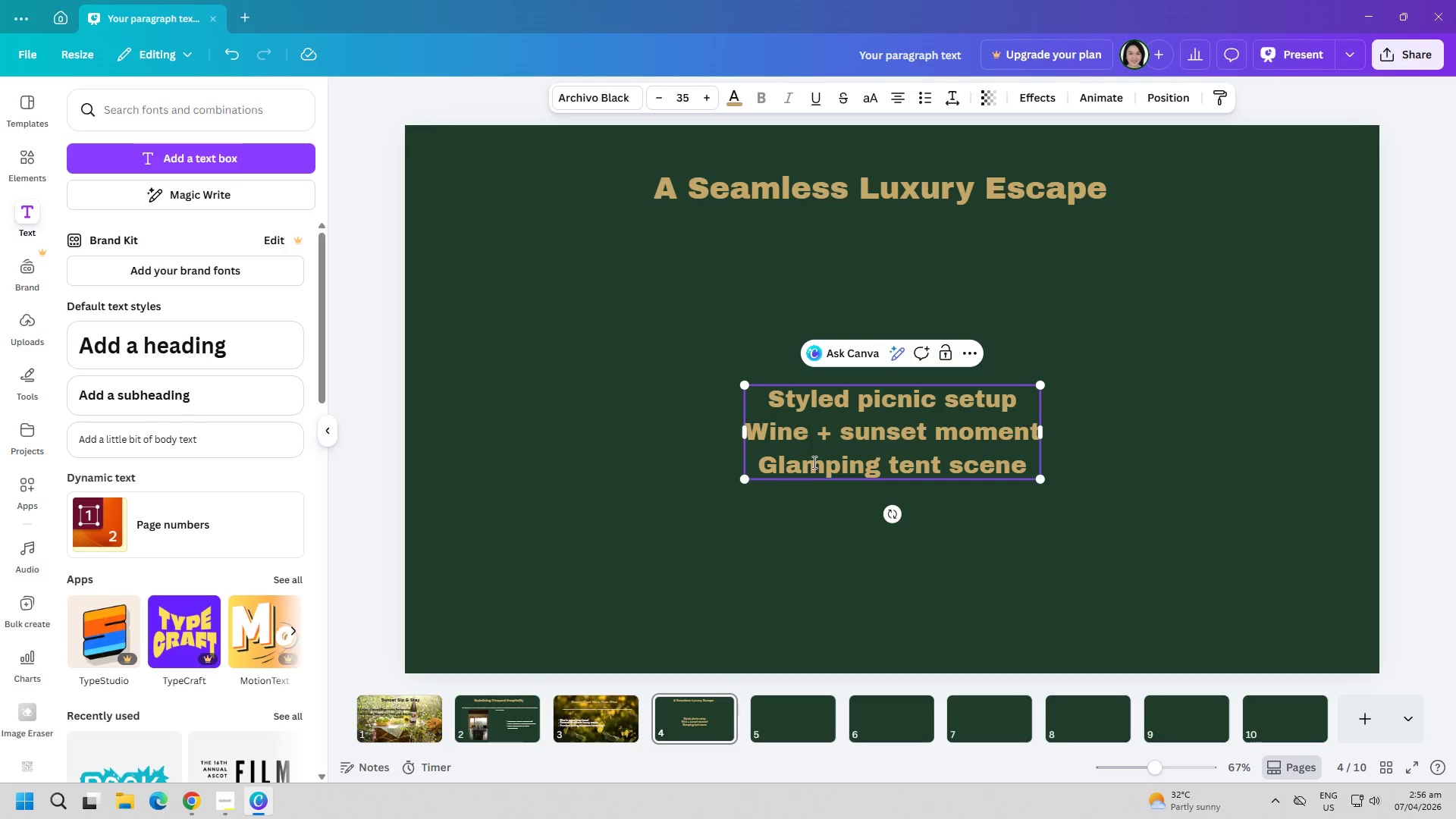 
double_click([821, 450])
 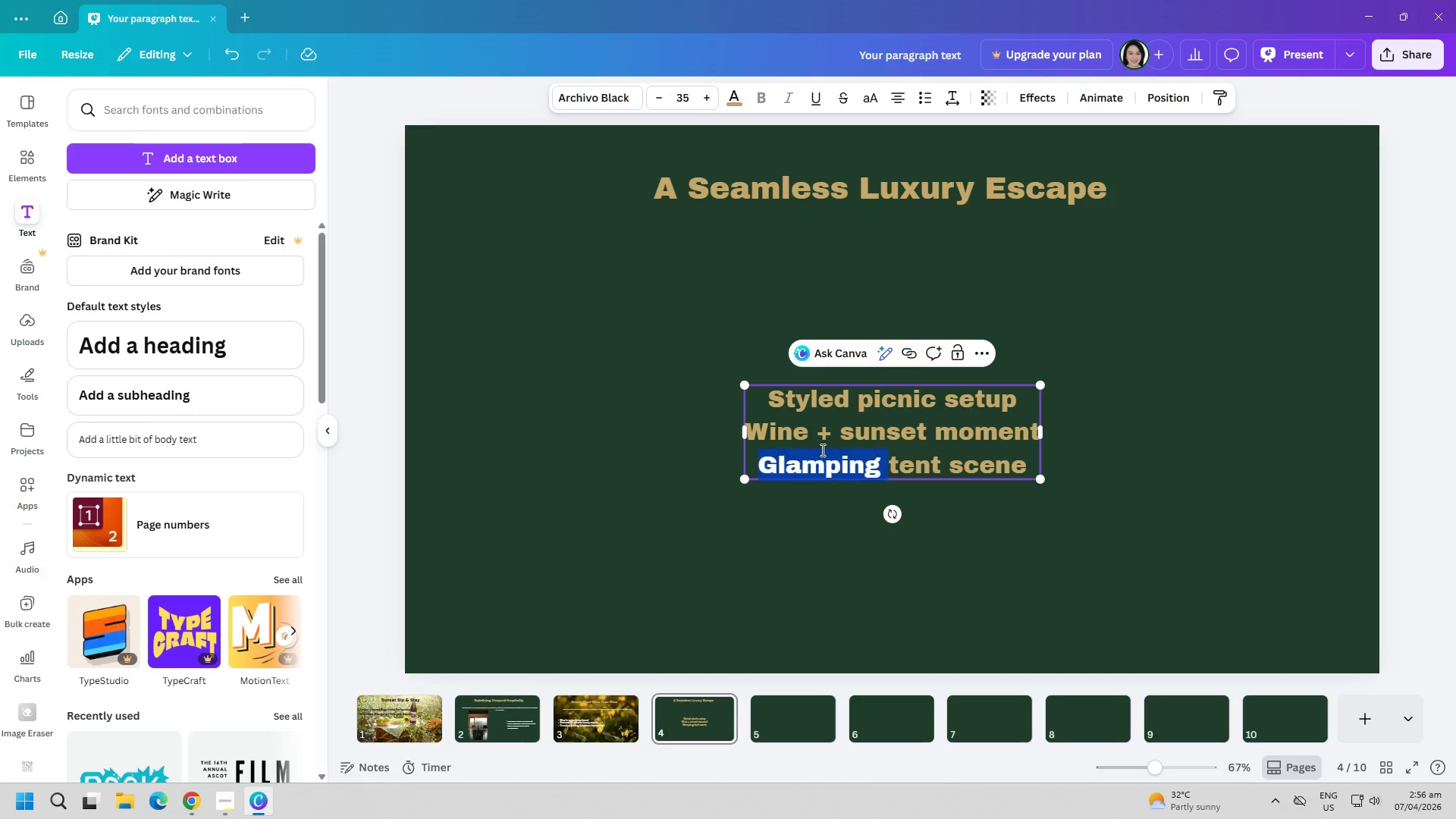 
triple_click([821, 450])
 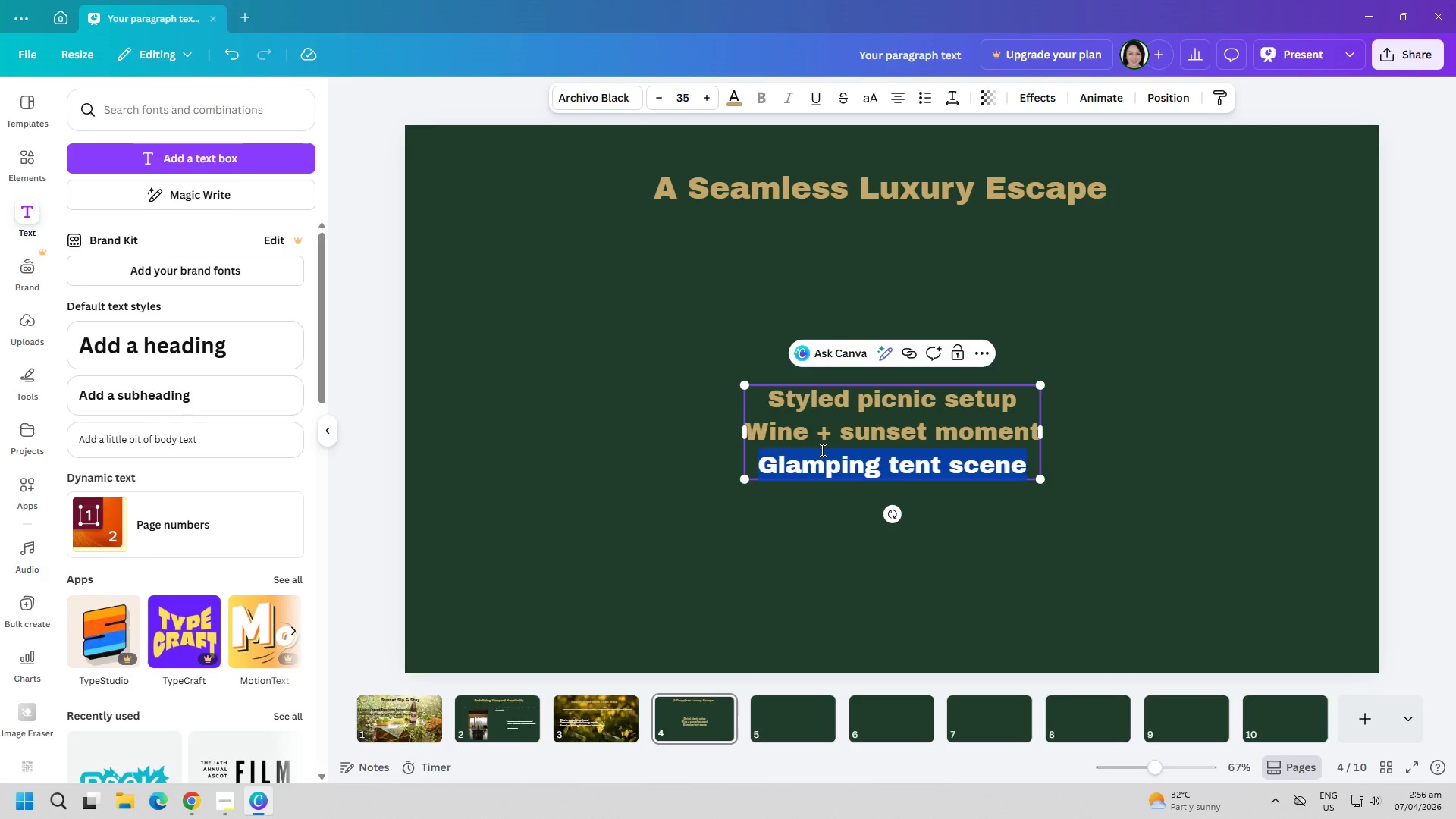 
triple_click([821, 450])
 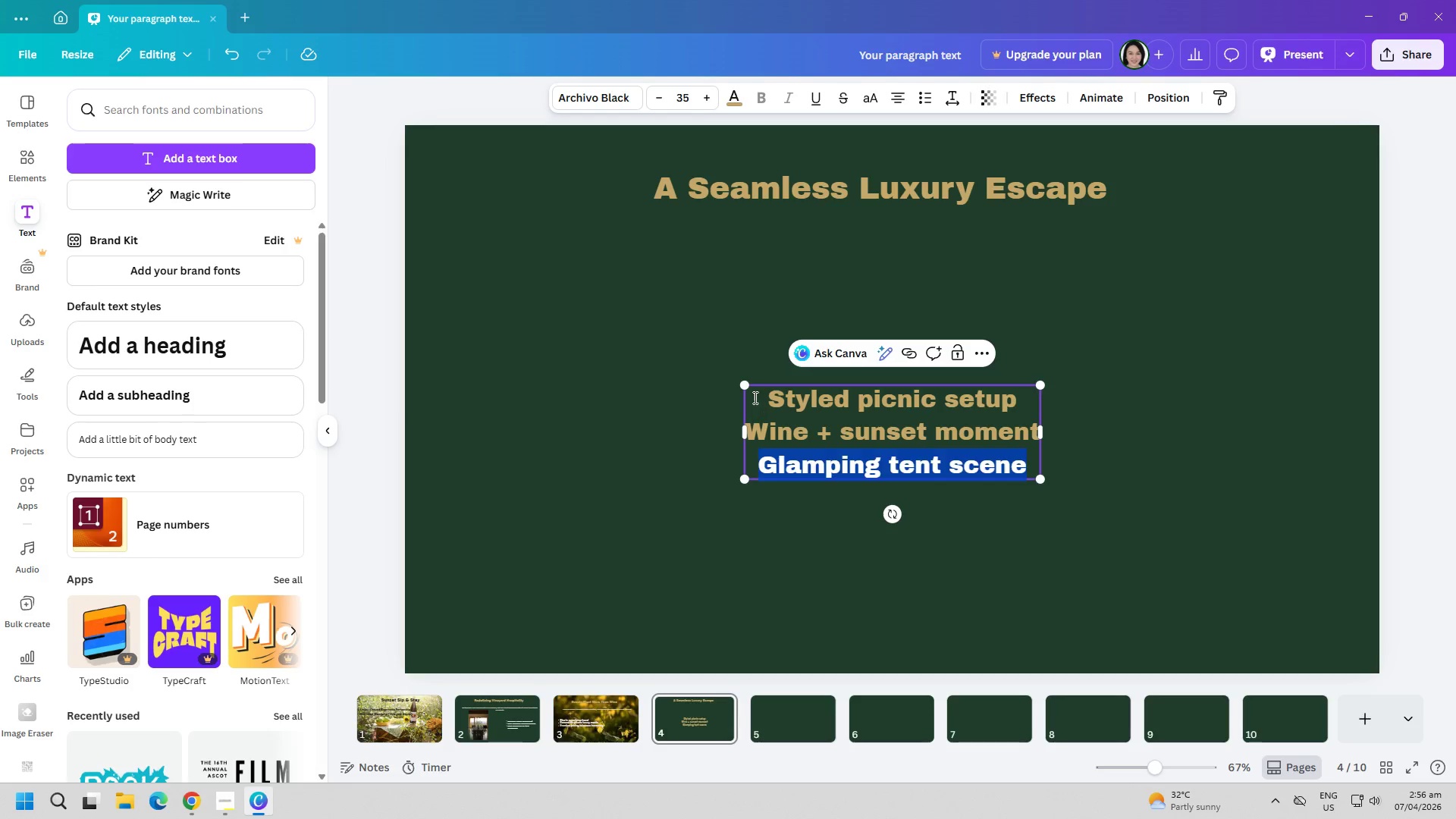 
left_click([752, 397])
 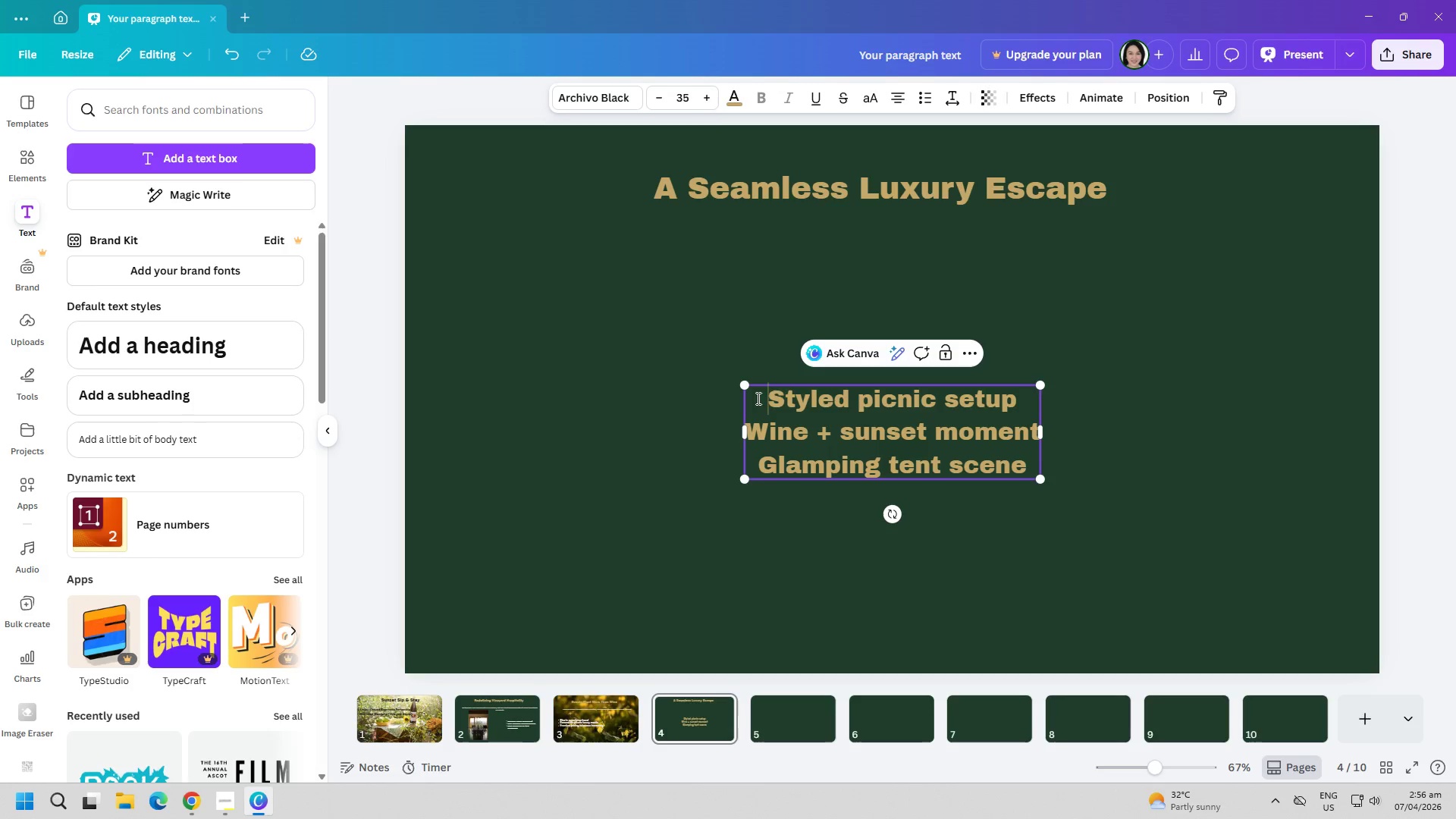 
left_click_drag(start_coordinate=[757, 398], to_coordinate=[1023, 461])
 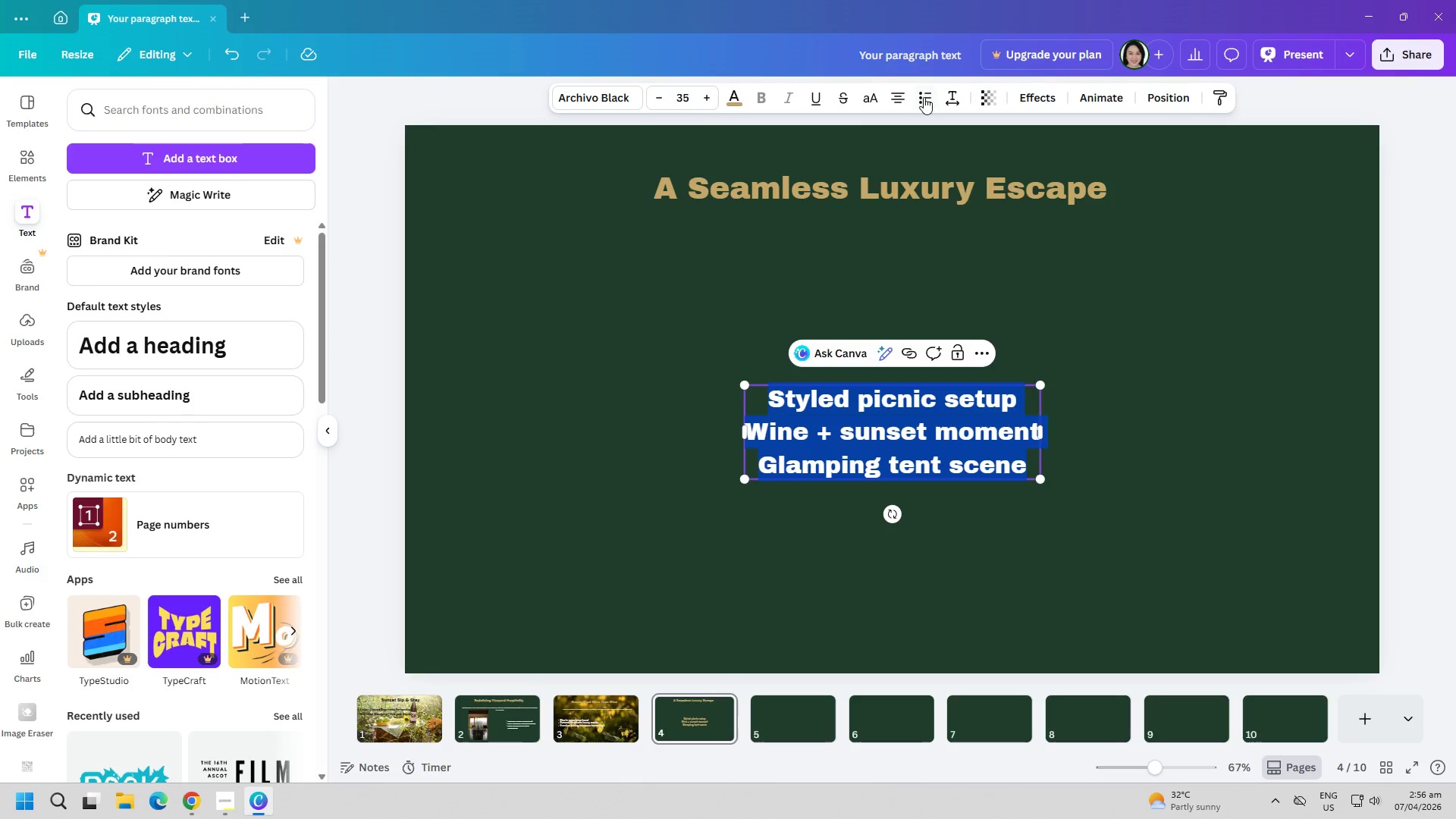 
left_click([924, 86])
 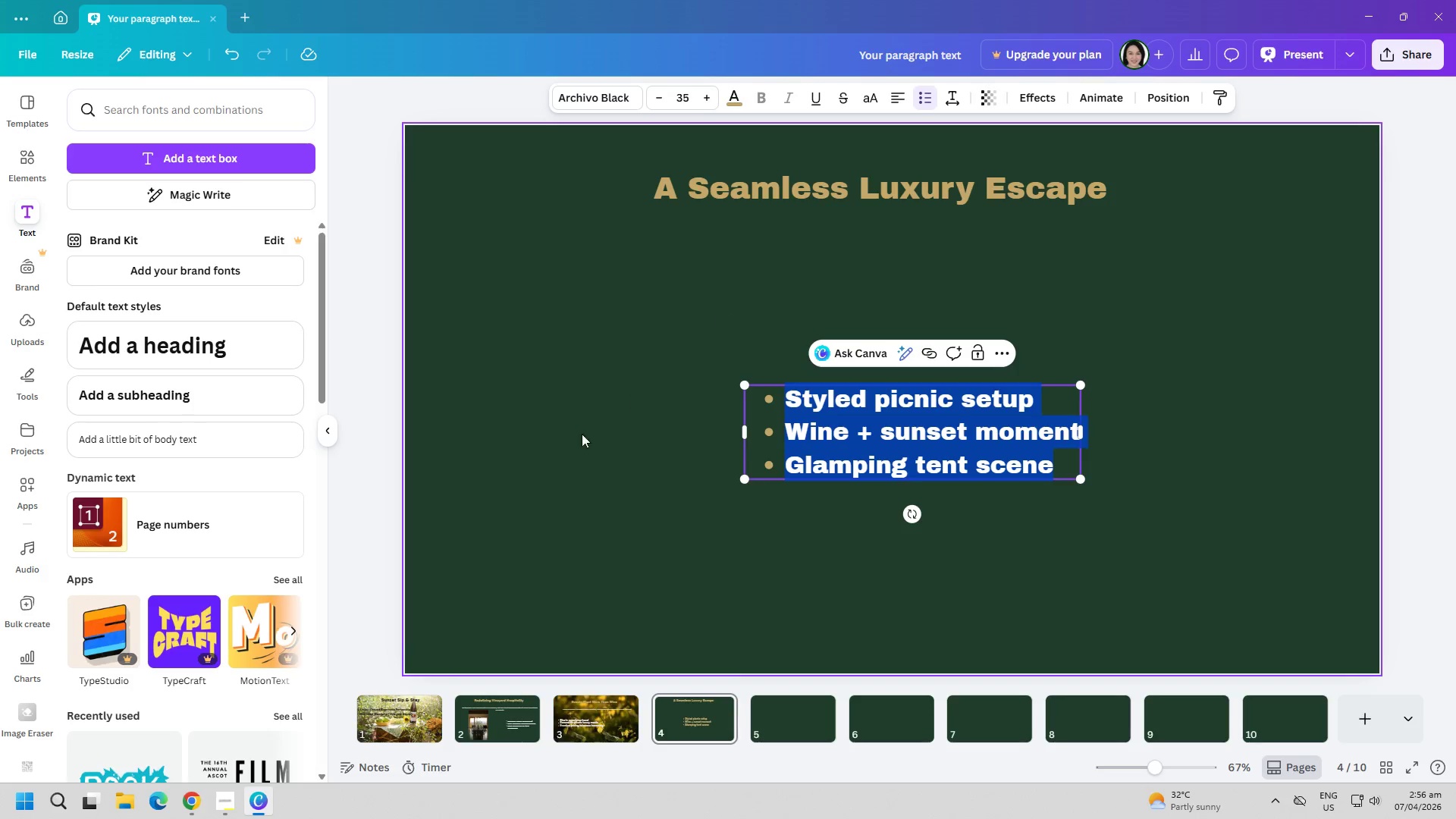 
left_click([546, 450])
 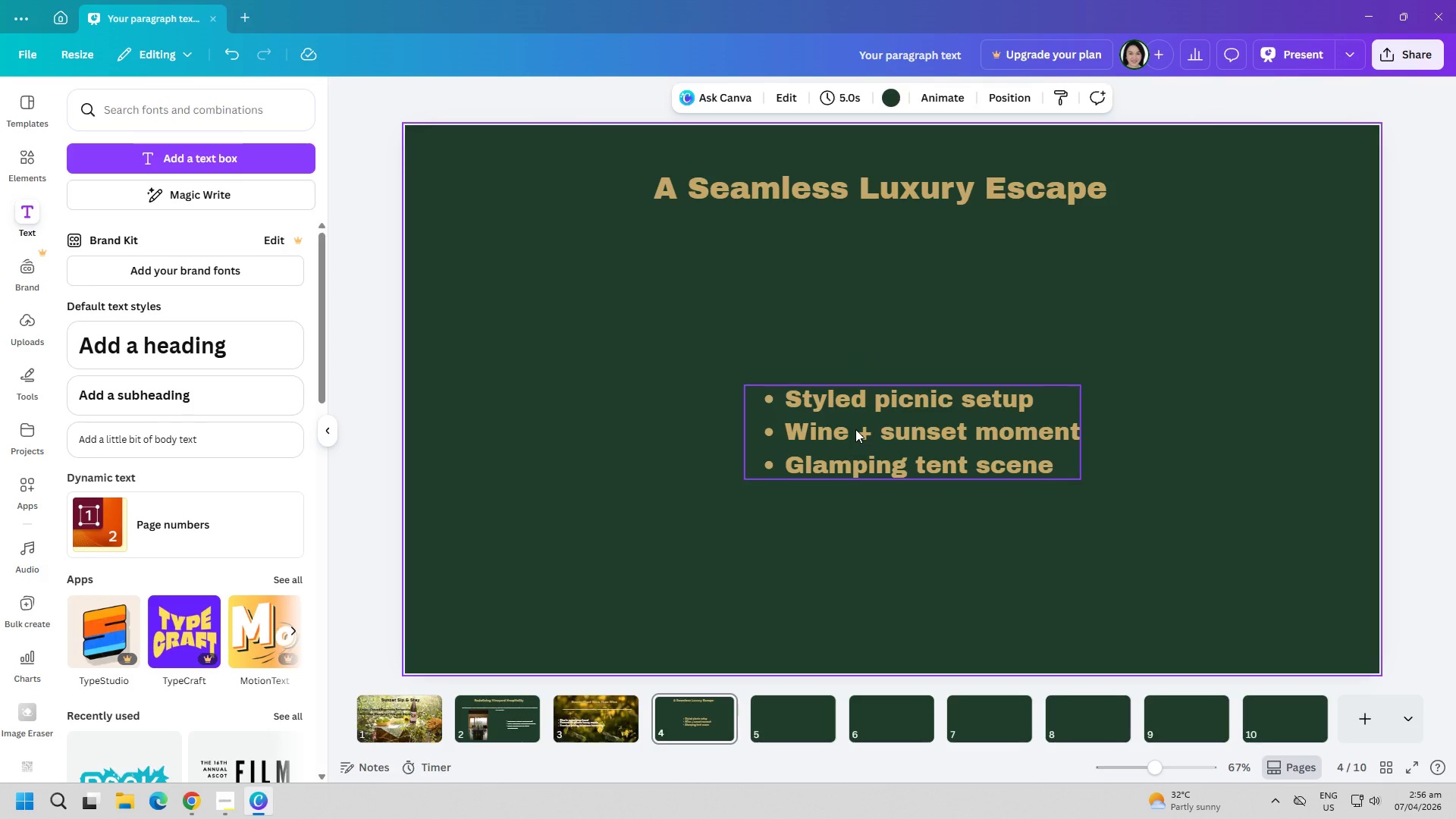 
double_click([855, 429])
 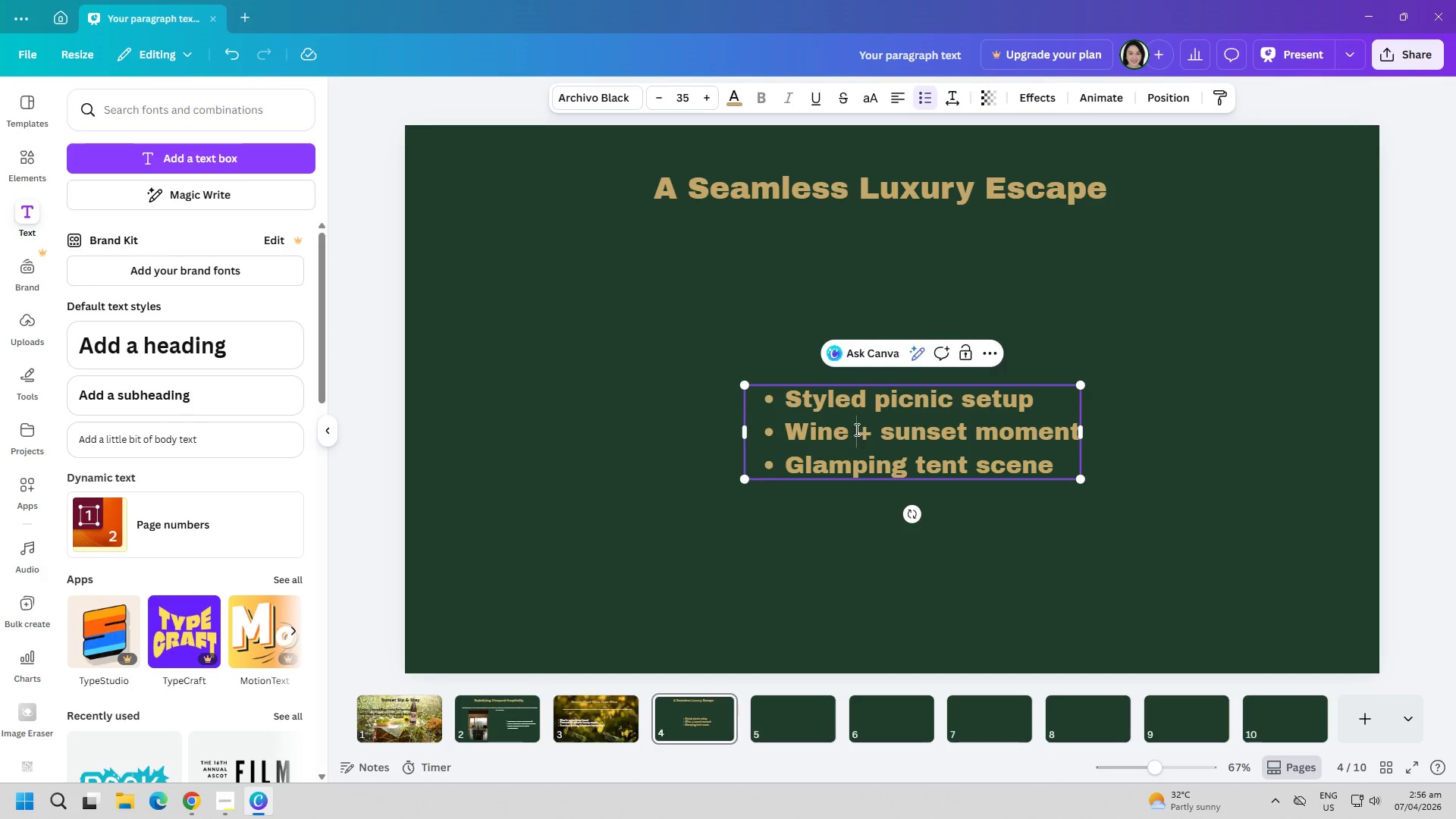 
triple_click([855, 429])
 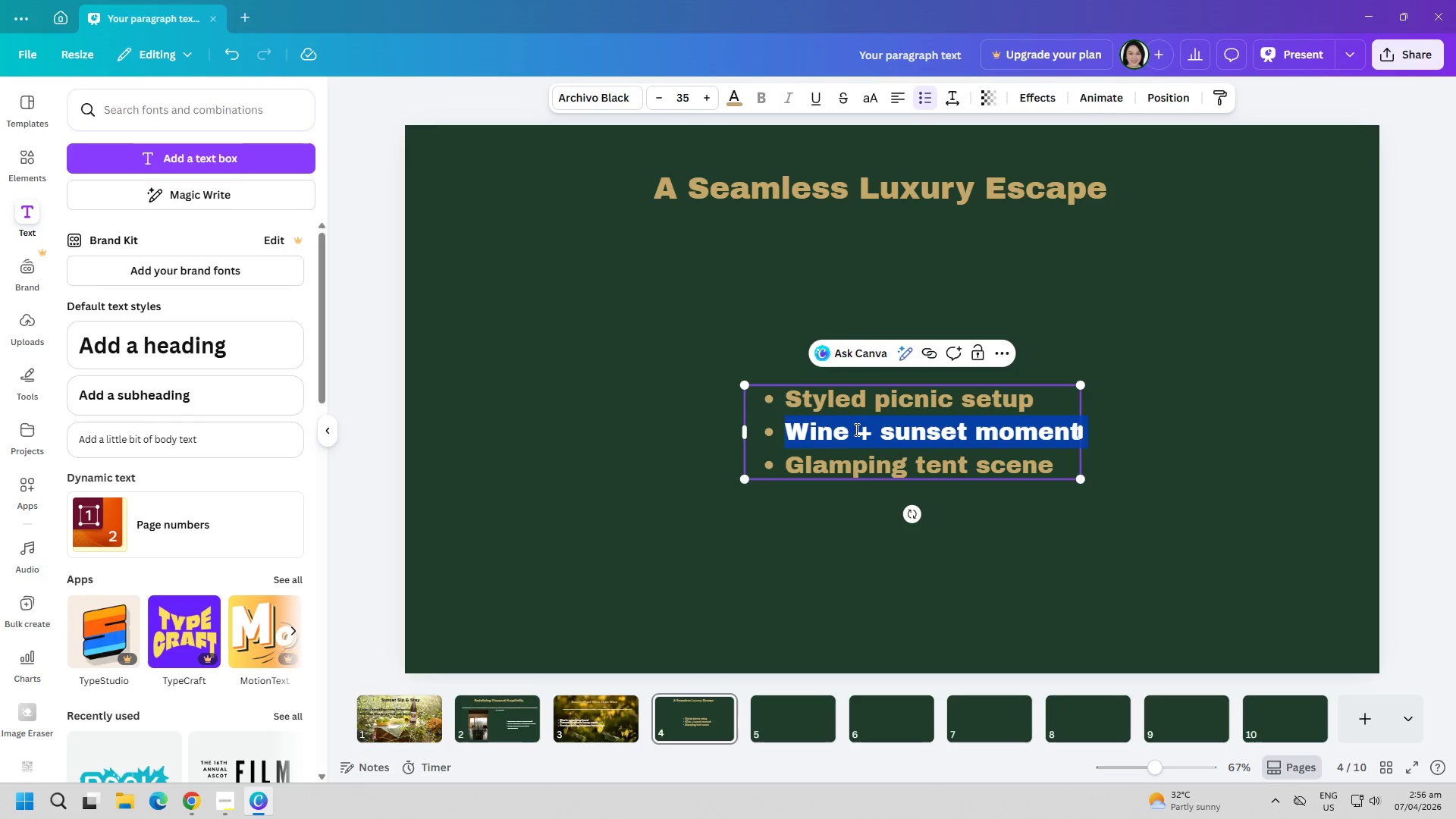 
triple_click([855, 429])
 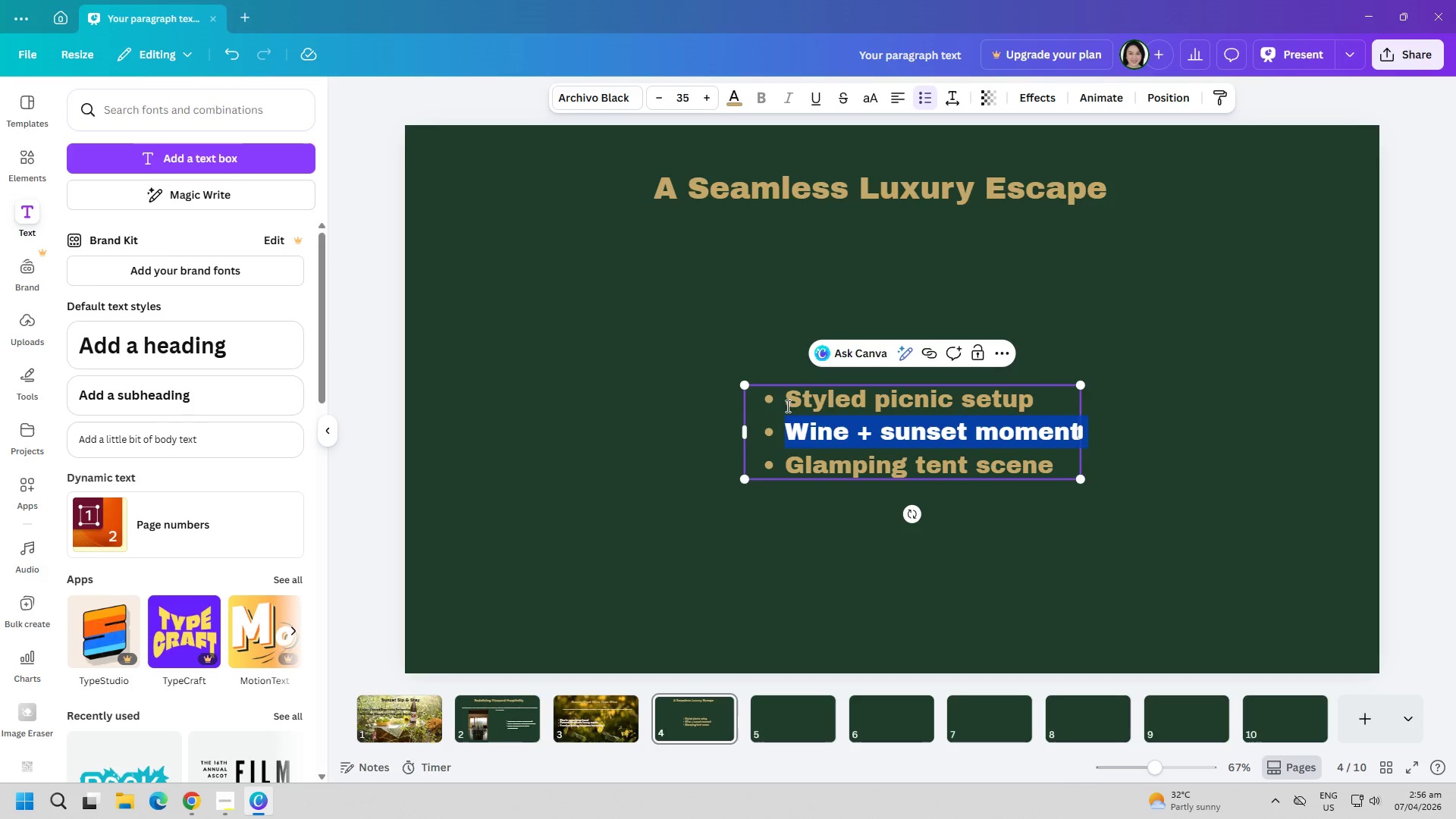 
left_click_drag(start_coordinate=[762, 397], to_coordinate=[1056, 450])
 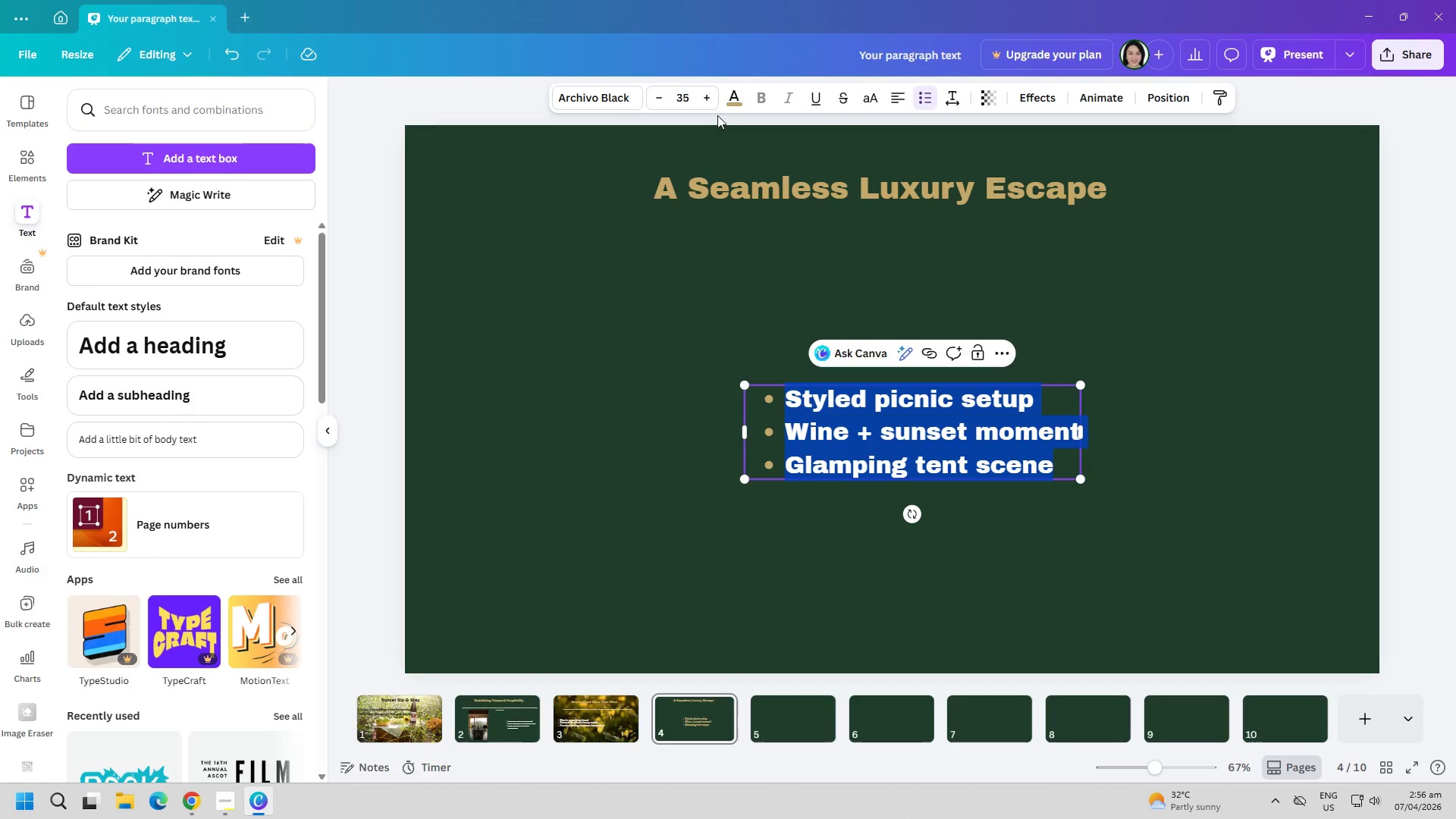 
left_click([731, 99])
 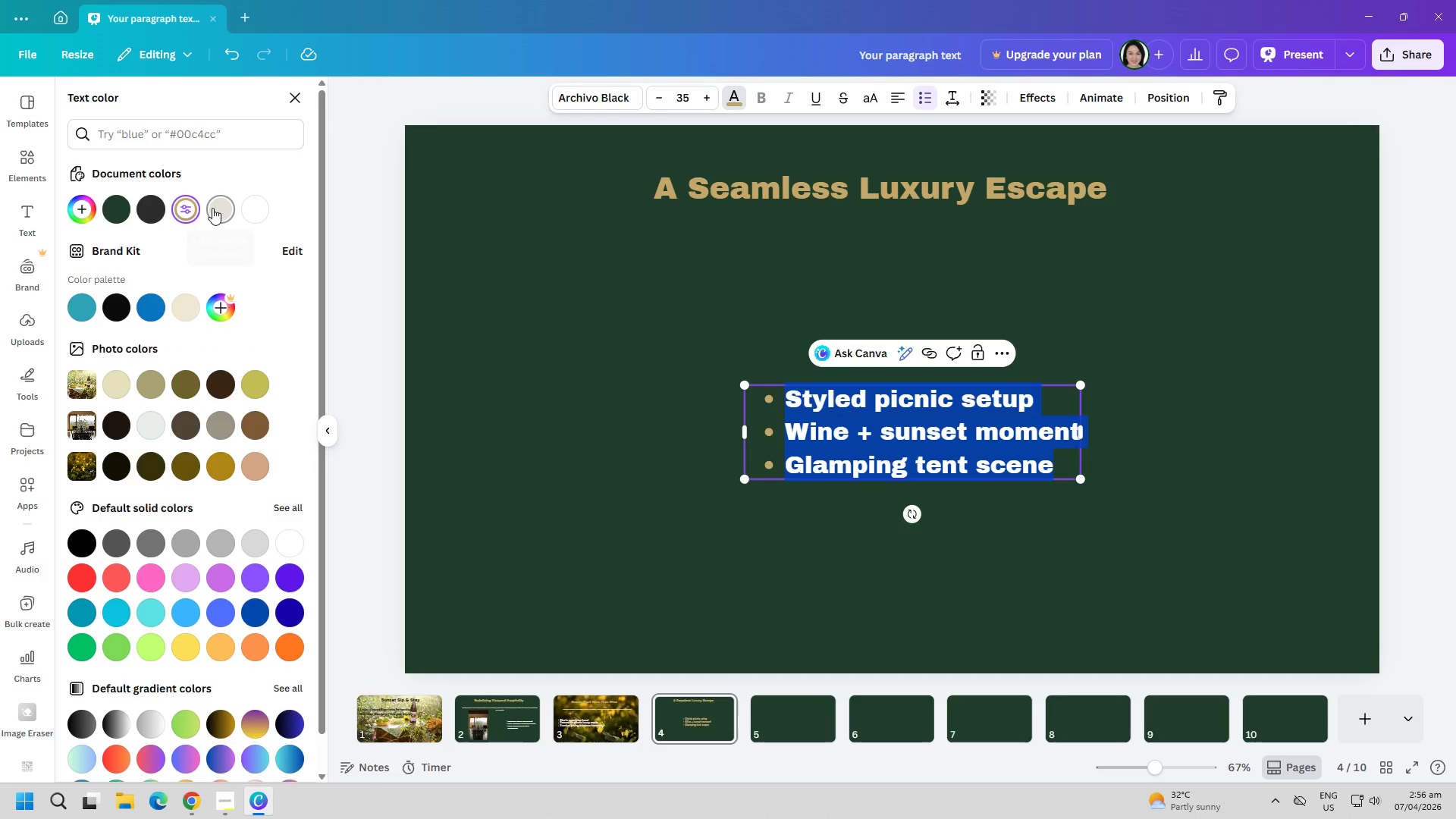 
double_click([573, 434])
 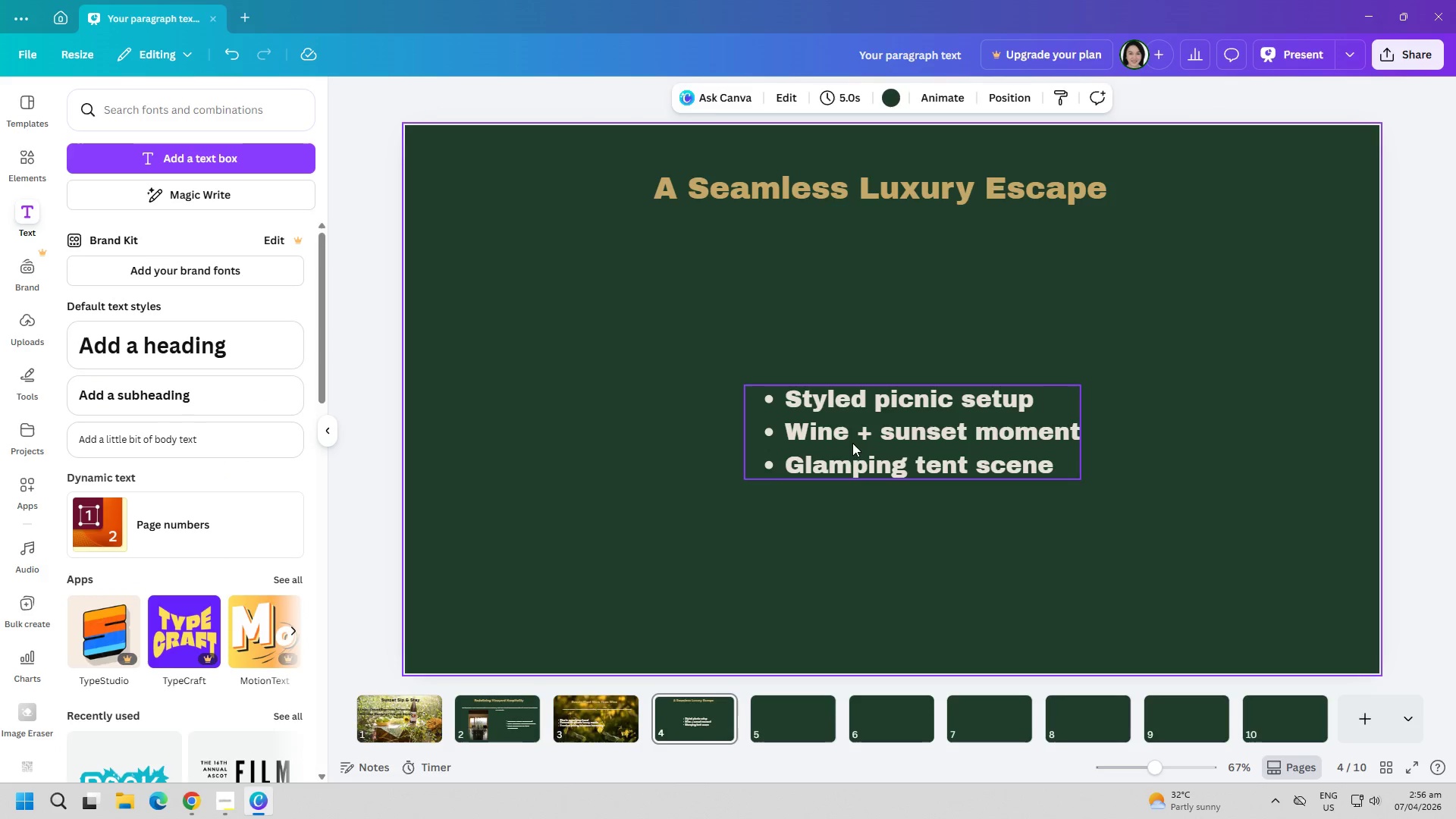 
left_click_drag(start_coordinate=[858, 441], to_coordinate=[642, 406])
 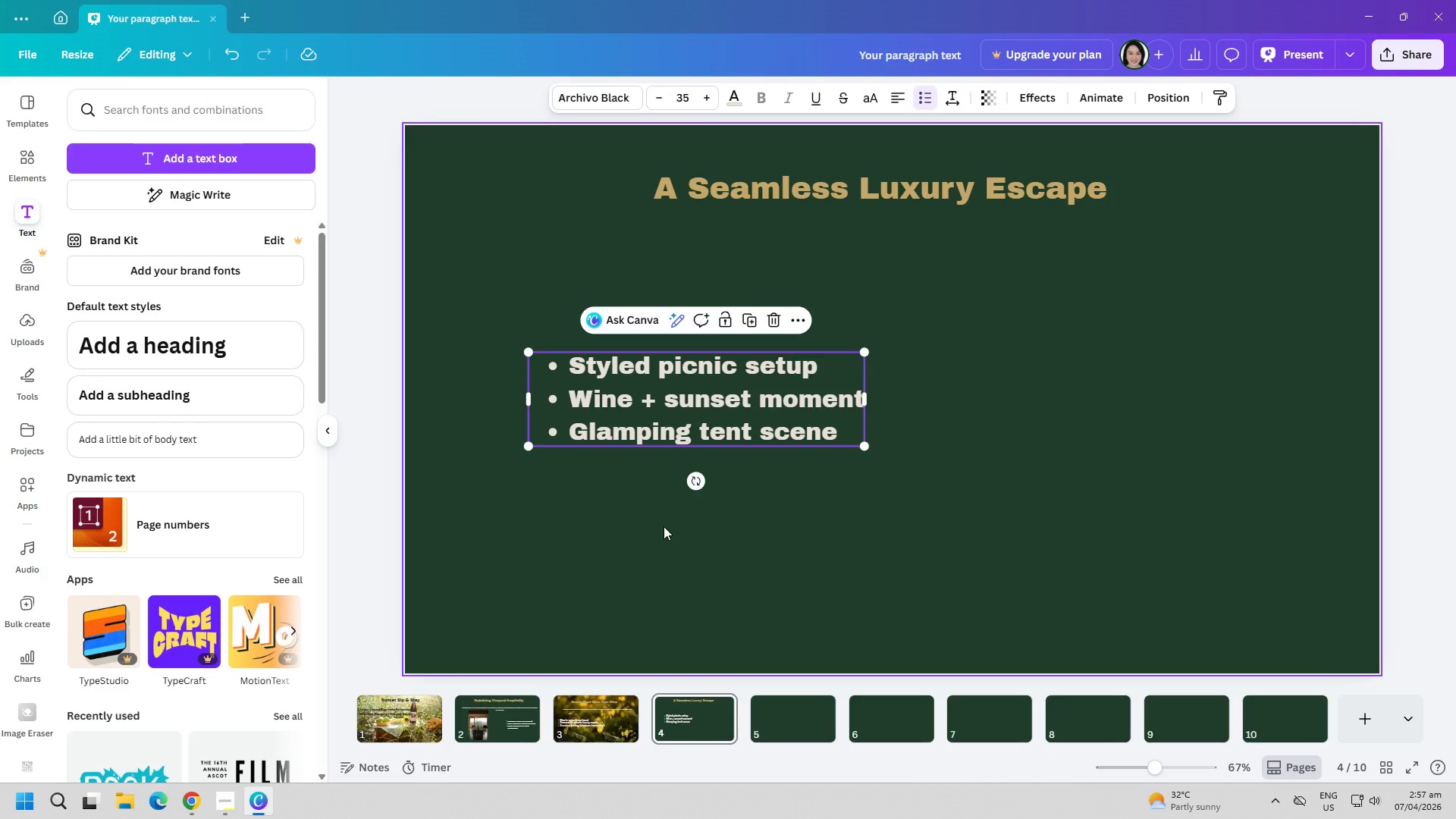 
wait(5.8)
 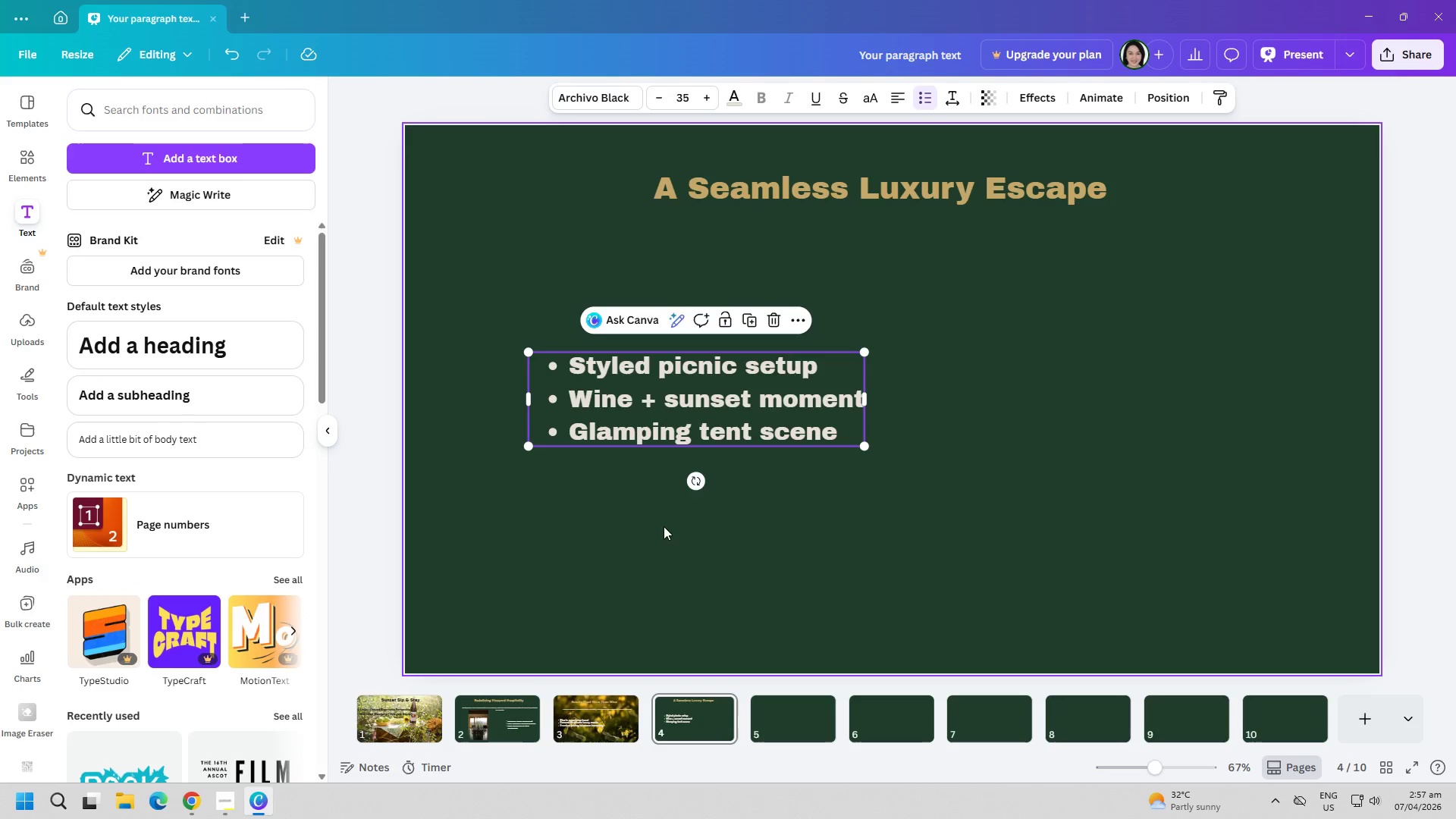 
left_click([639, 550])
 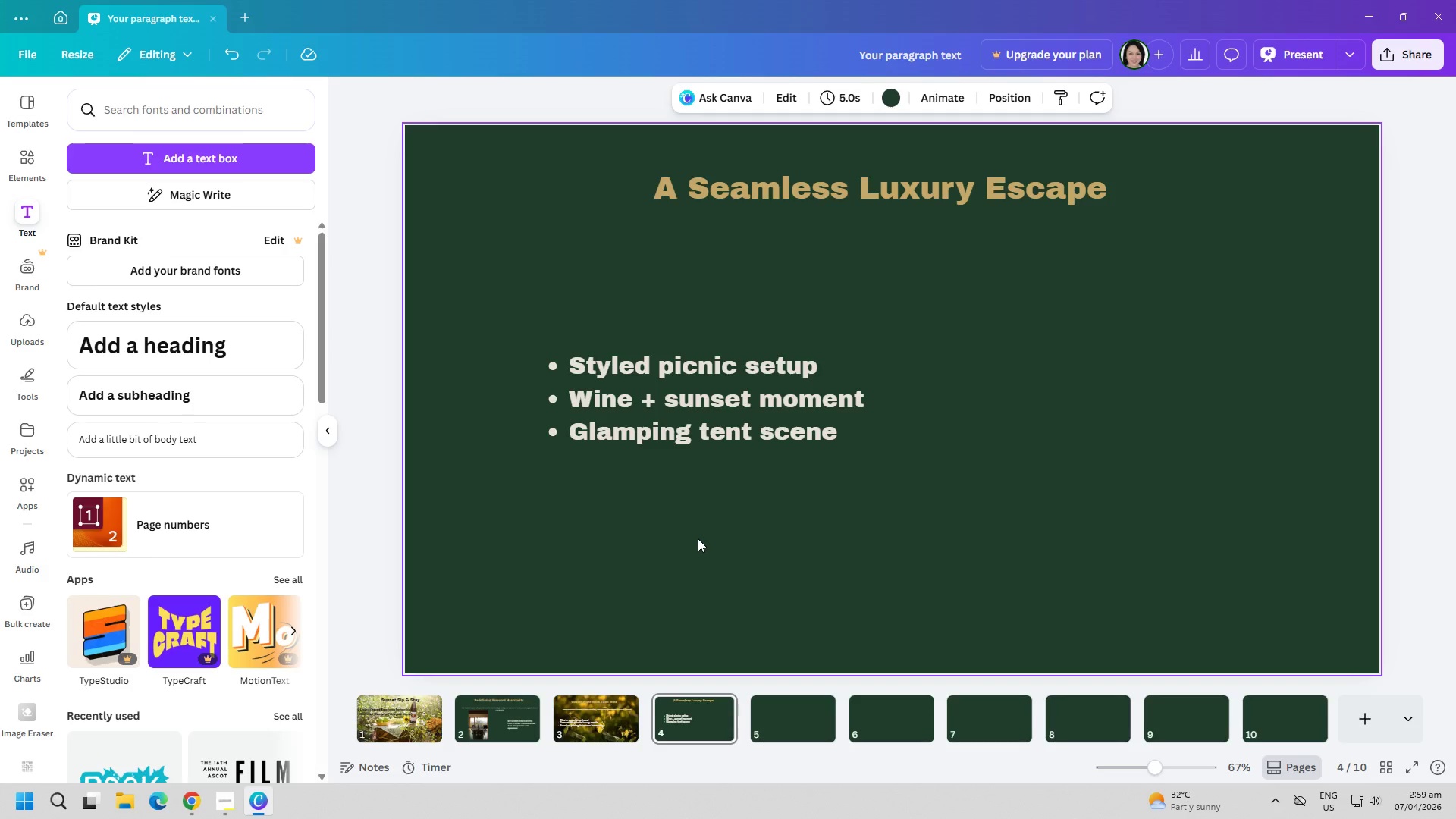 
wait(174.89)
 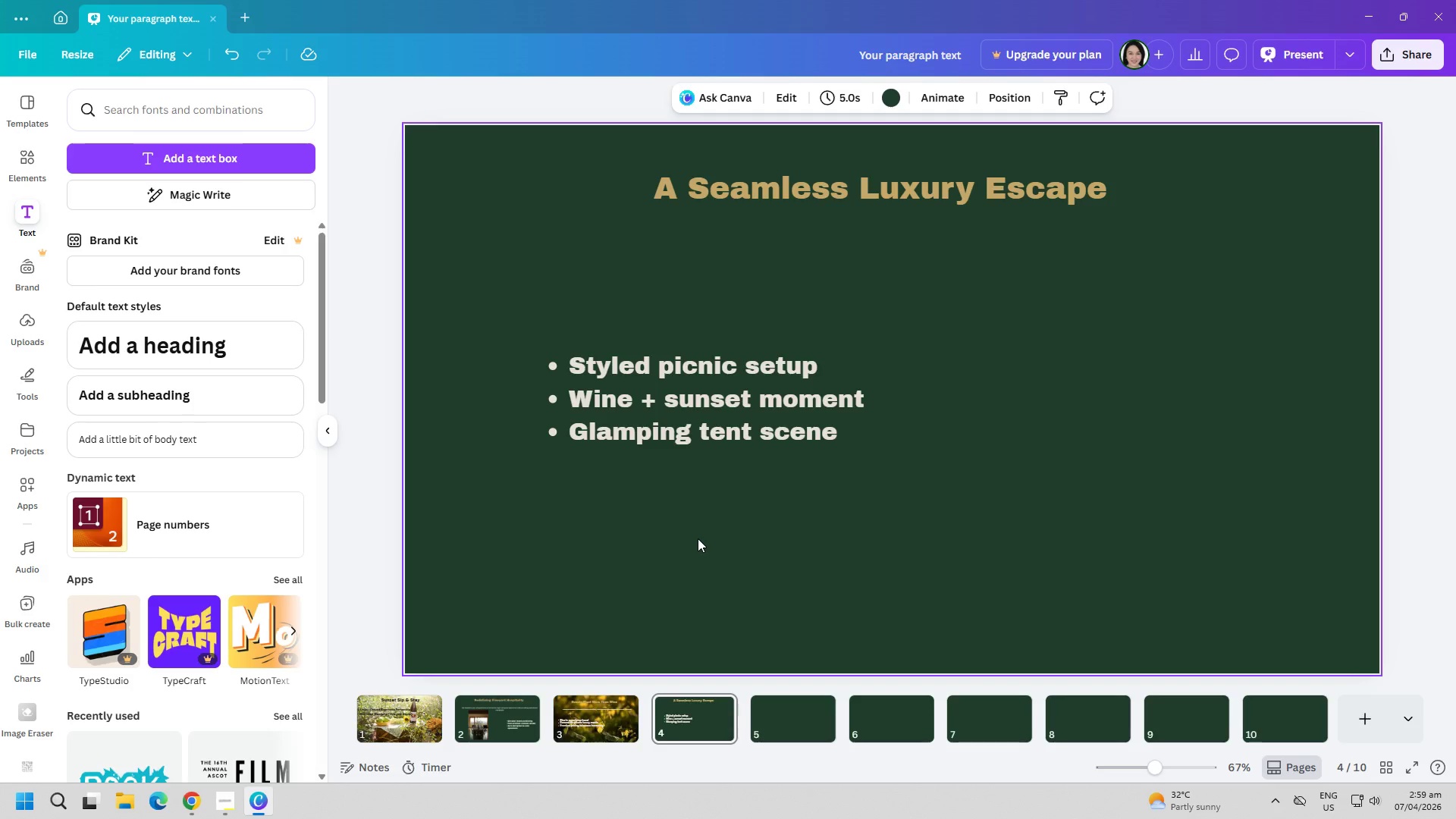 
double_click([614, 366])
 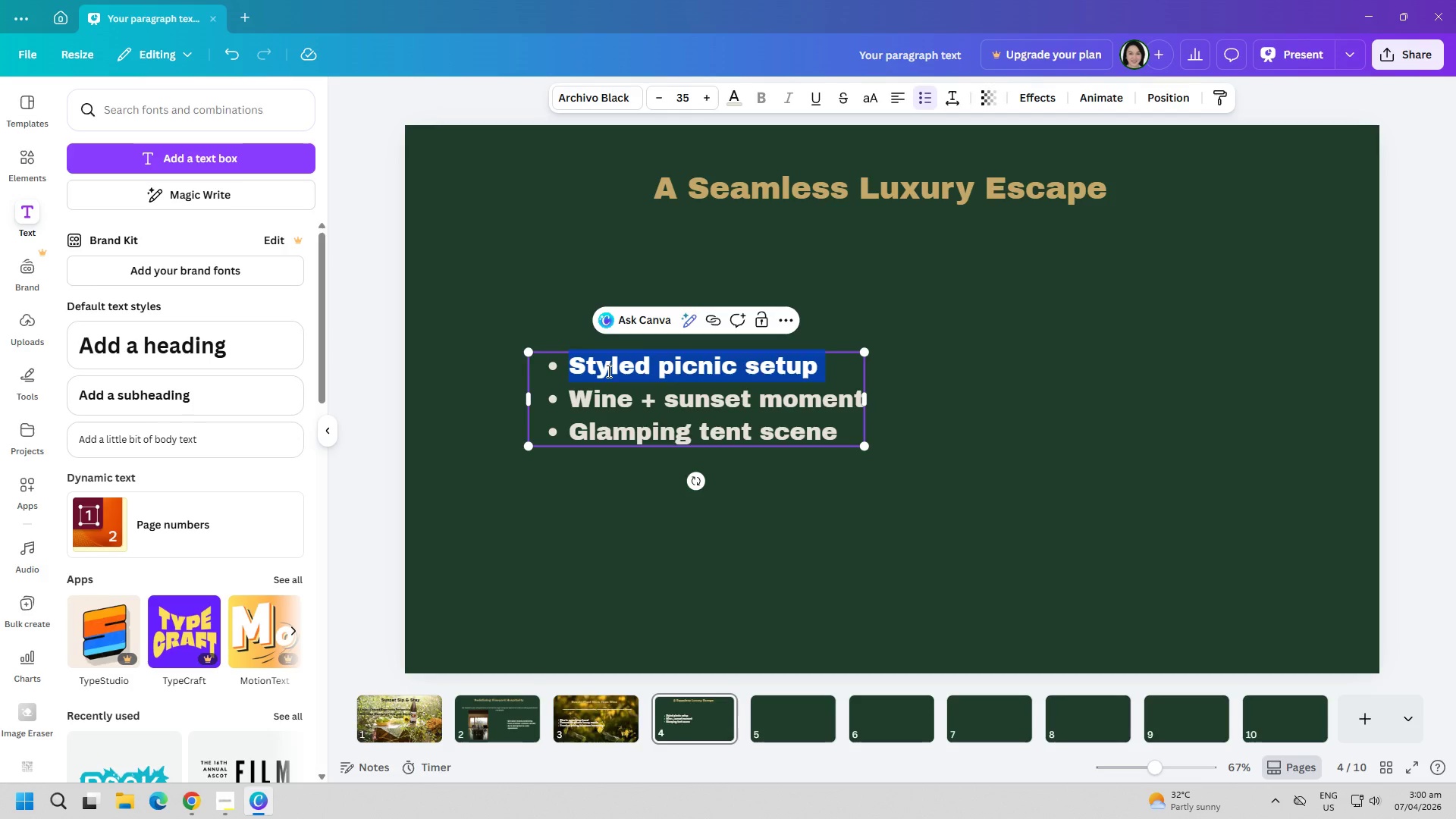 
key(Control+ControlLeft)
 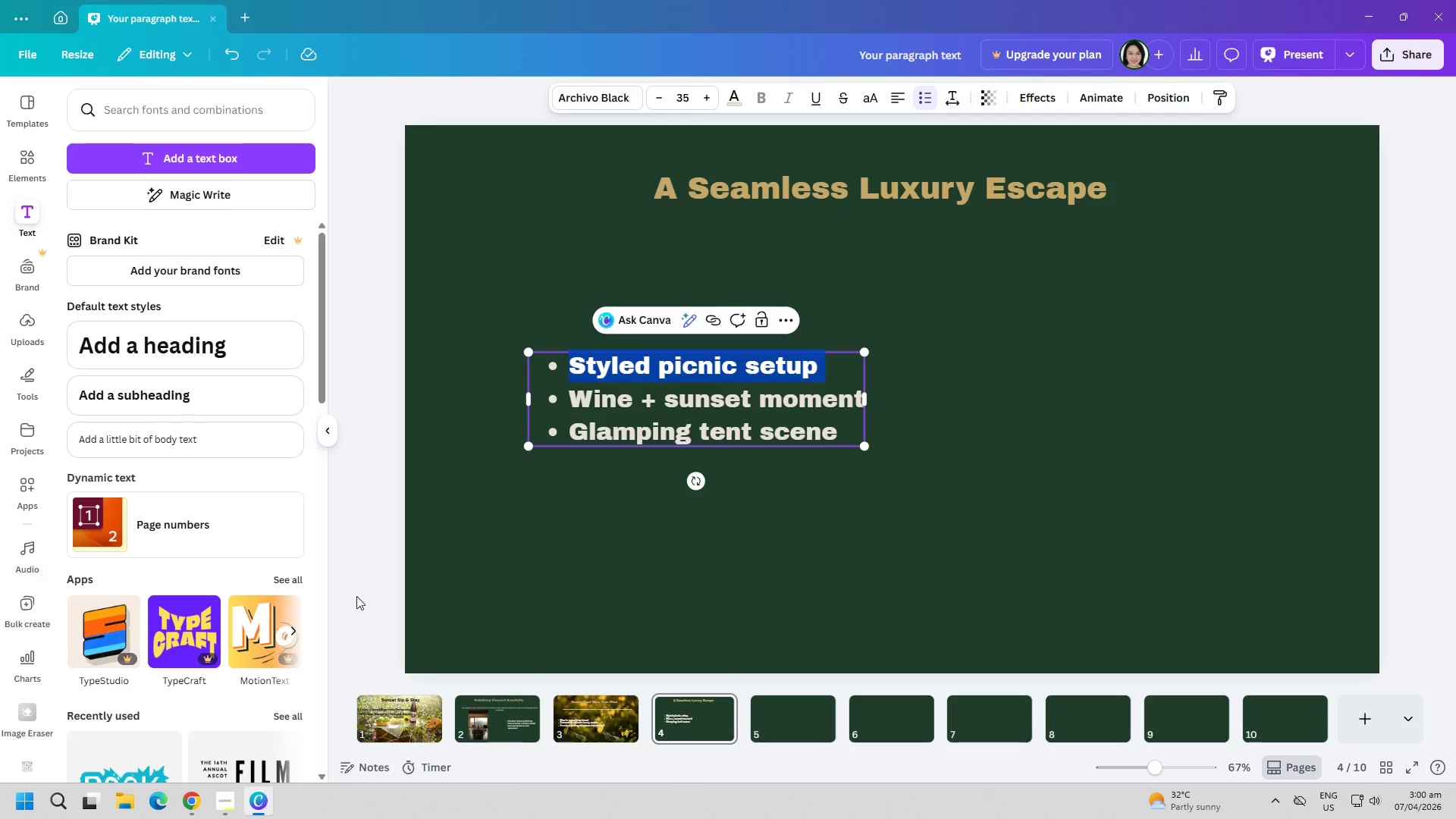 
key(Control+C)
 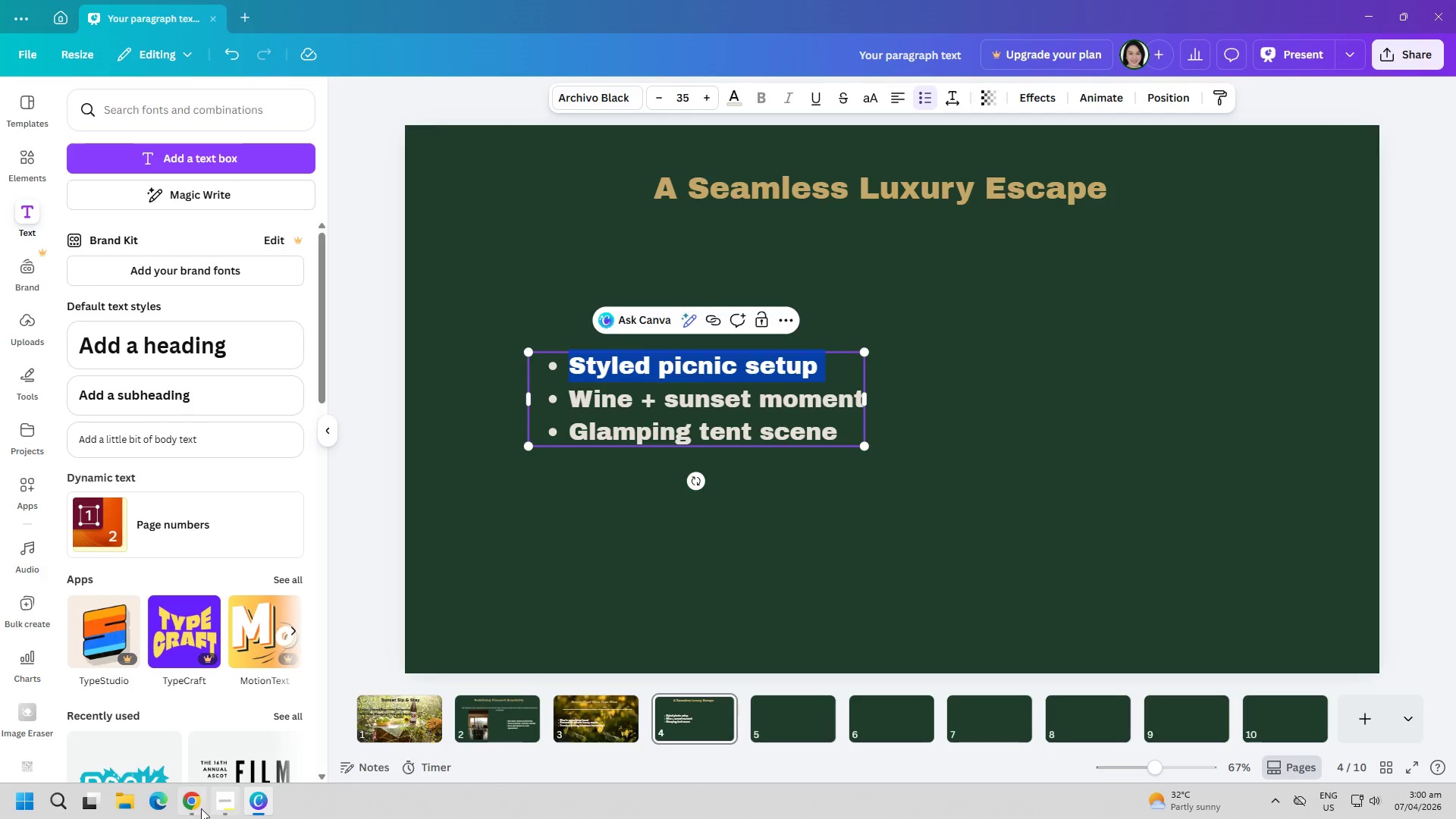 
left_click([198, 804])
 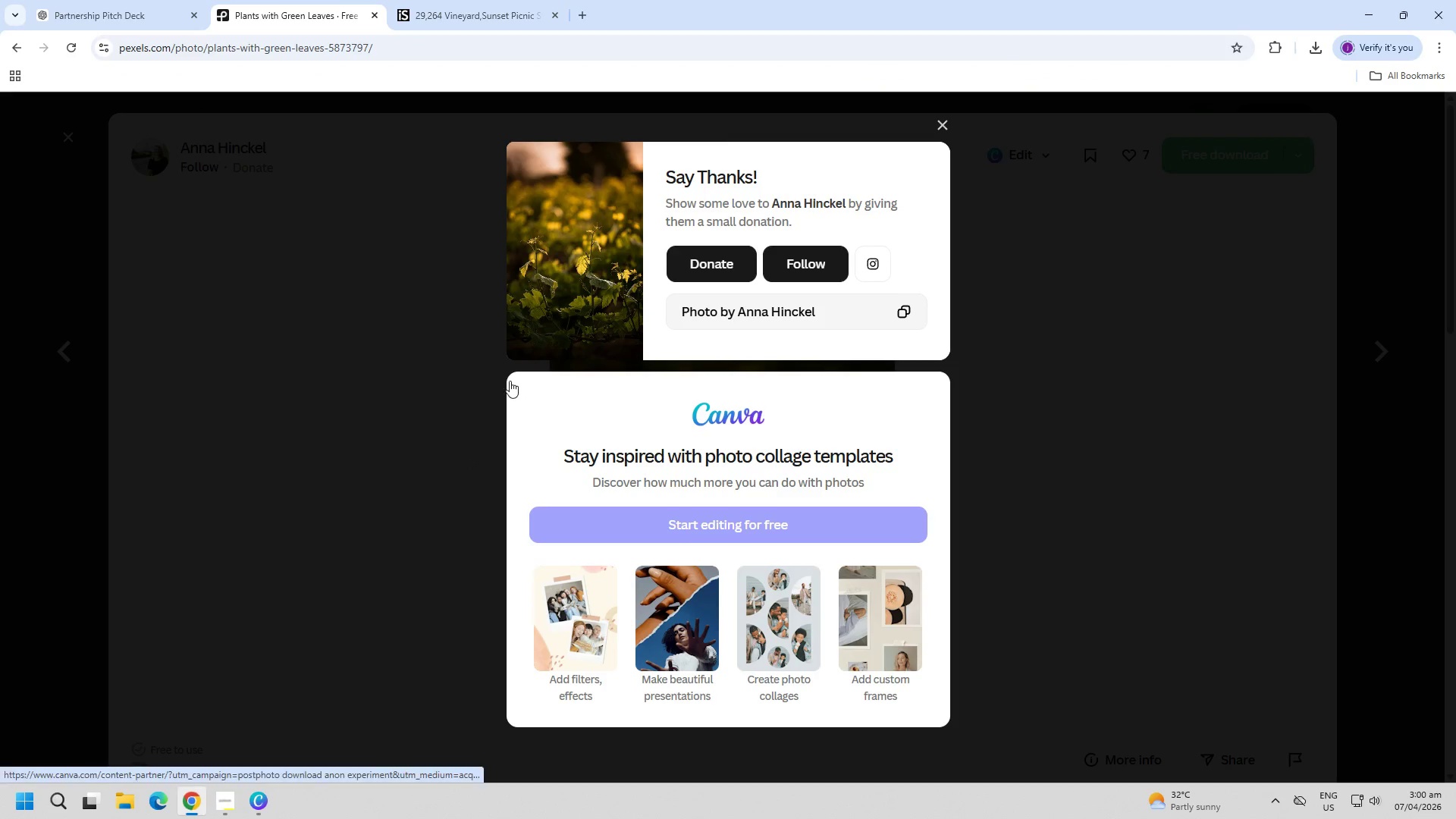 
key(Escape)
 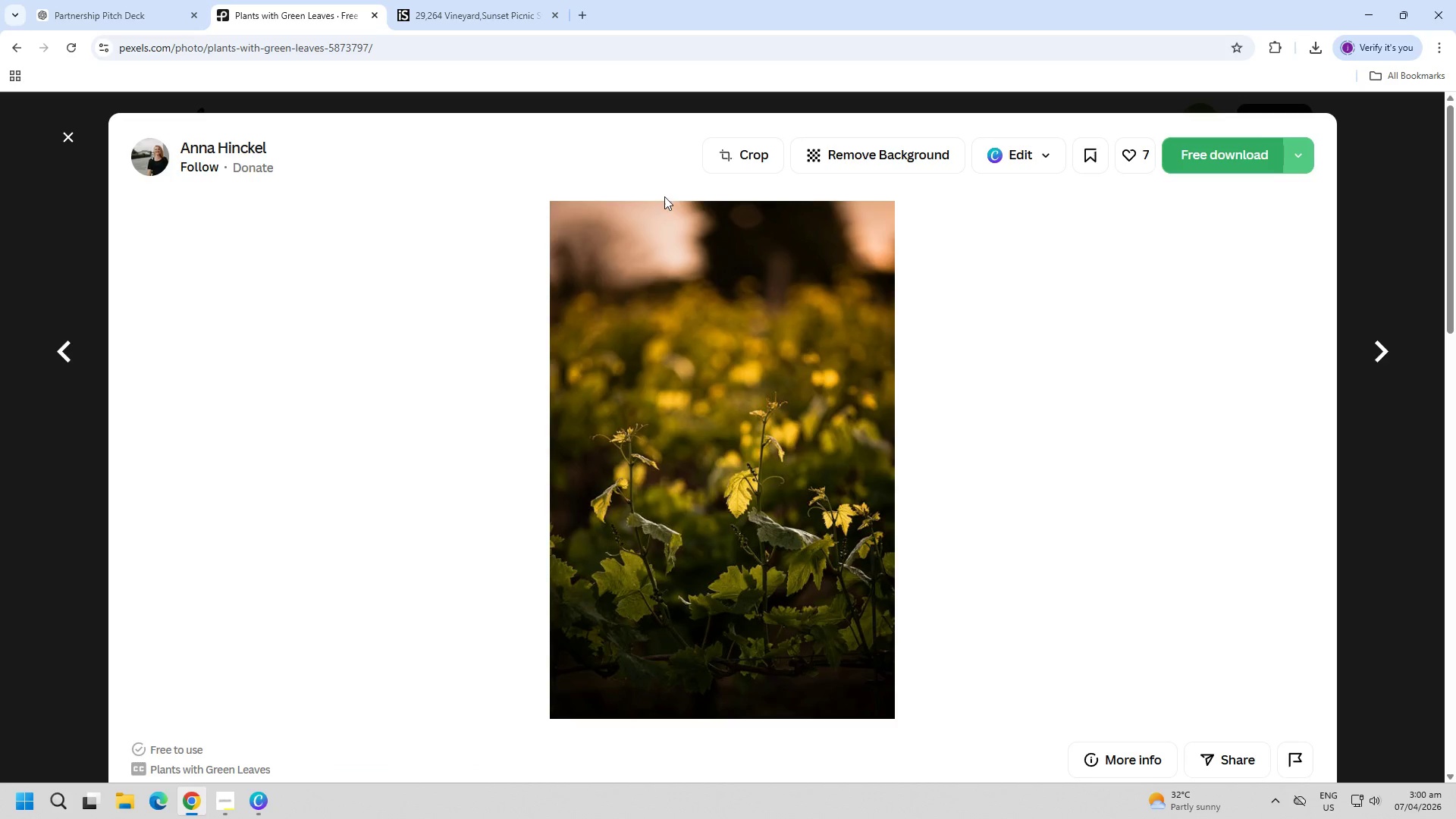 
key(Escape)
 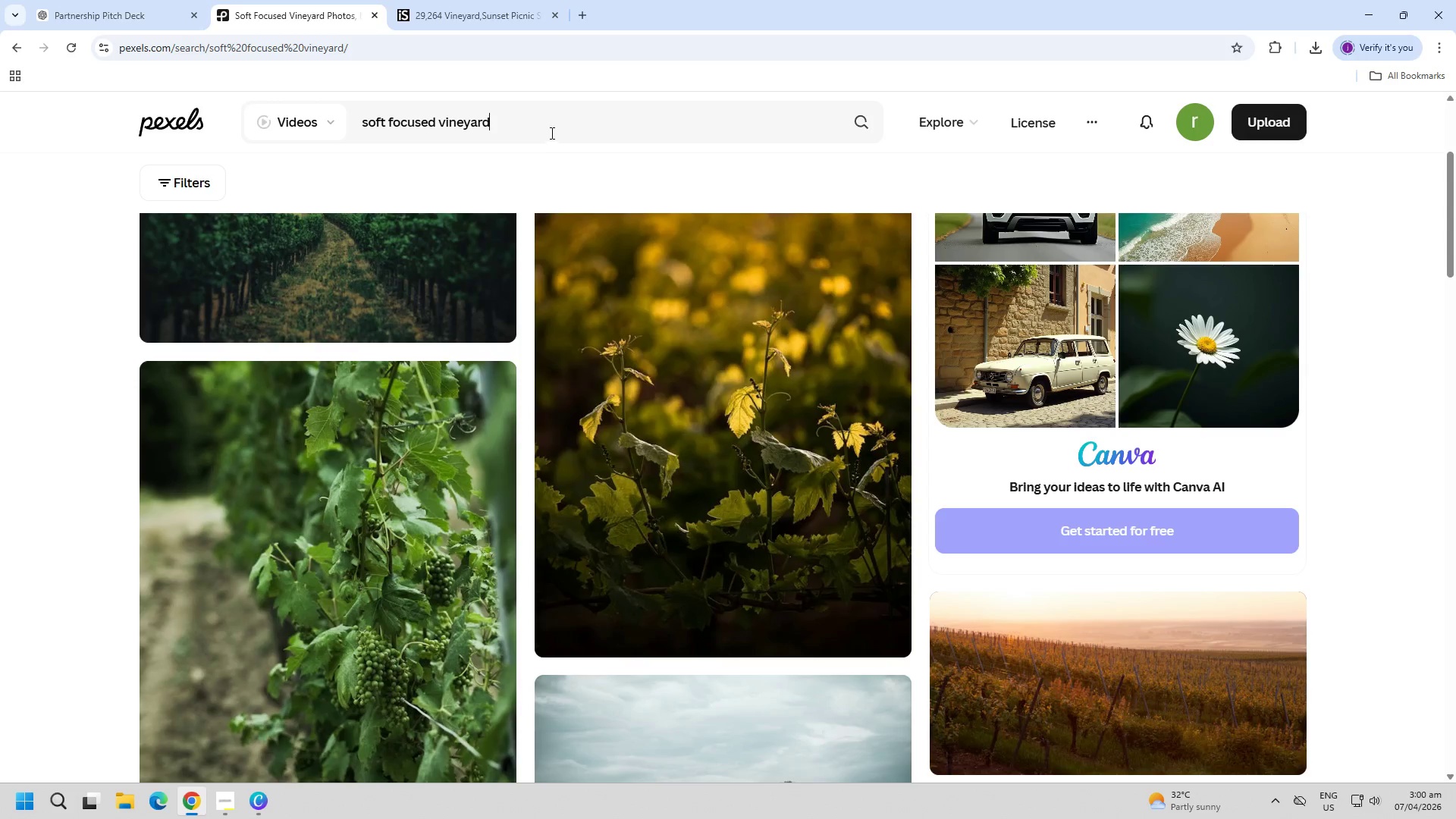 
double_click([549, 133])
 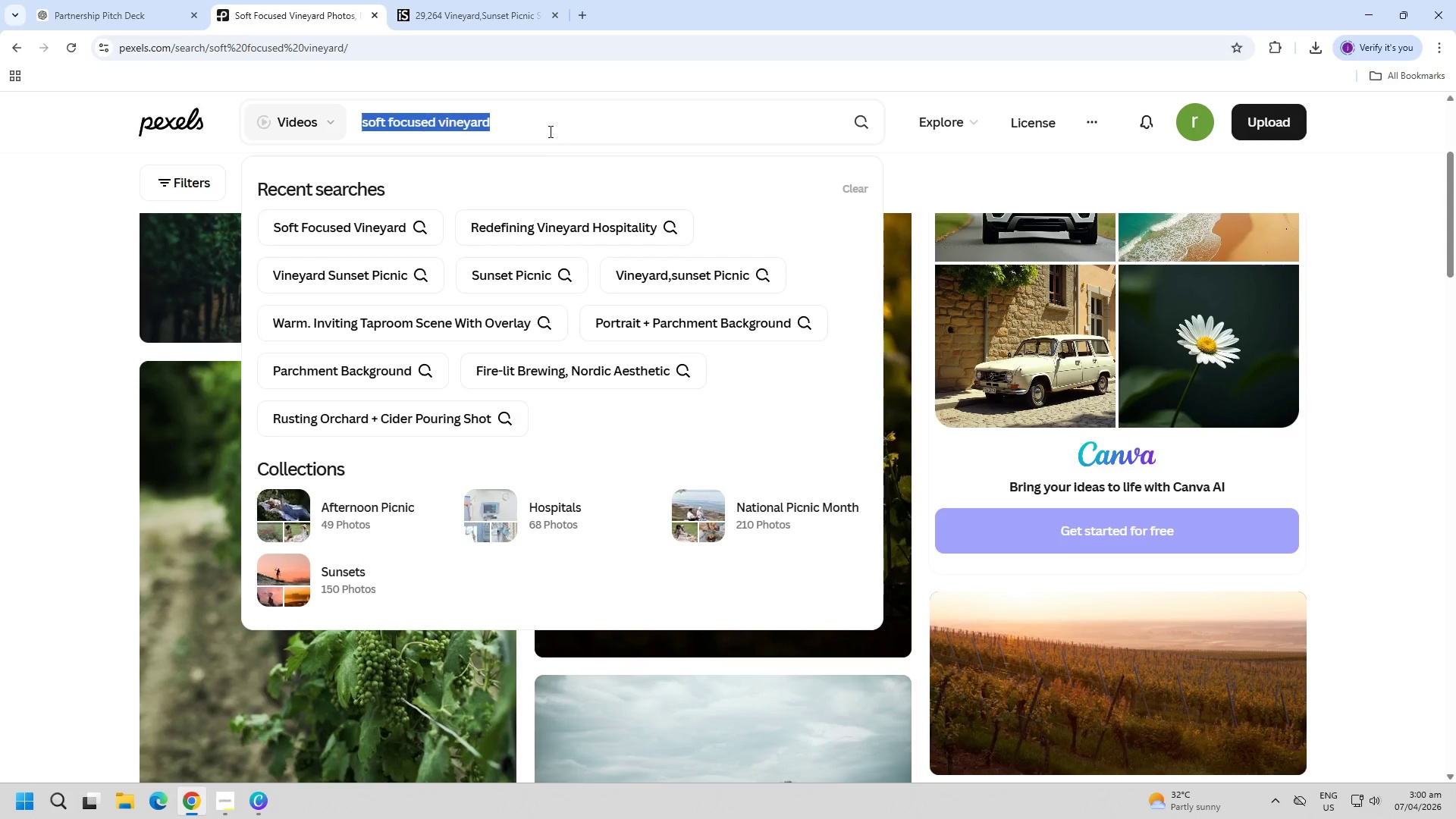 
key(Control+ControlLeft)
 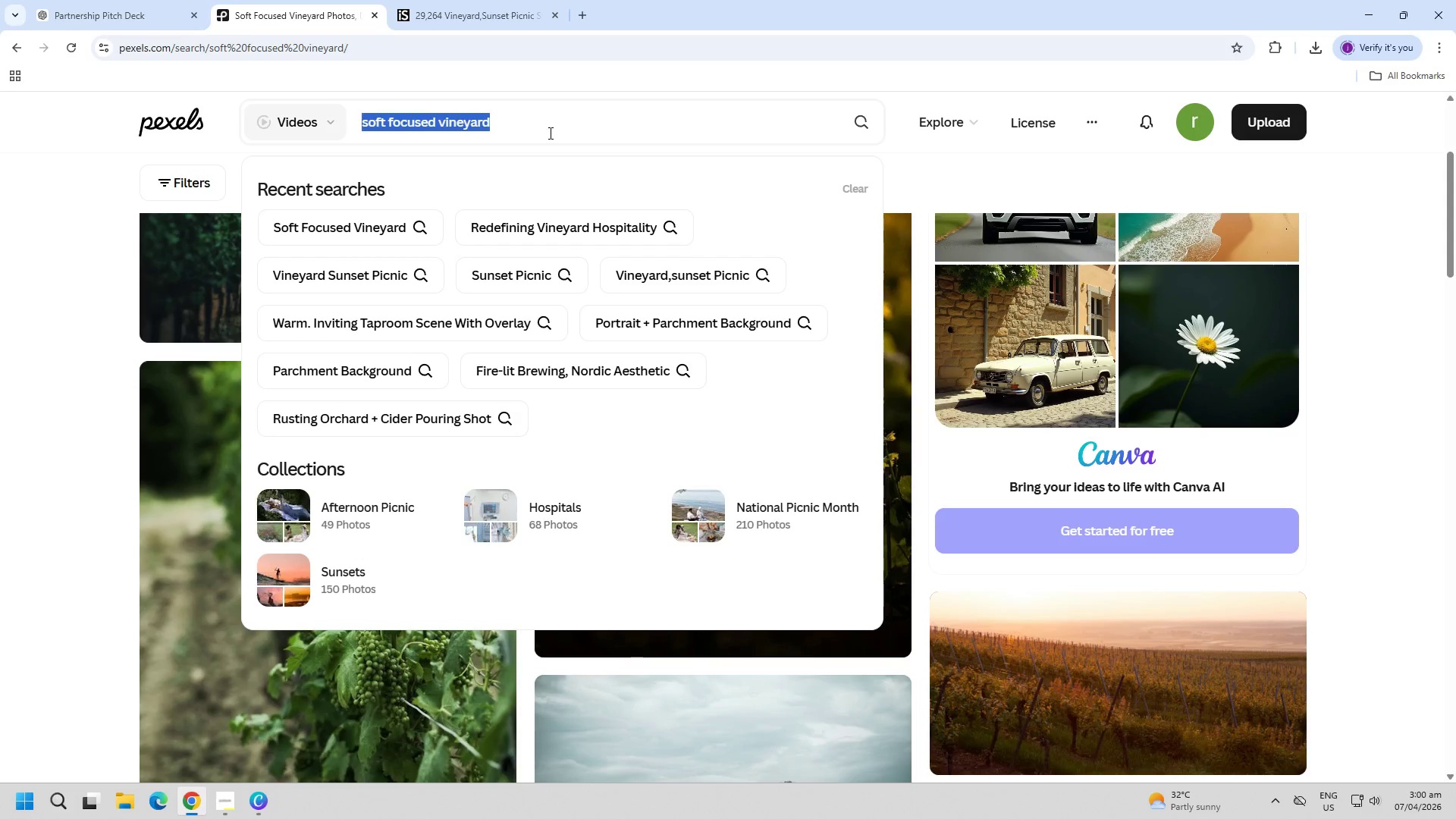 
key(Control+V)
 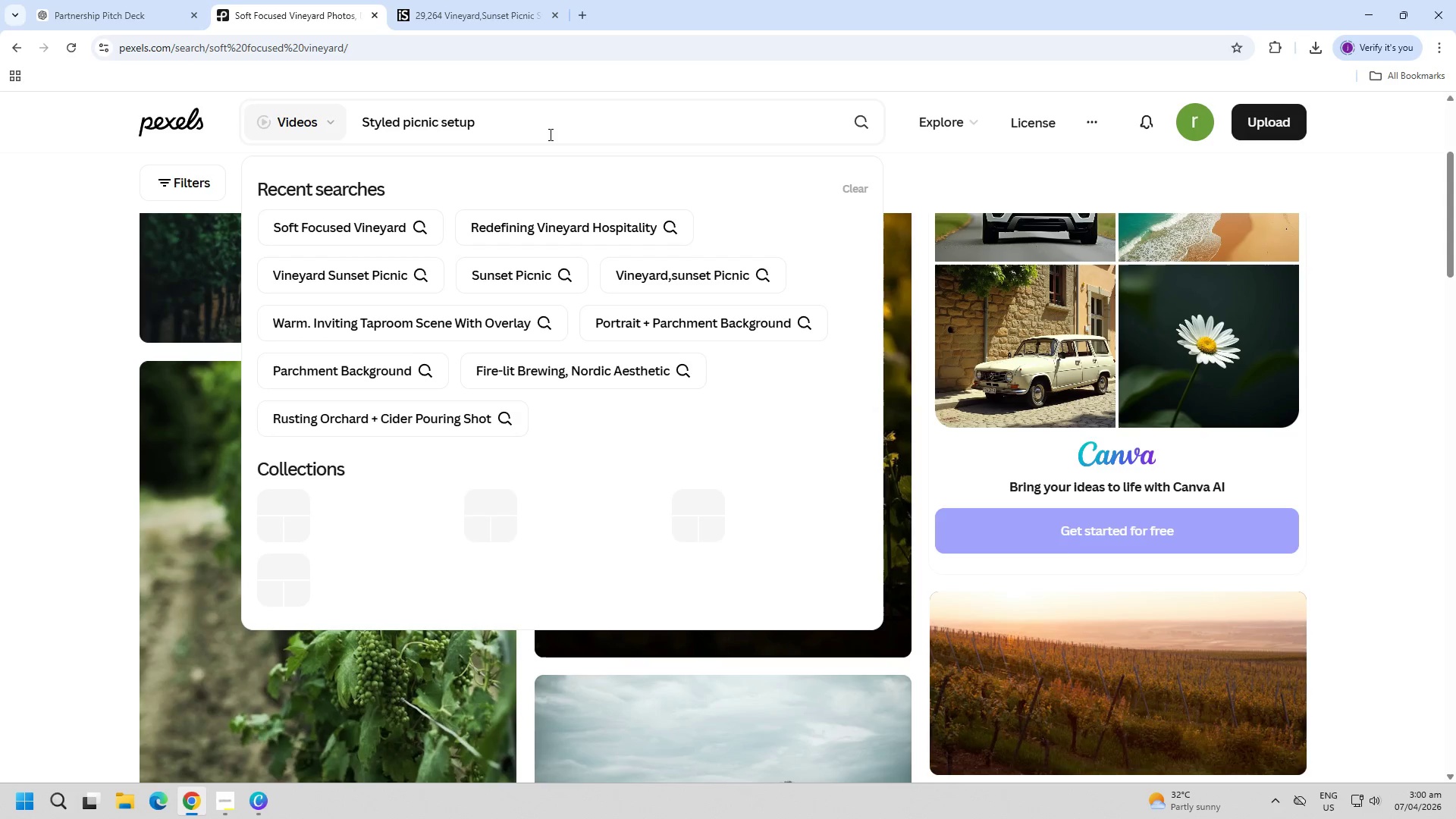 
key(Enter)
 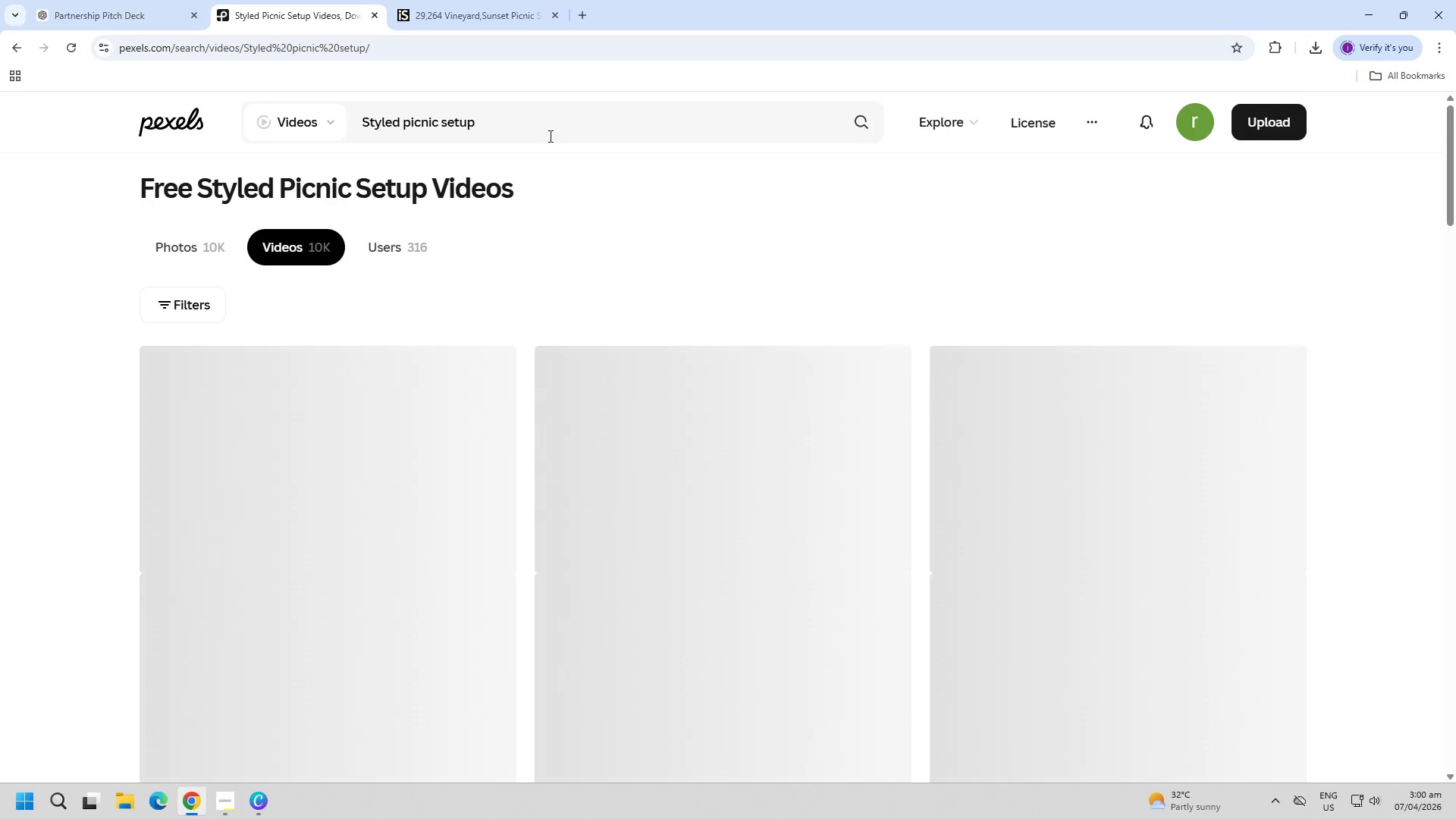 
wait(5.5)
 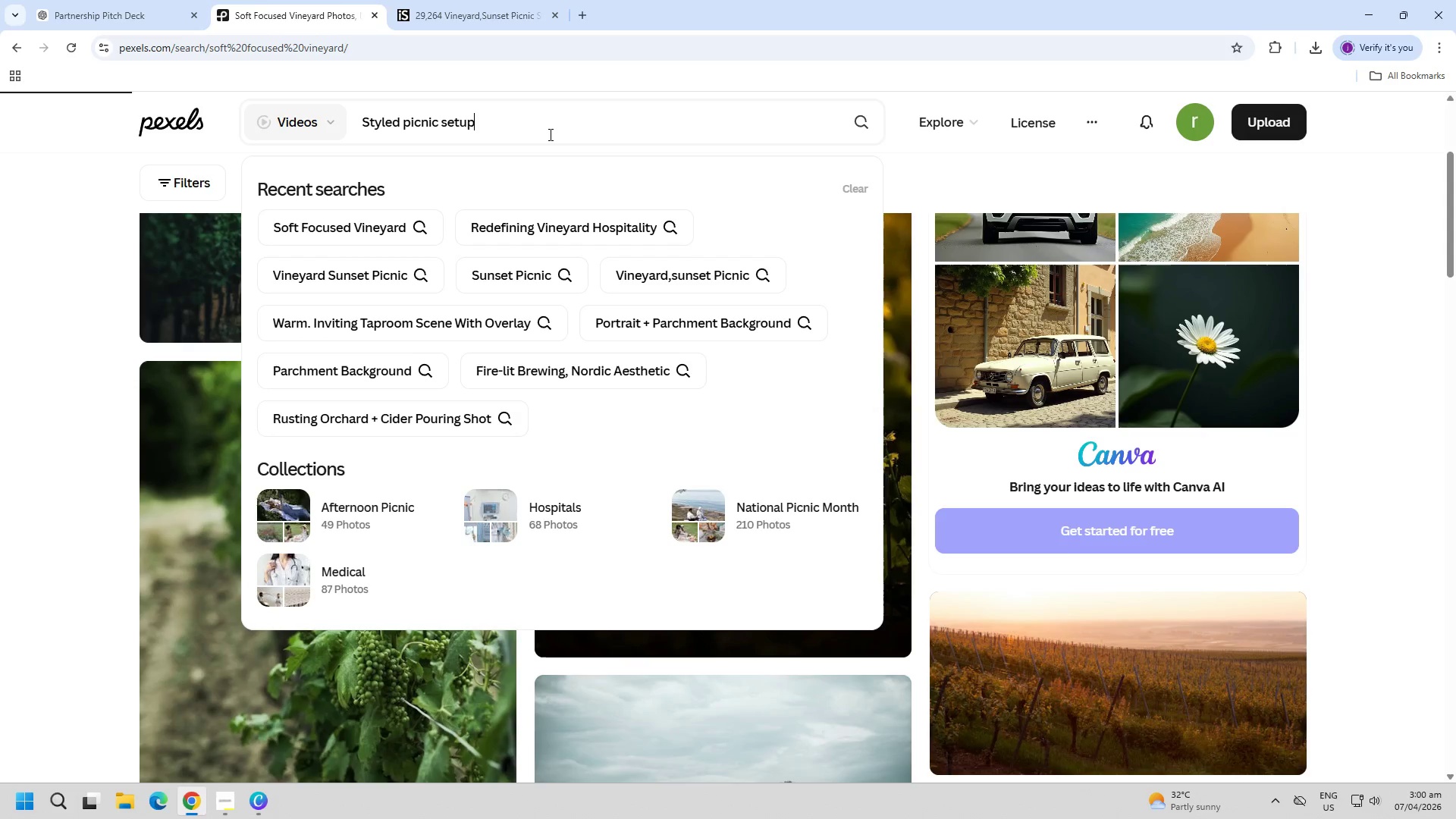 
left_click([215, 247])
 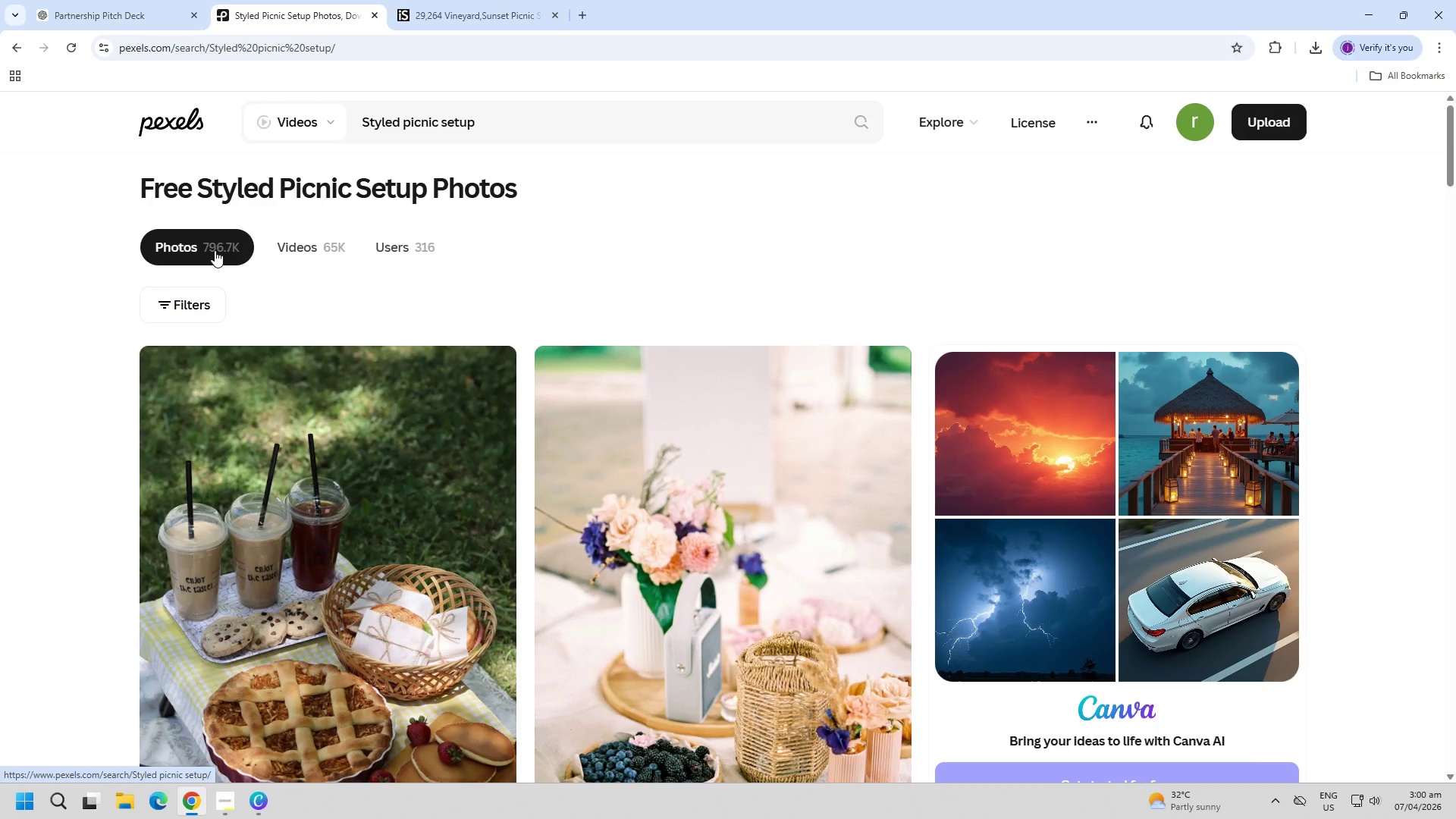 
wait(12.95)
 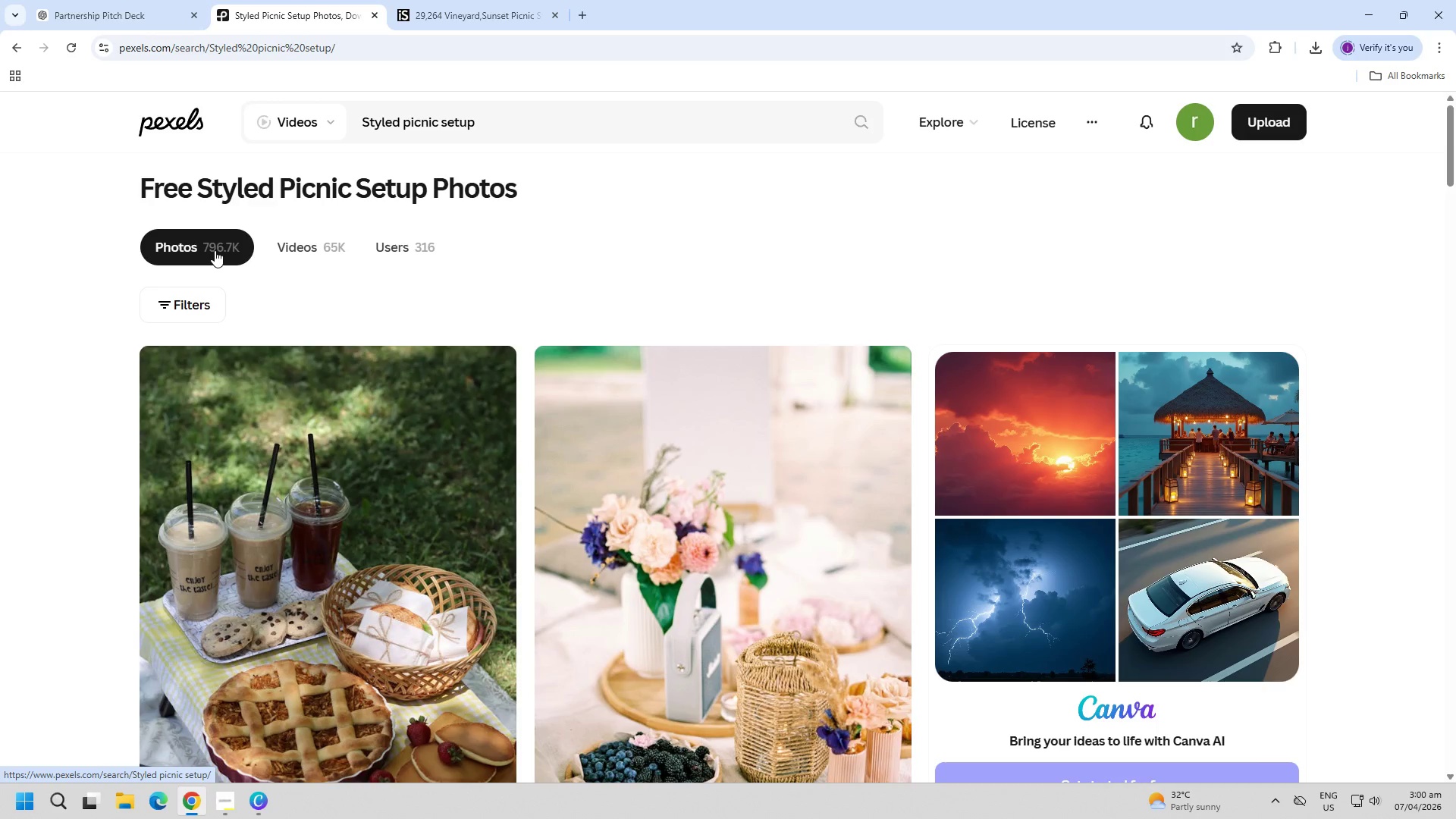 
scroll: coordinate [475, 515], scroll_direction: down, amount: 11.0
 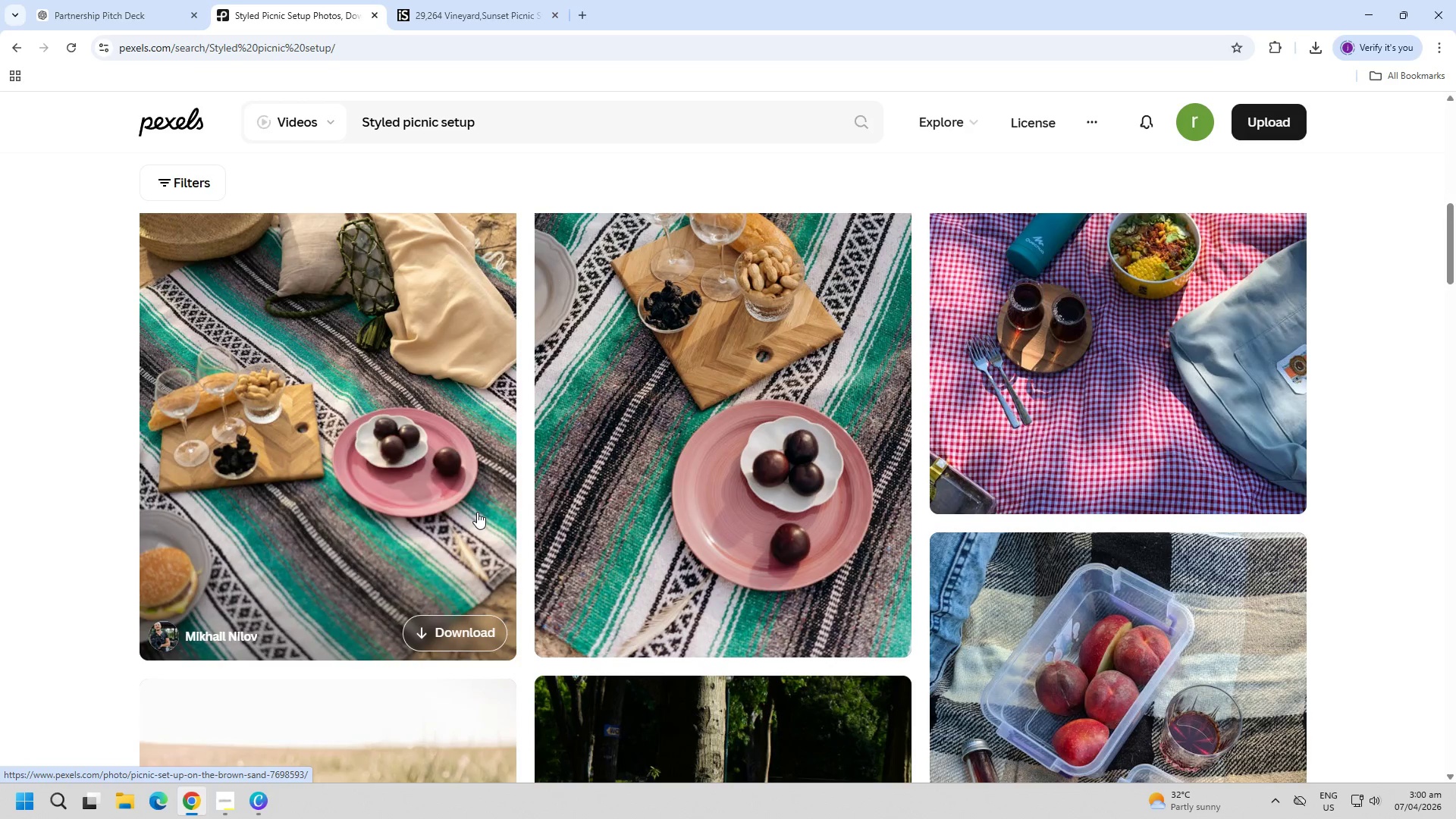 
key(Alt+AltLeft)
 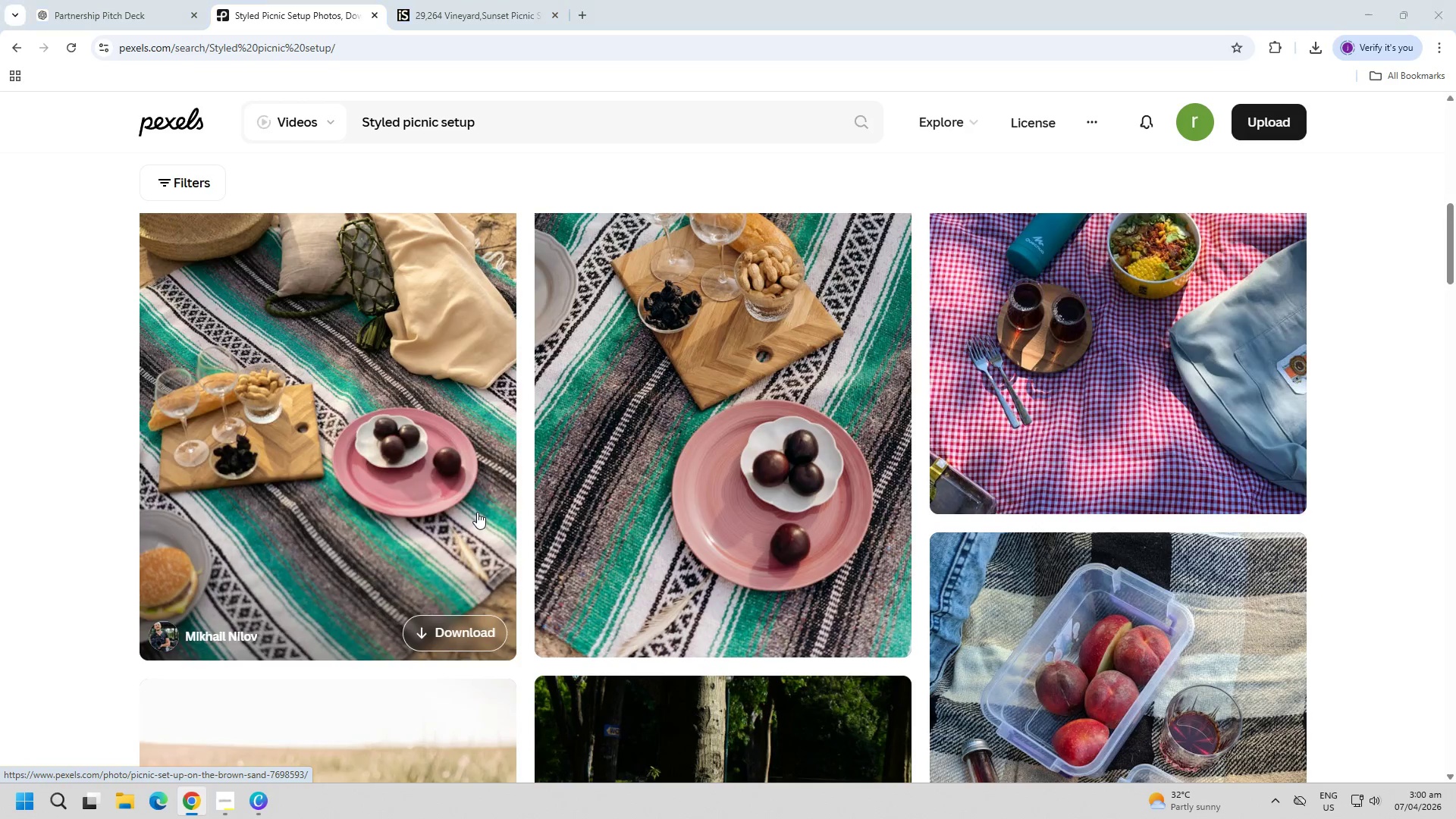 
key(Alt+Tab)
 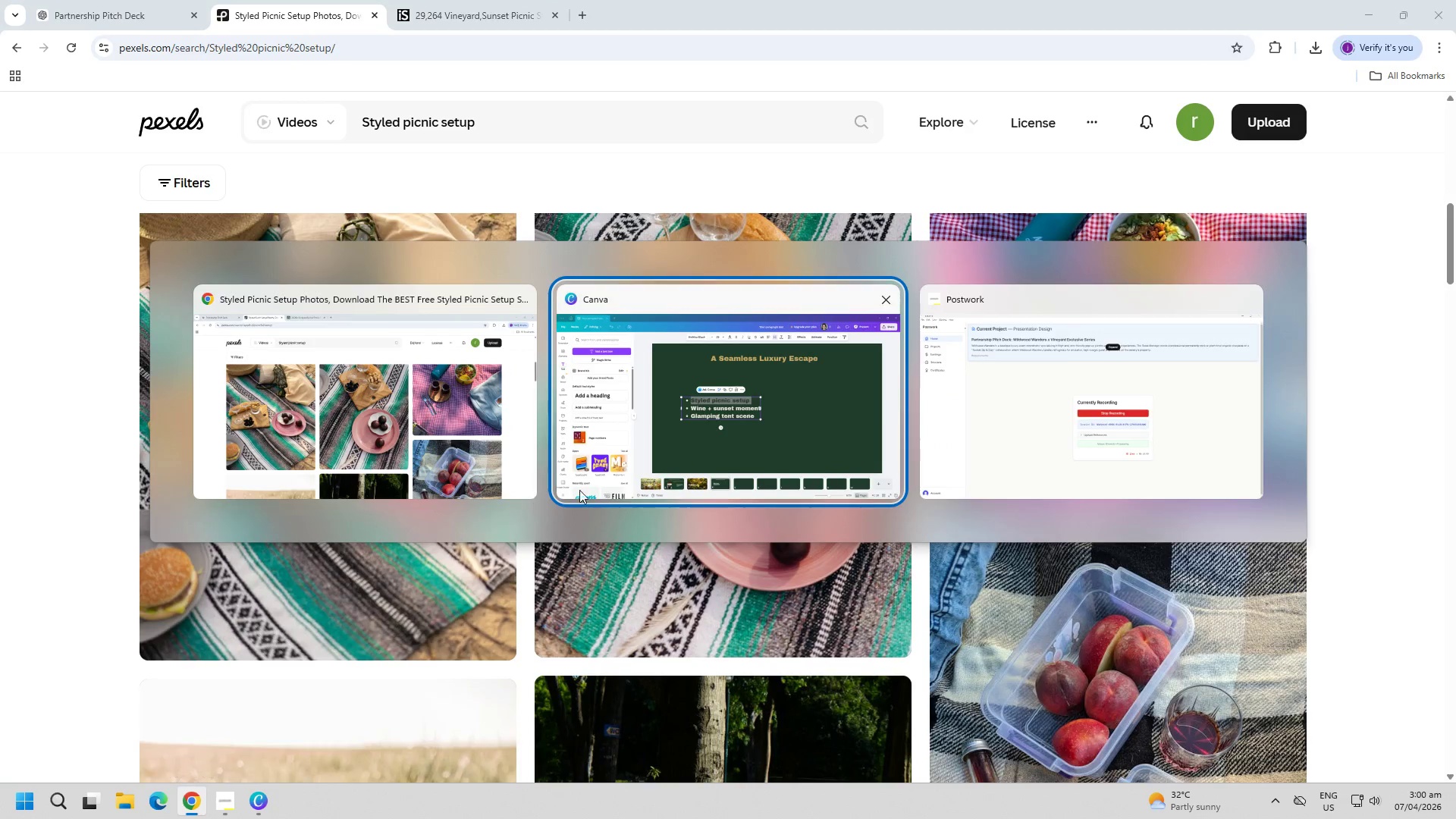 
left_click([673, 433])
 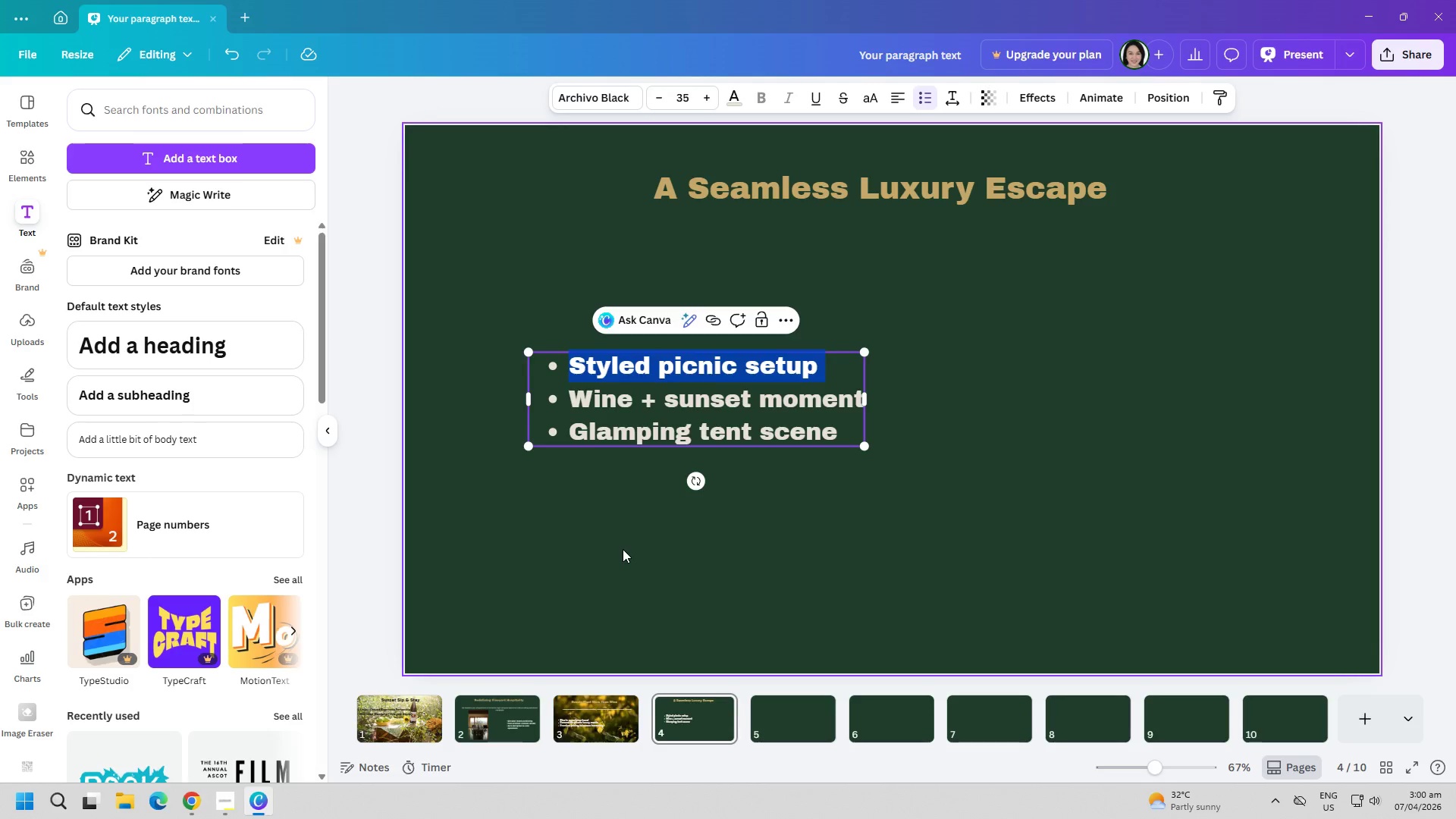 
left_click([623, 549])
 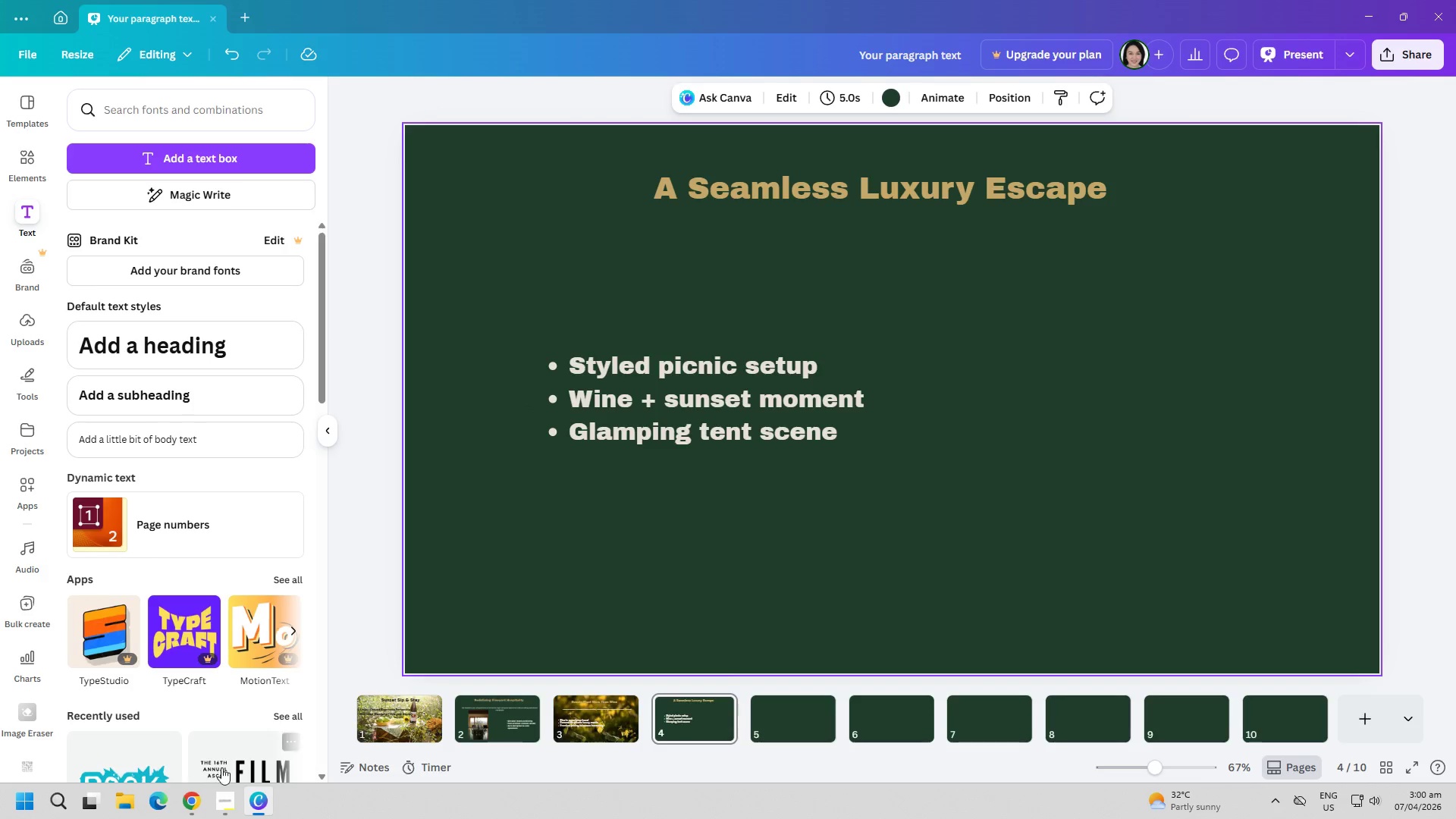 
left_click([184, 802])
 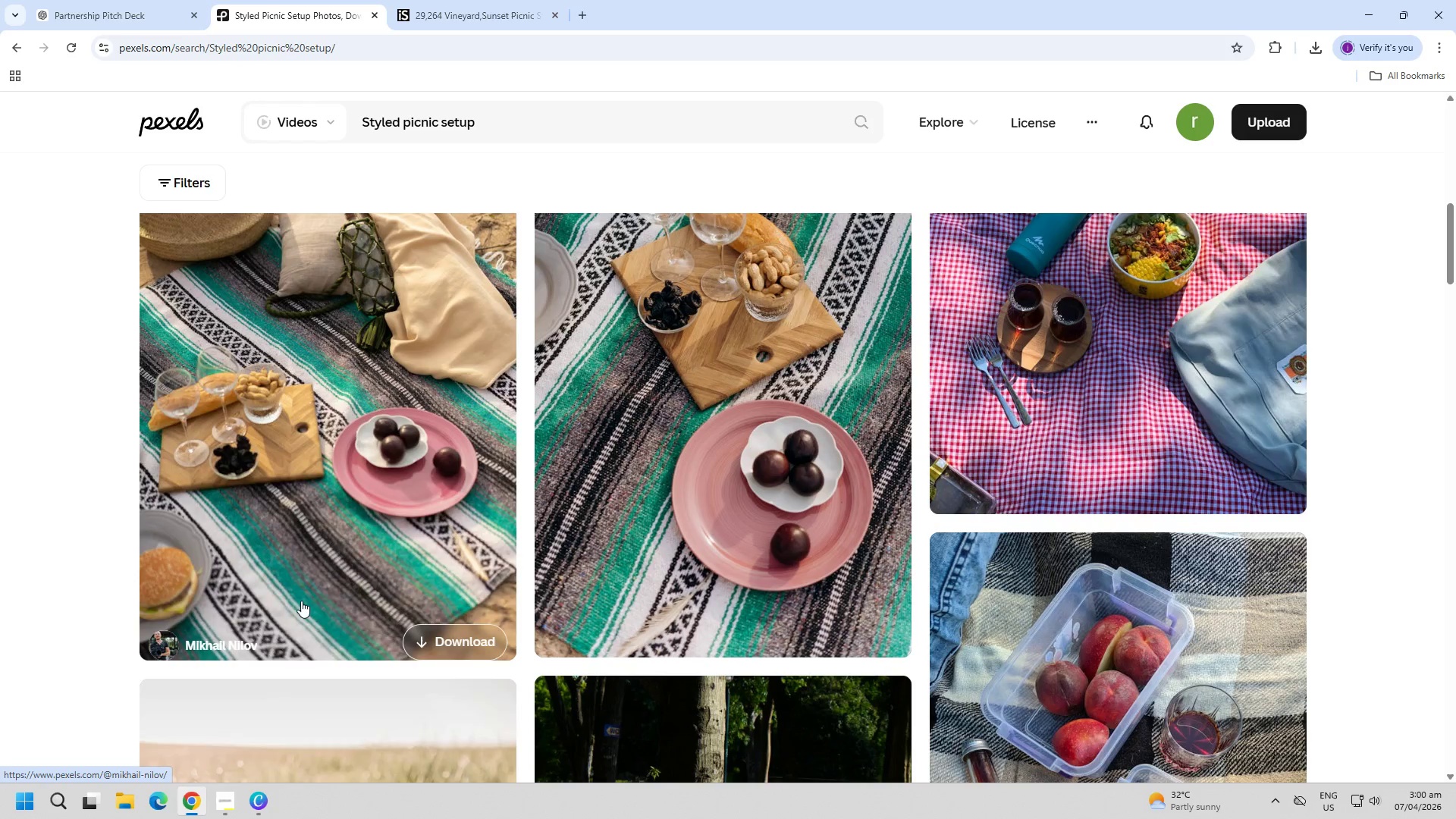 
scroll: coordinate [318, 594], scroll_direction: up, amount: 8.0
 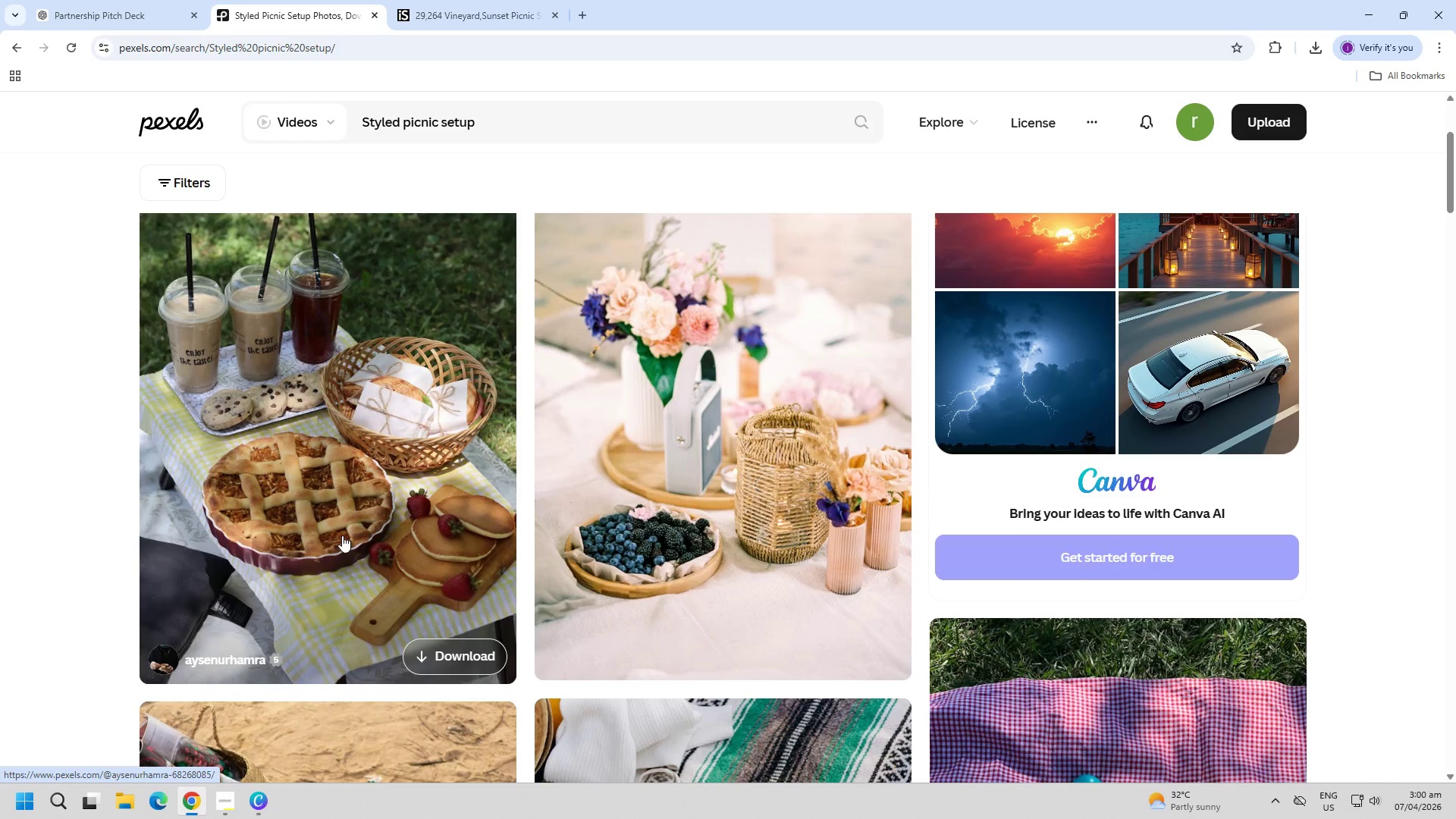 
left_click([342, 535])
 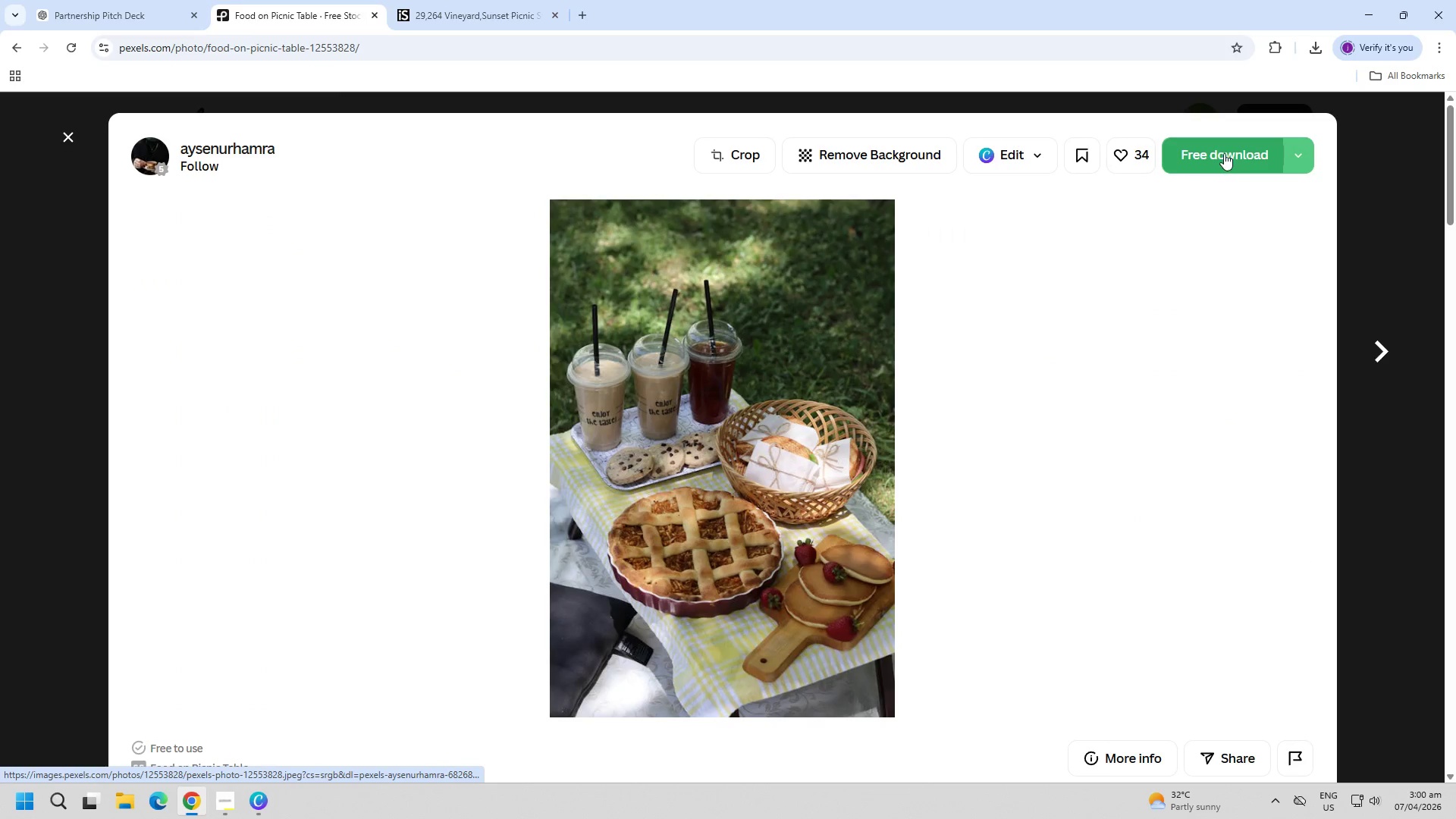 
left_click([1224, 153])
 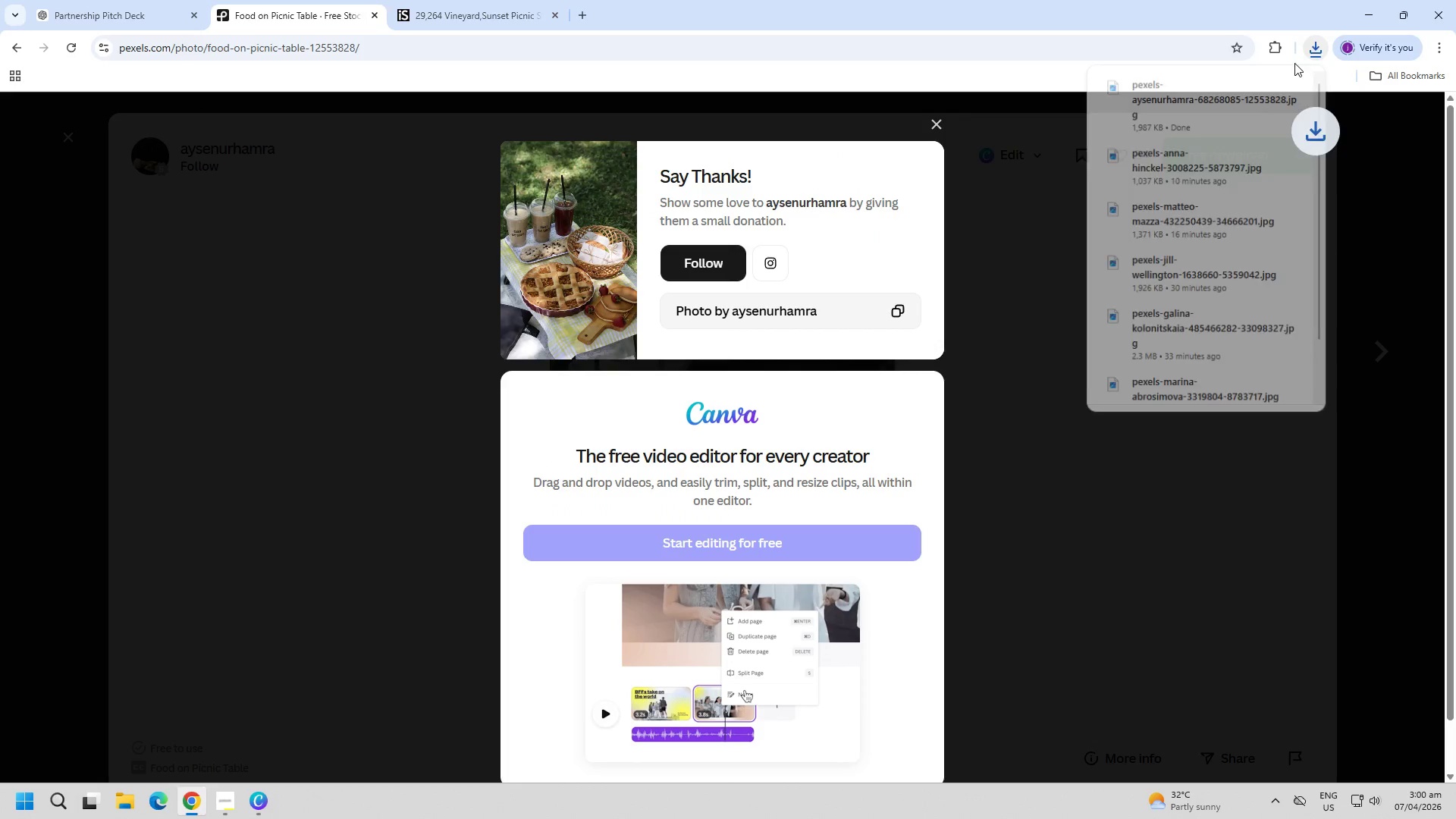 
key(Escape)
 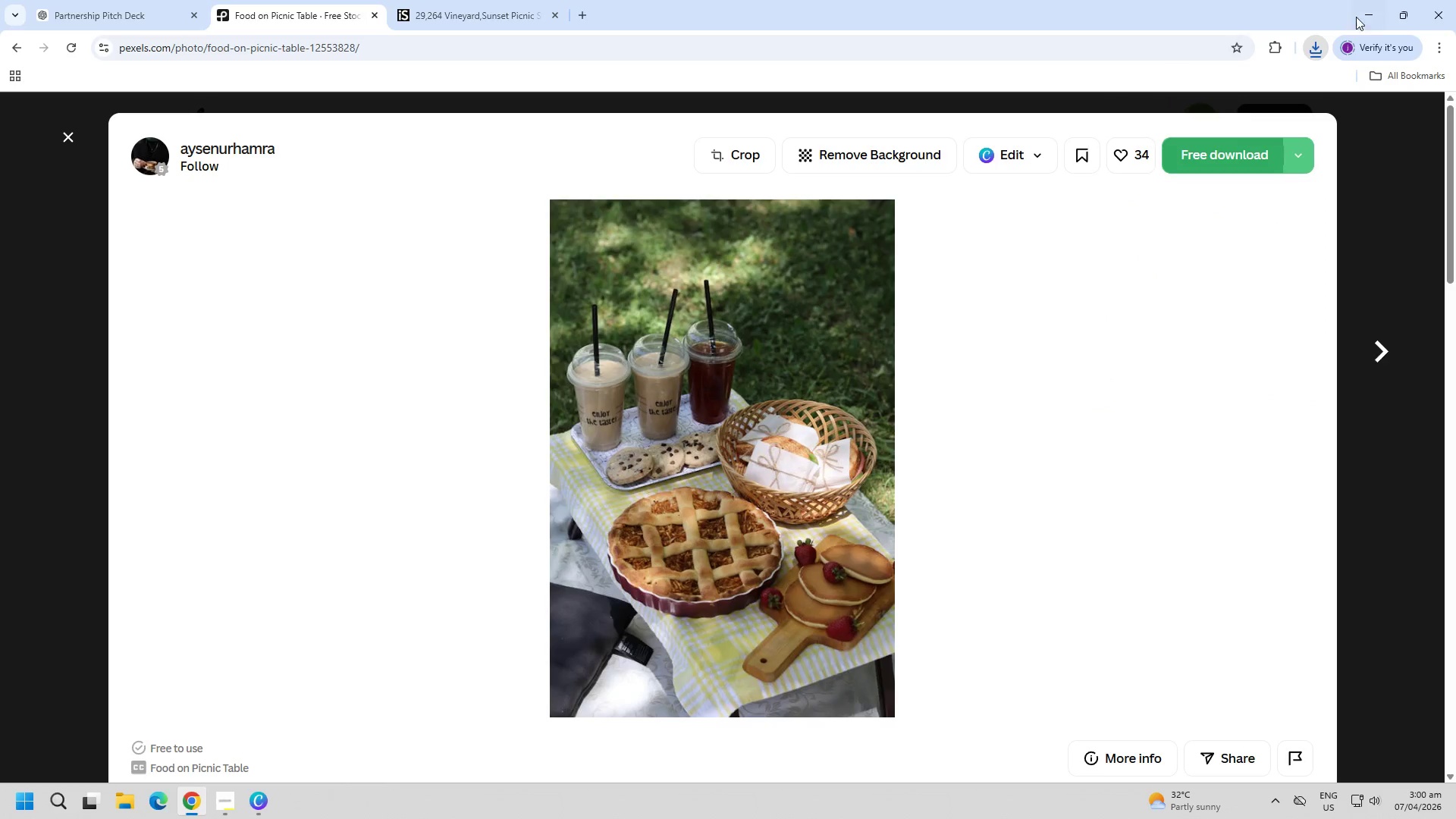 
left_click([1360, 14])
 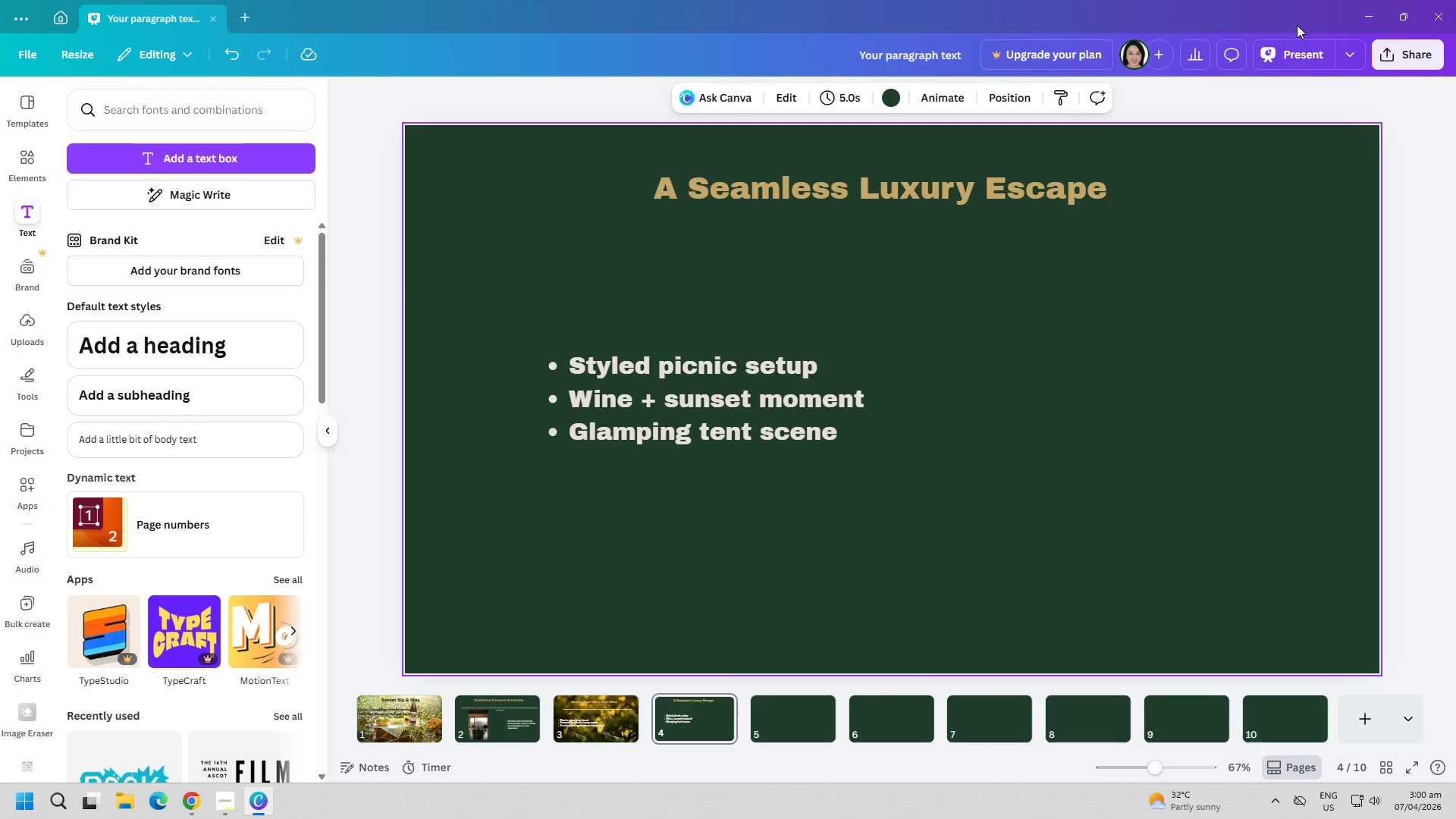 
left_click([713, 388])
 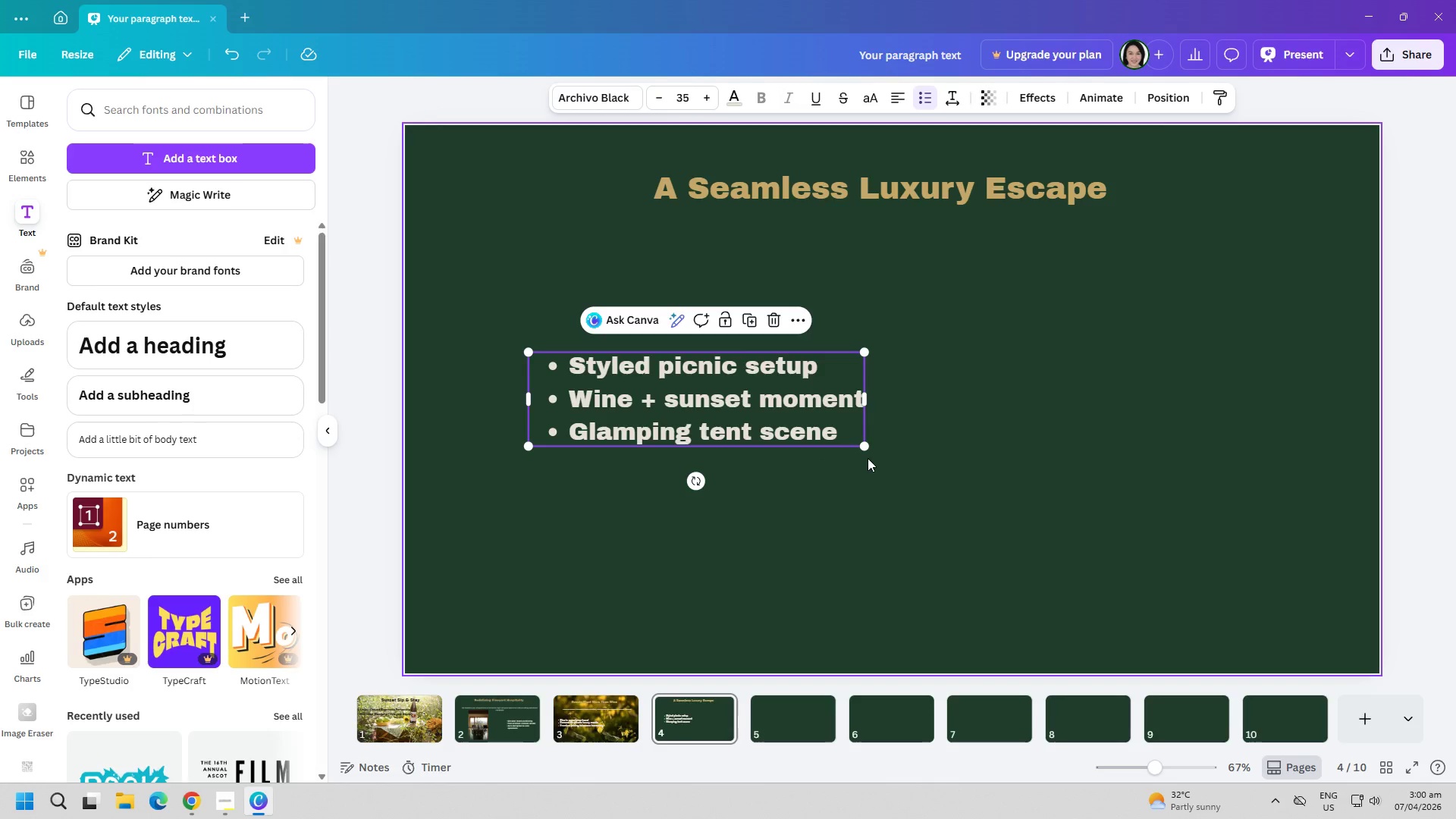 
left_click_drag(start_coordinate=[860, 449], to_coordinate=[881, 458])
 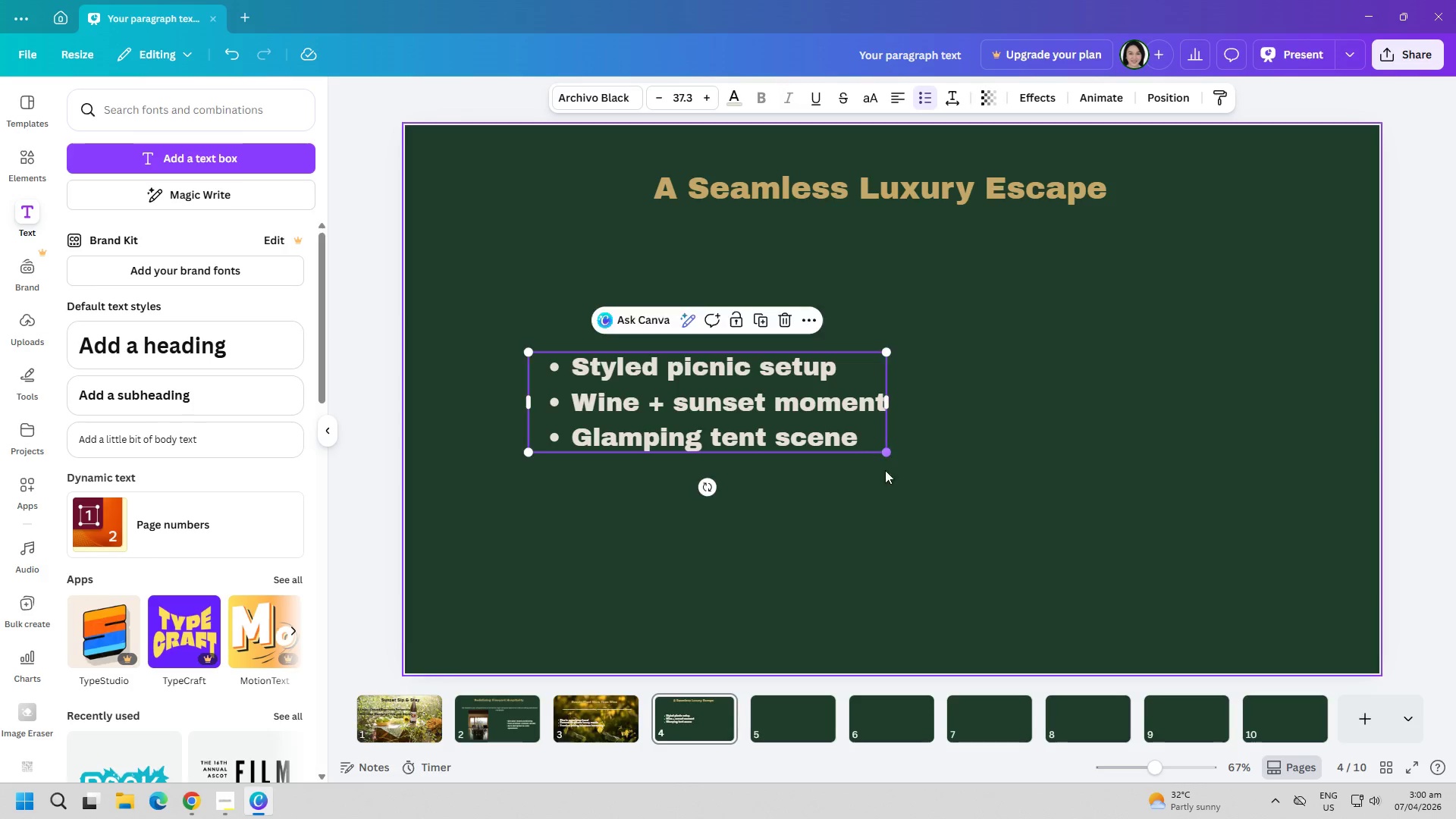 
left_click([892, 496])
 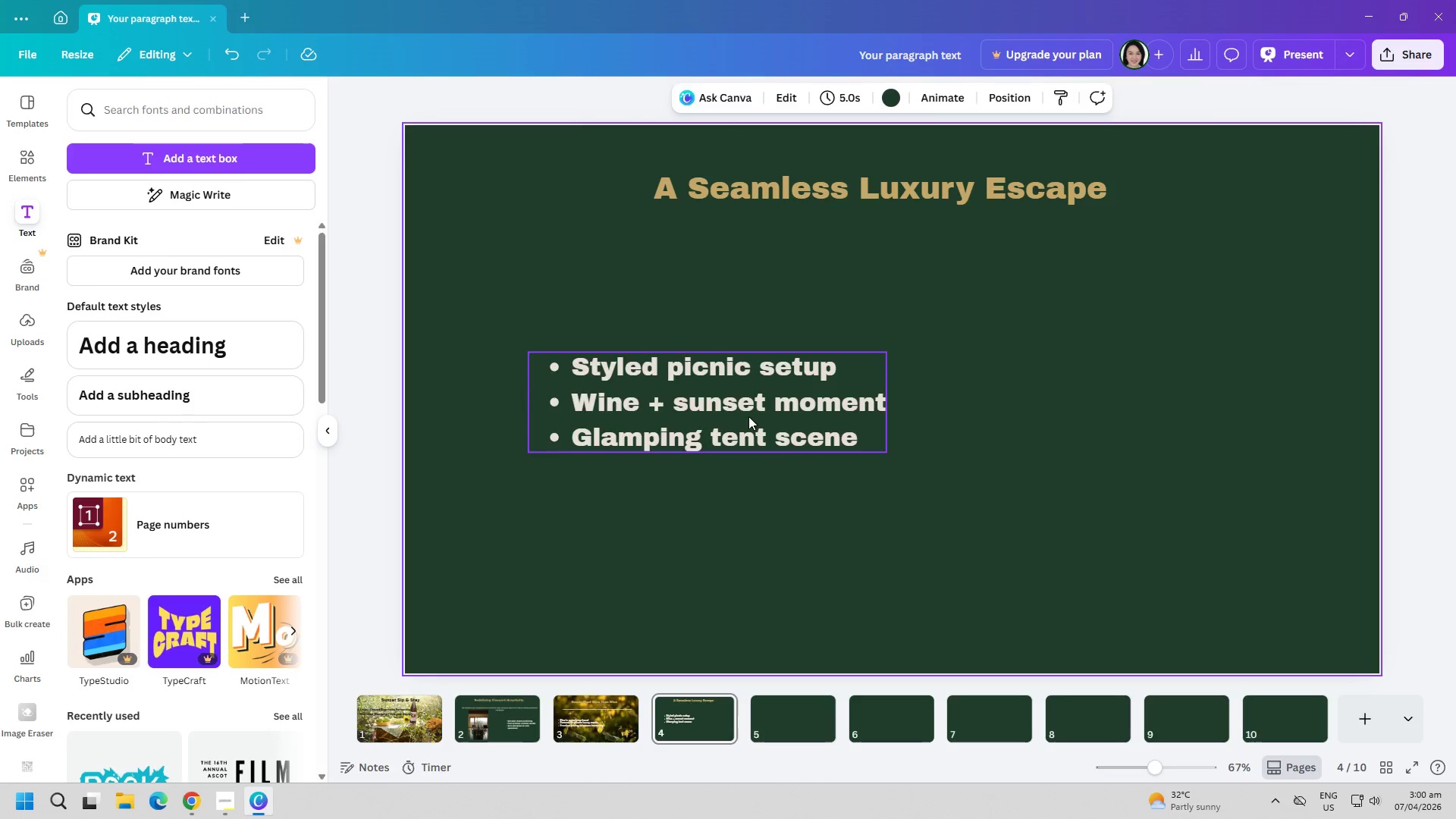 
left_click_drag(start_coordinate=[748, 415], to_coordinate=[696, 413])
 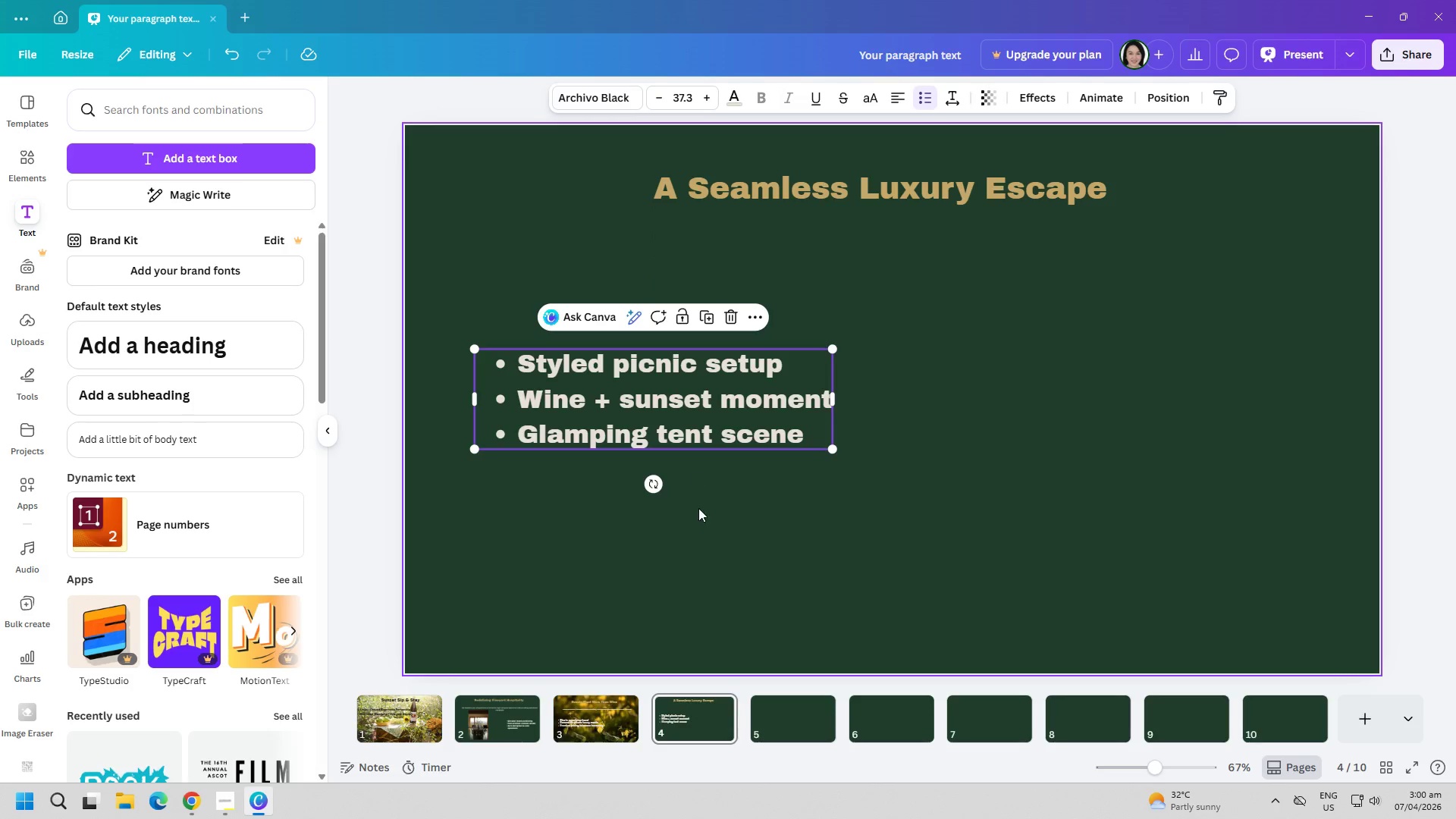 
left_click([698, 508])
 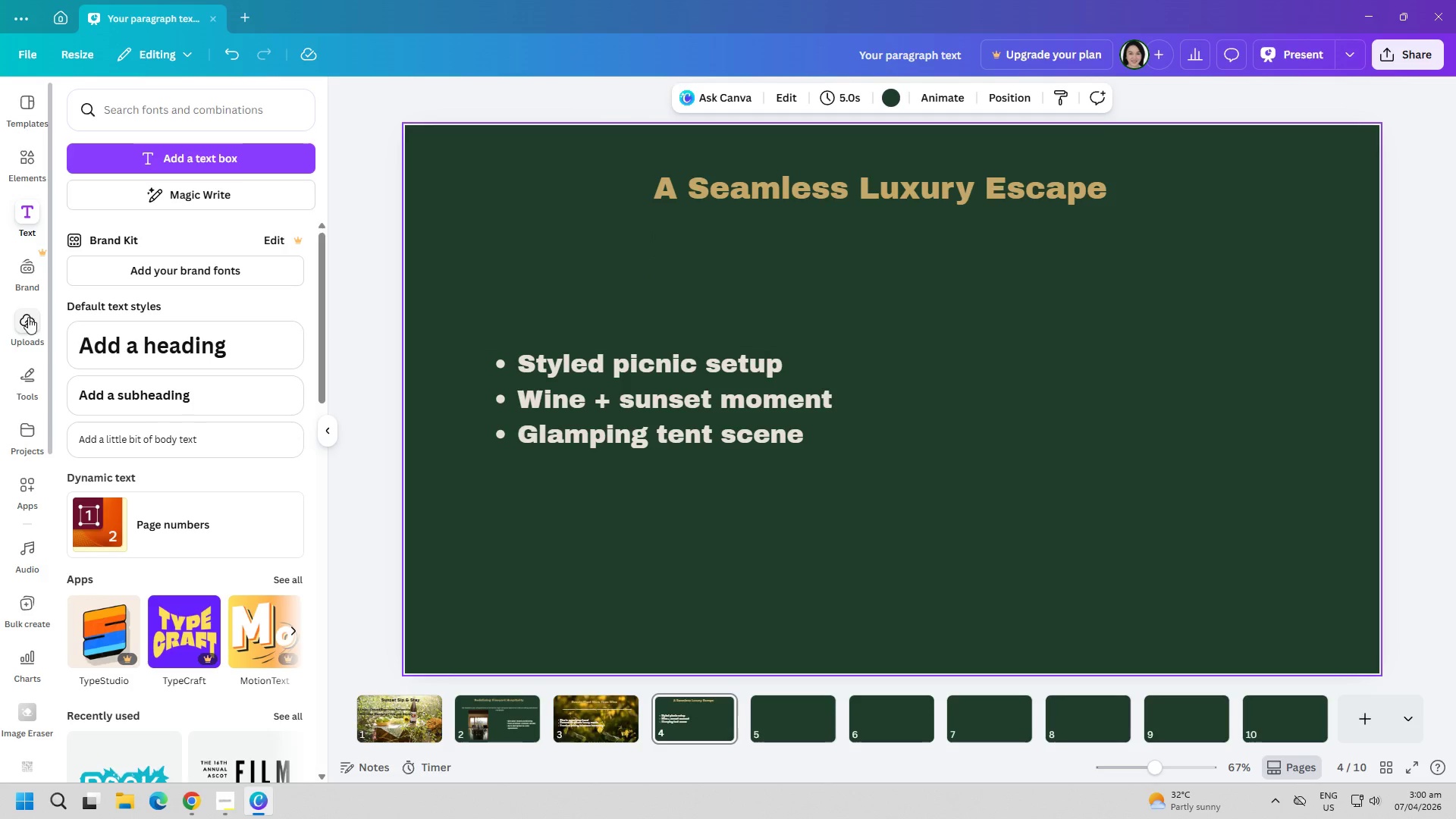 
left_click([33, 327])
 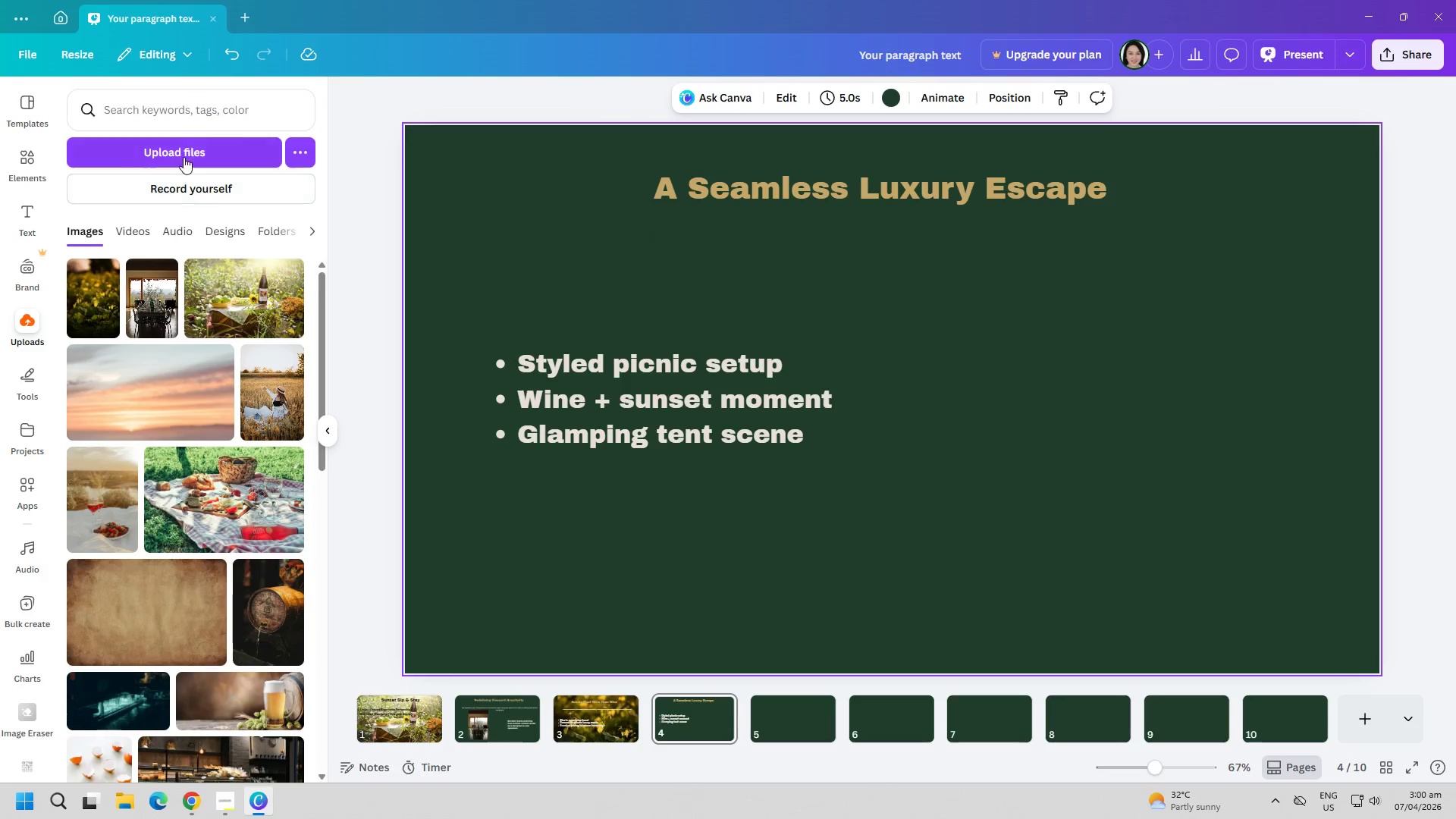 
left_click([185, 152])
 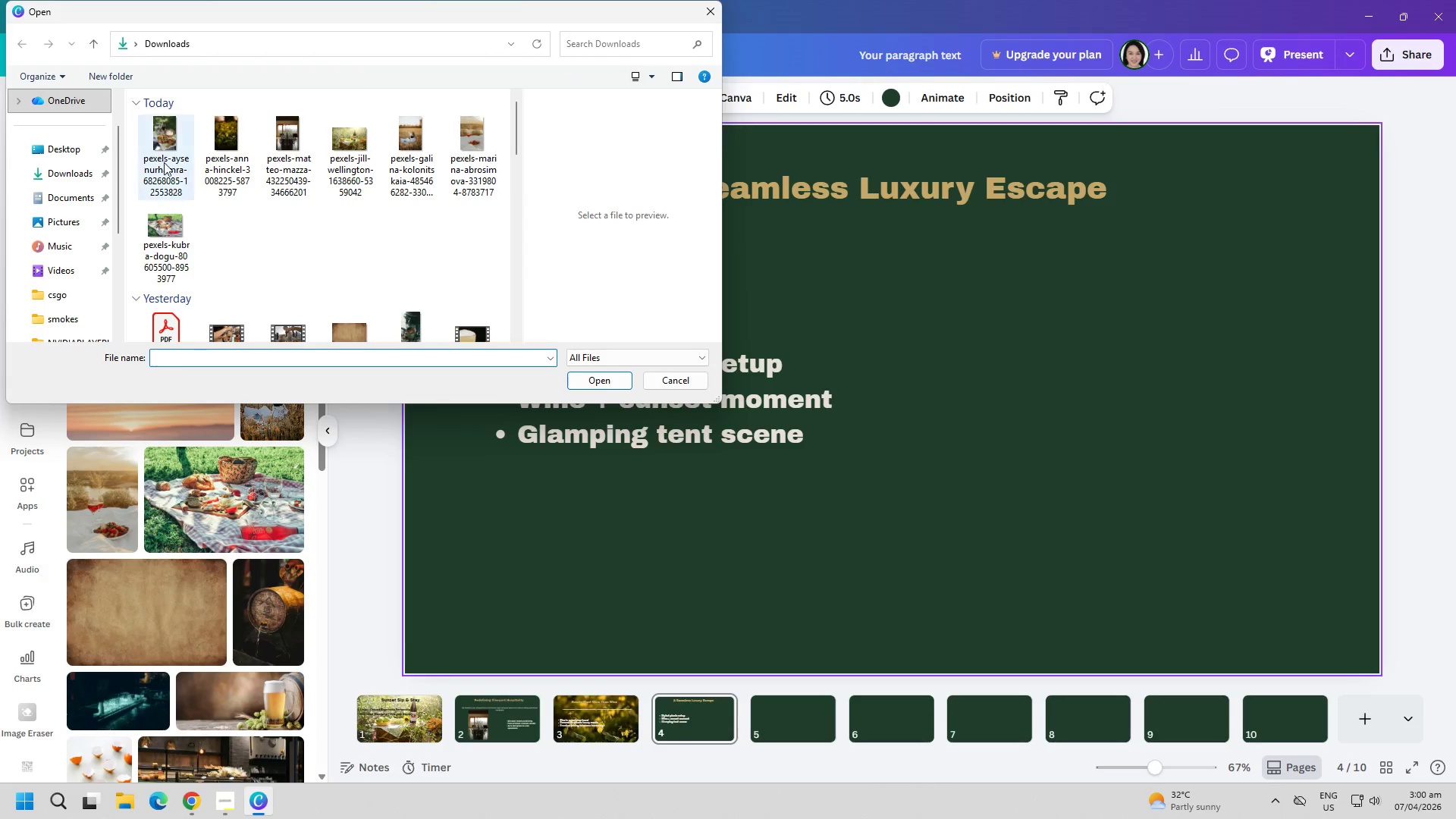 
double_click([160, 150])
 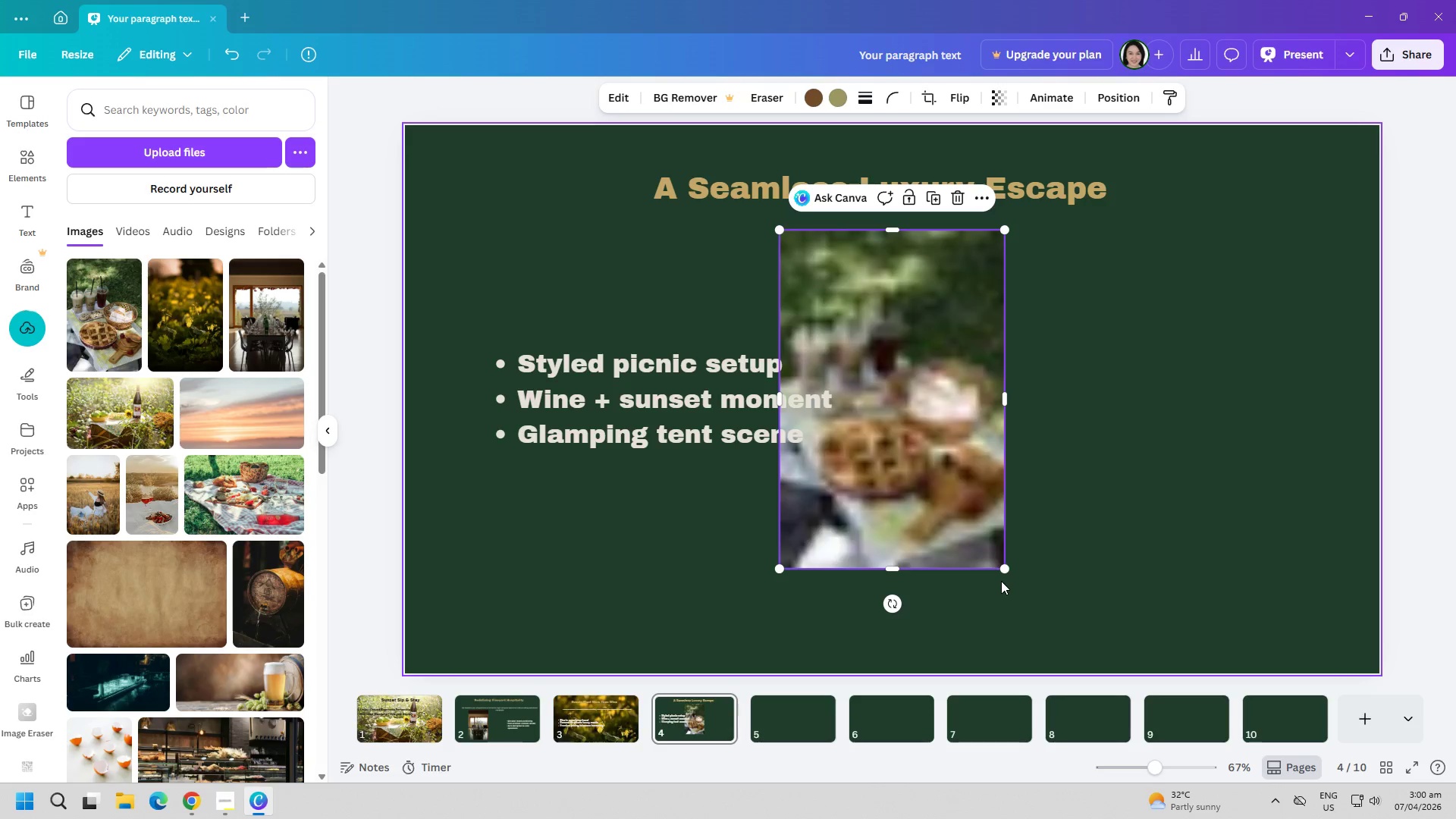 
wait(10.2)
 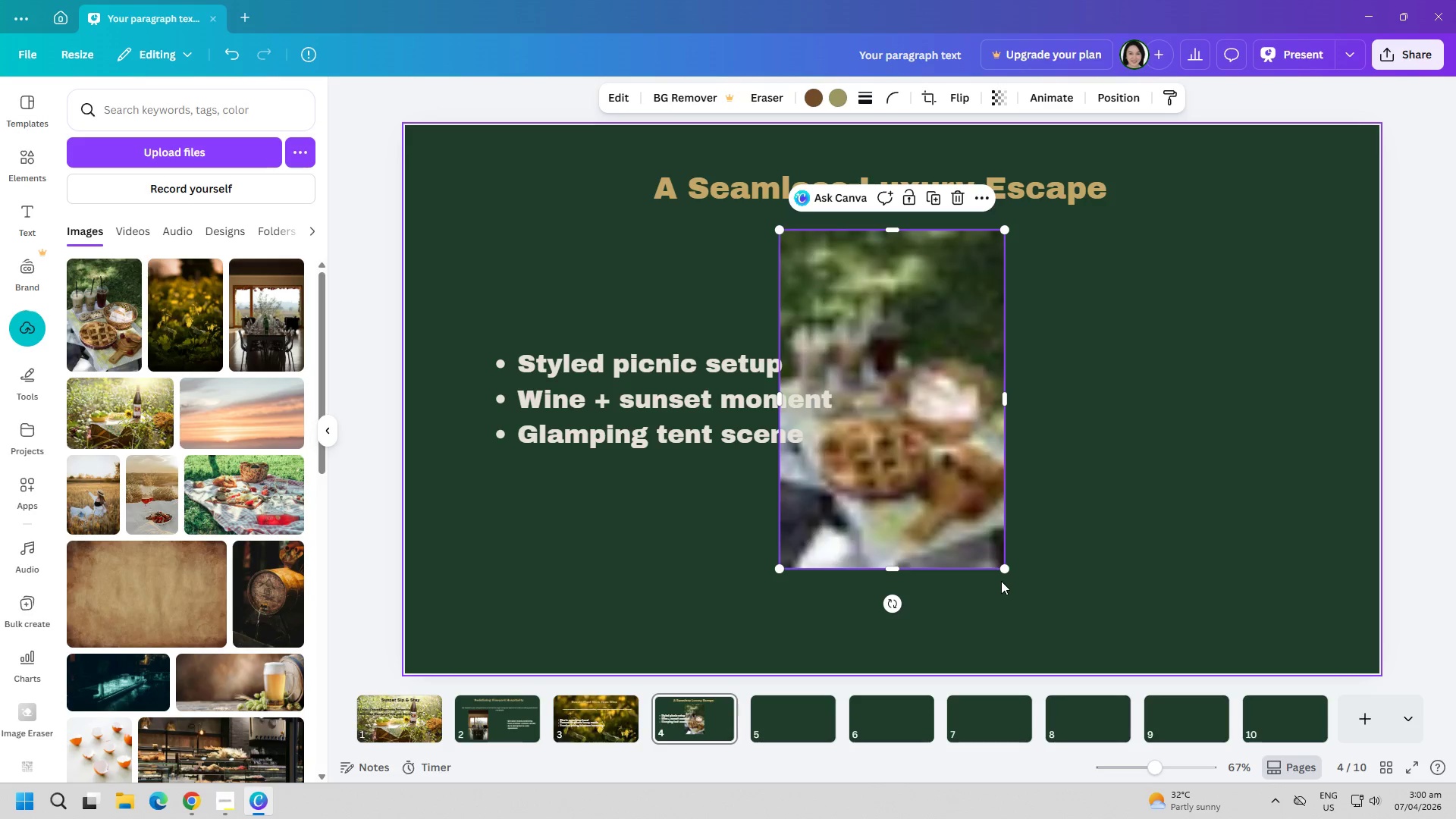 
left_click_drag(start_coordinate=[1008, 570], to_coordinate=[962, 520])
 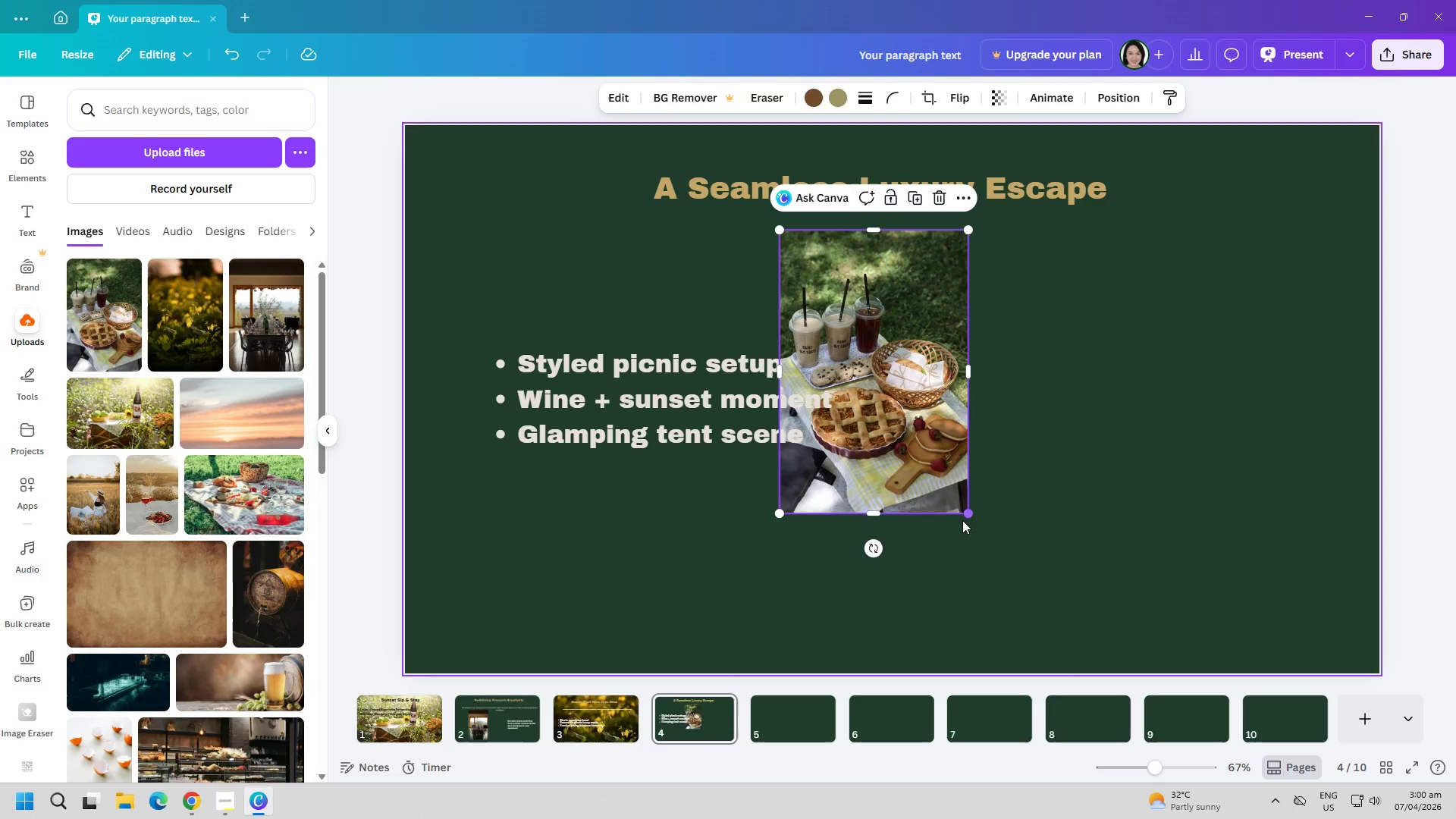 
left_click_drag(start_coordinate=[965, 542], to_coordinate=[971, 547])
 